 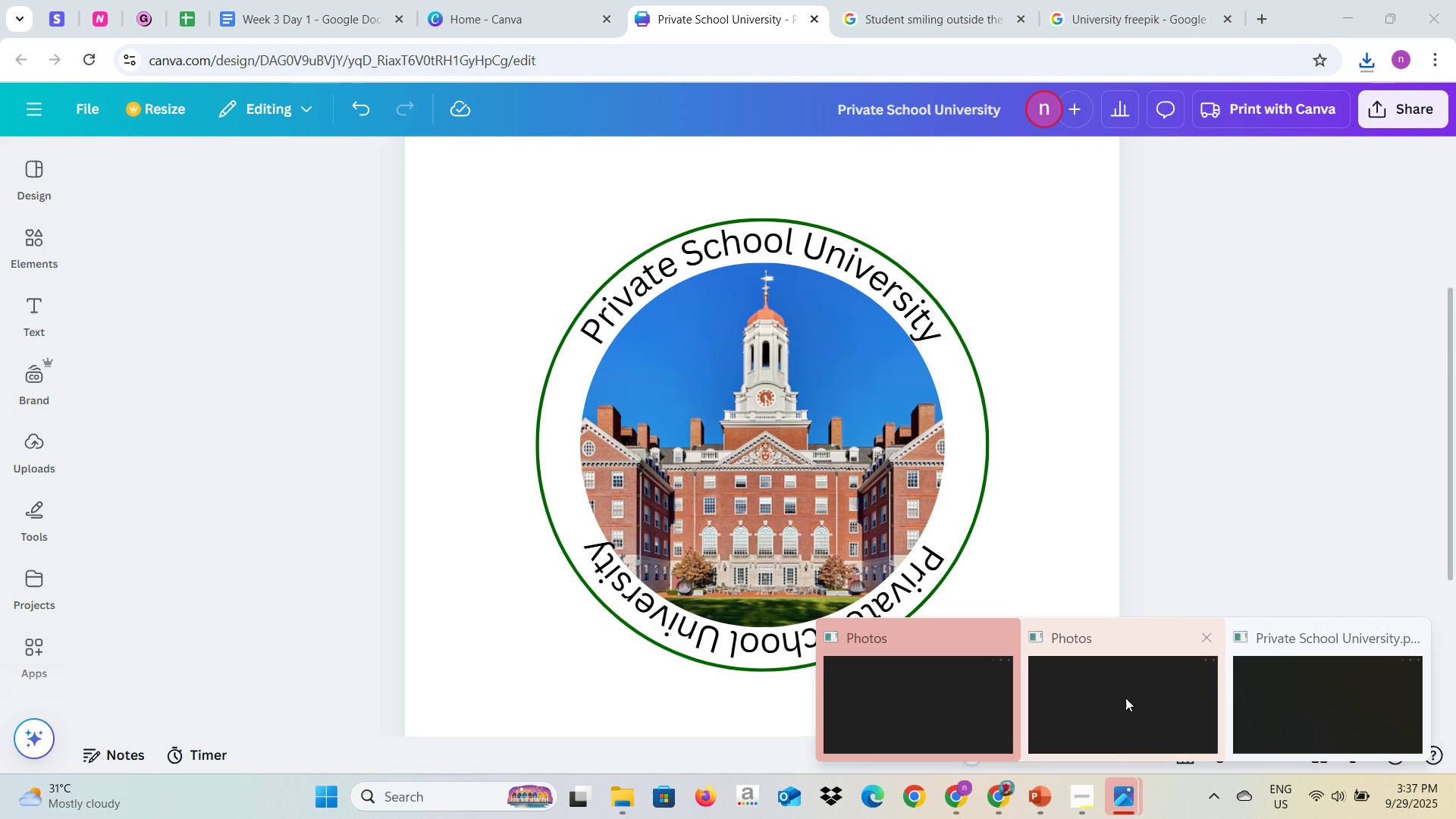 
left_click([1203, 636])
 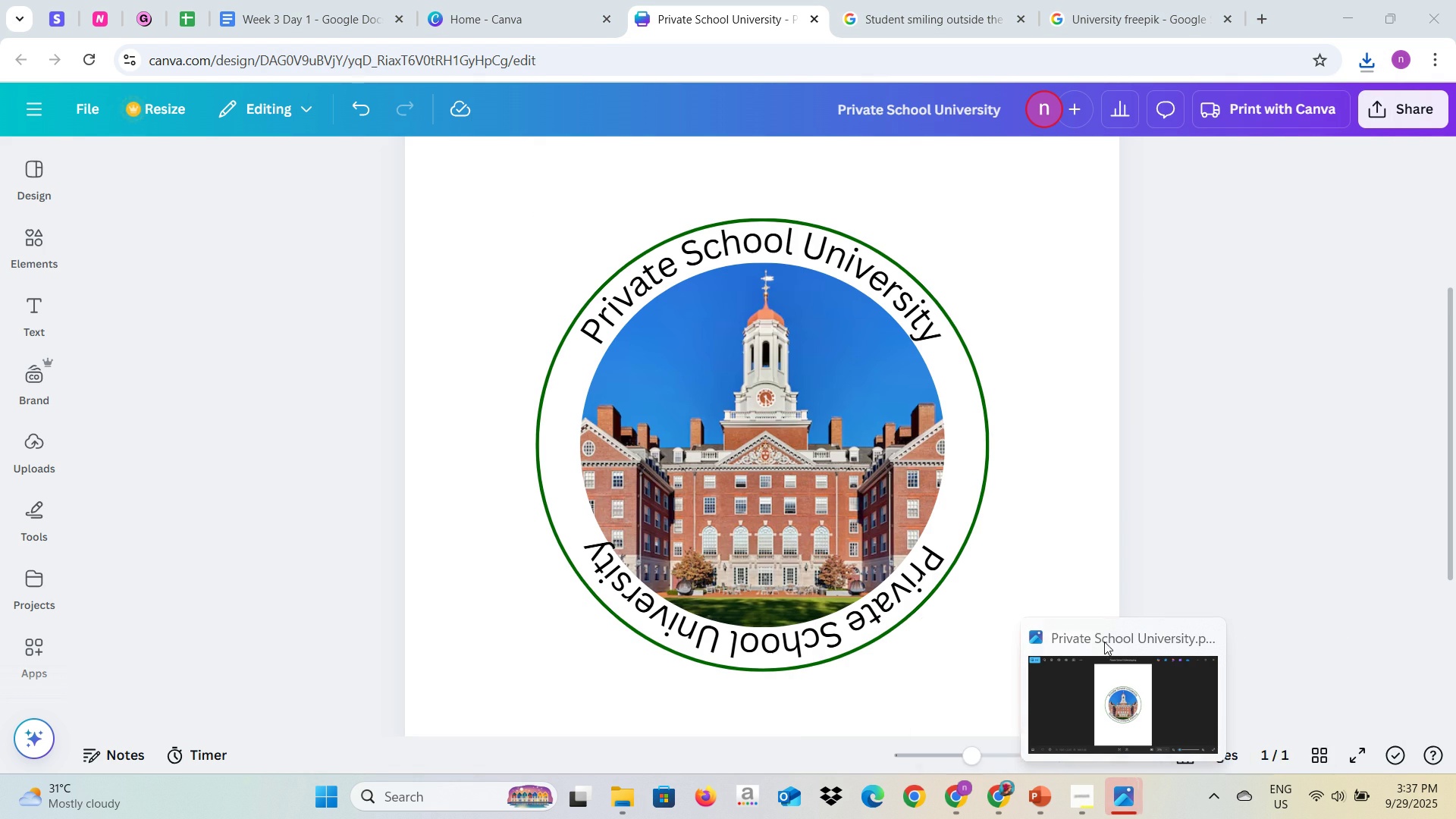 
left_click([1125, 687])
 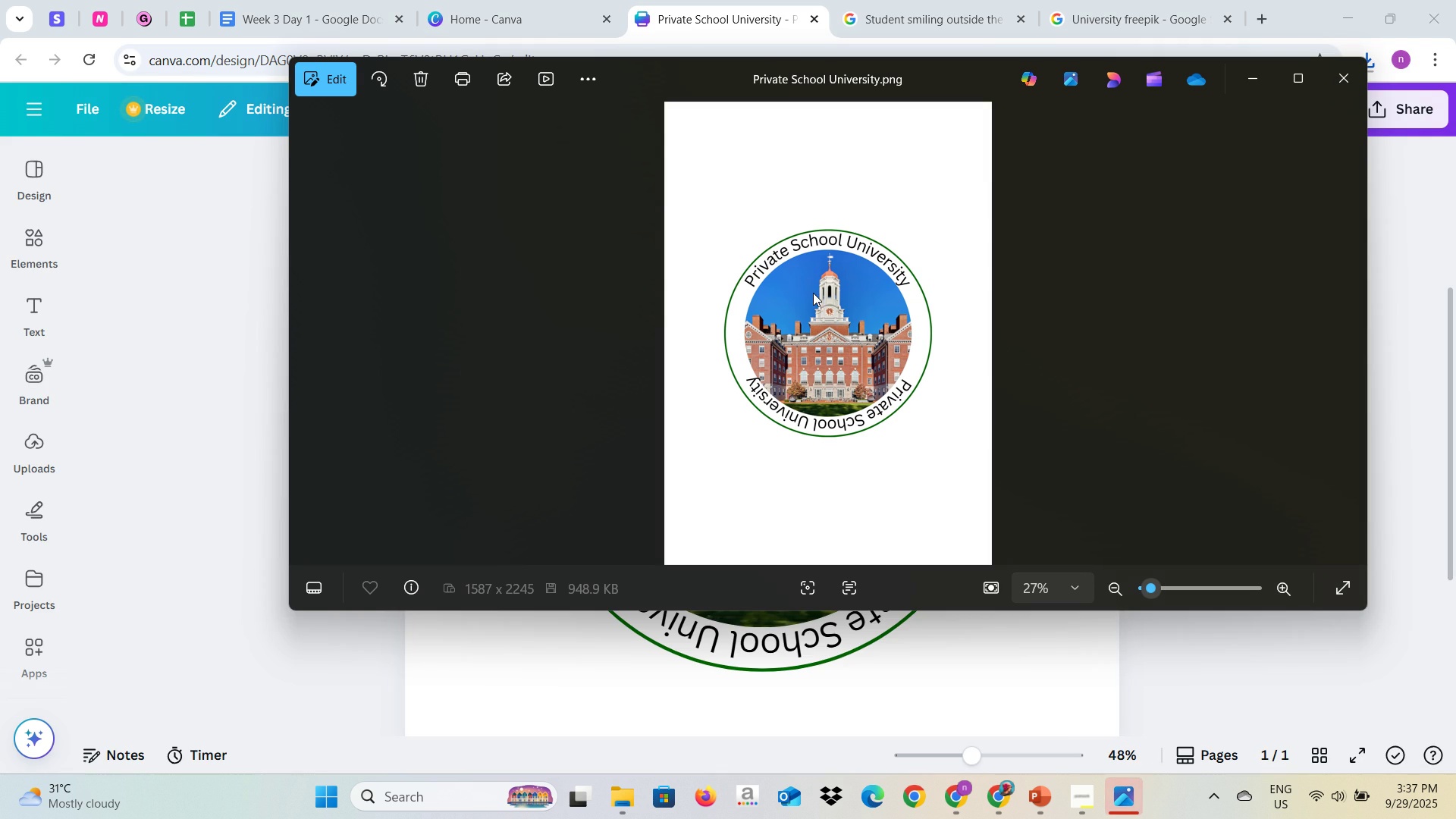 
key(Control+C)
 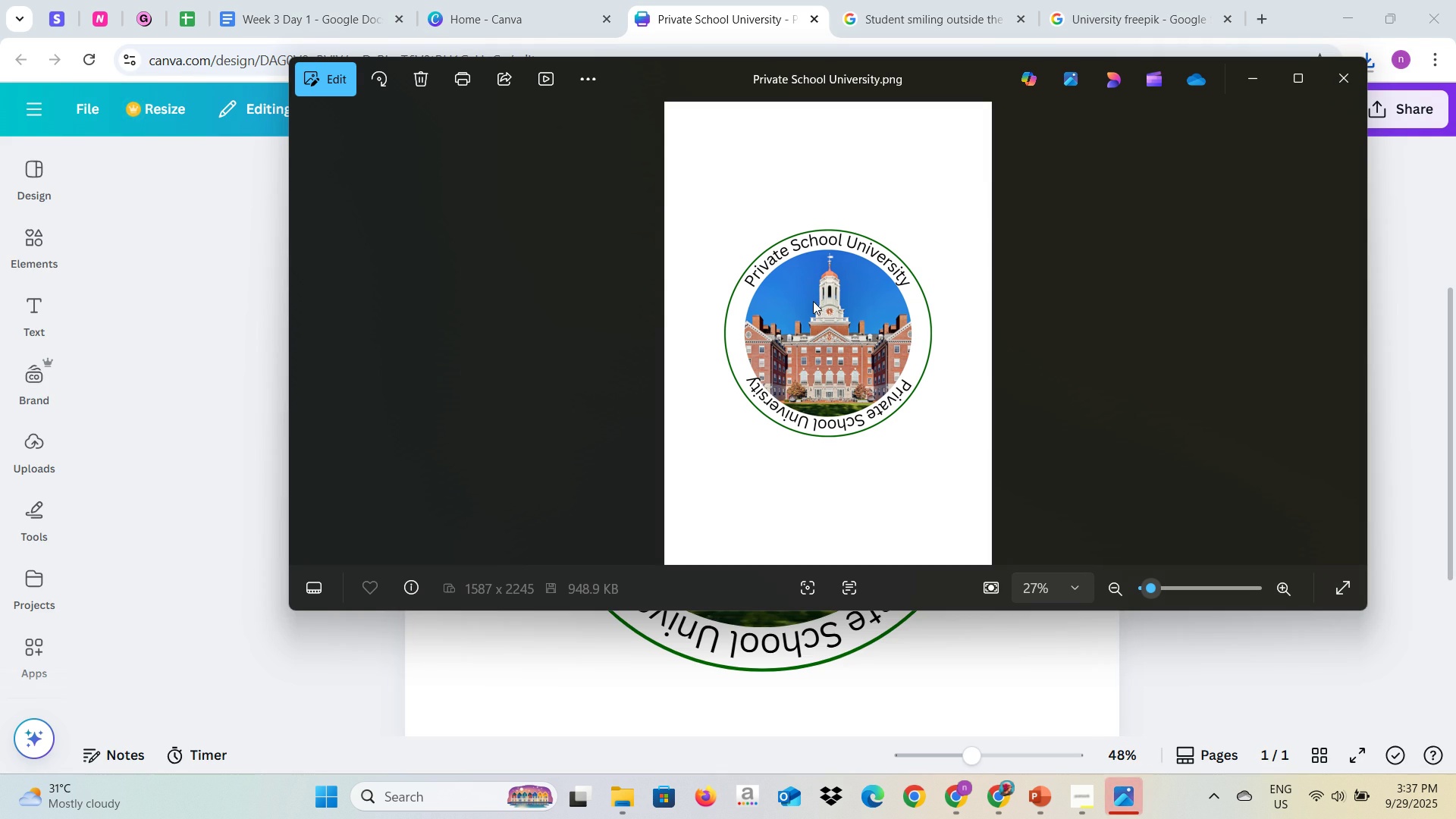 
key(Control+C)
 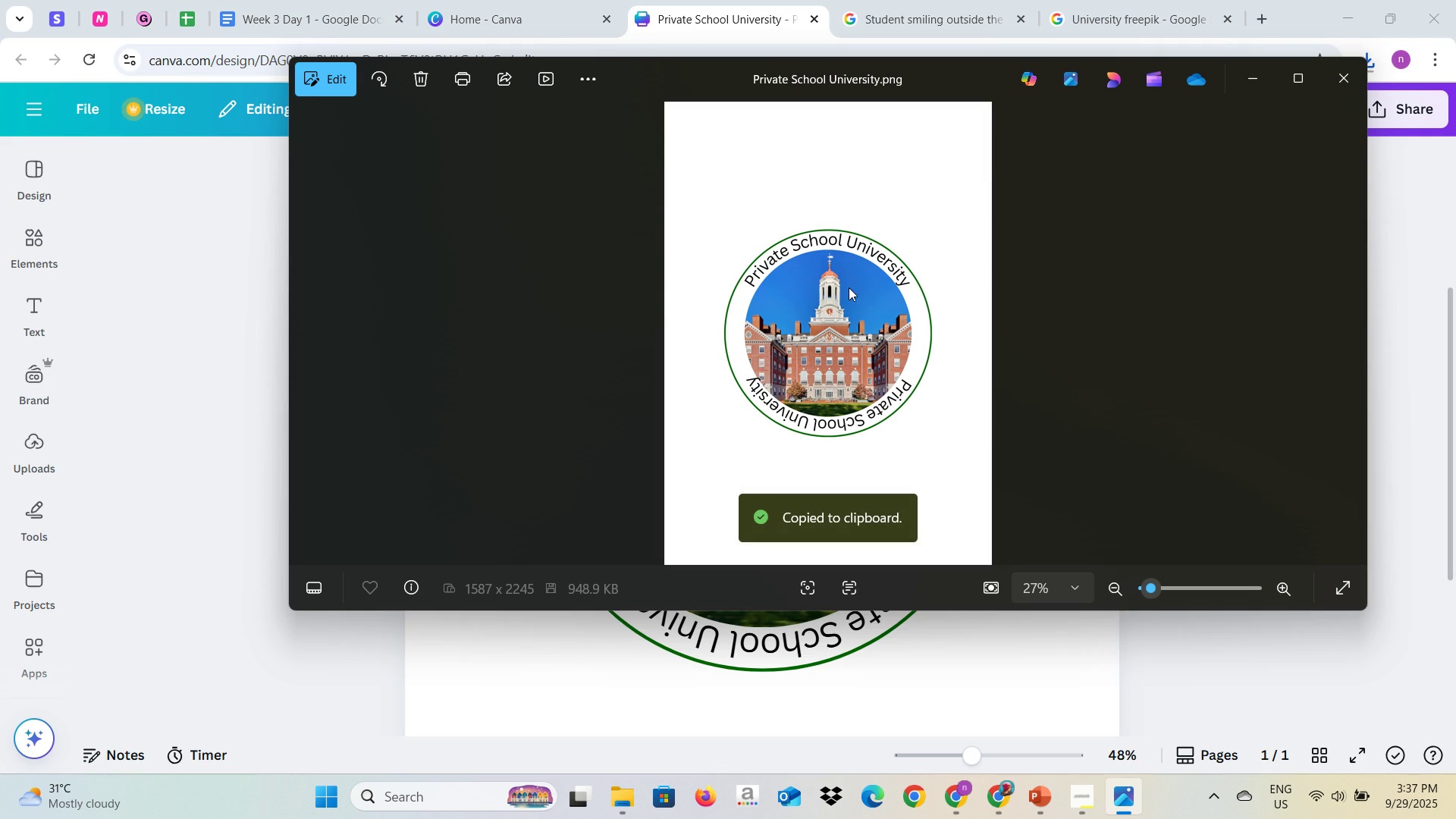 
key(Alt+Tab)
 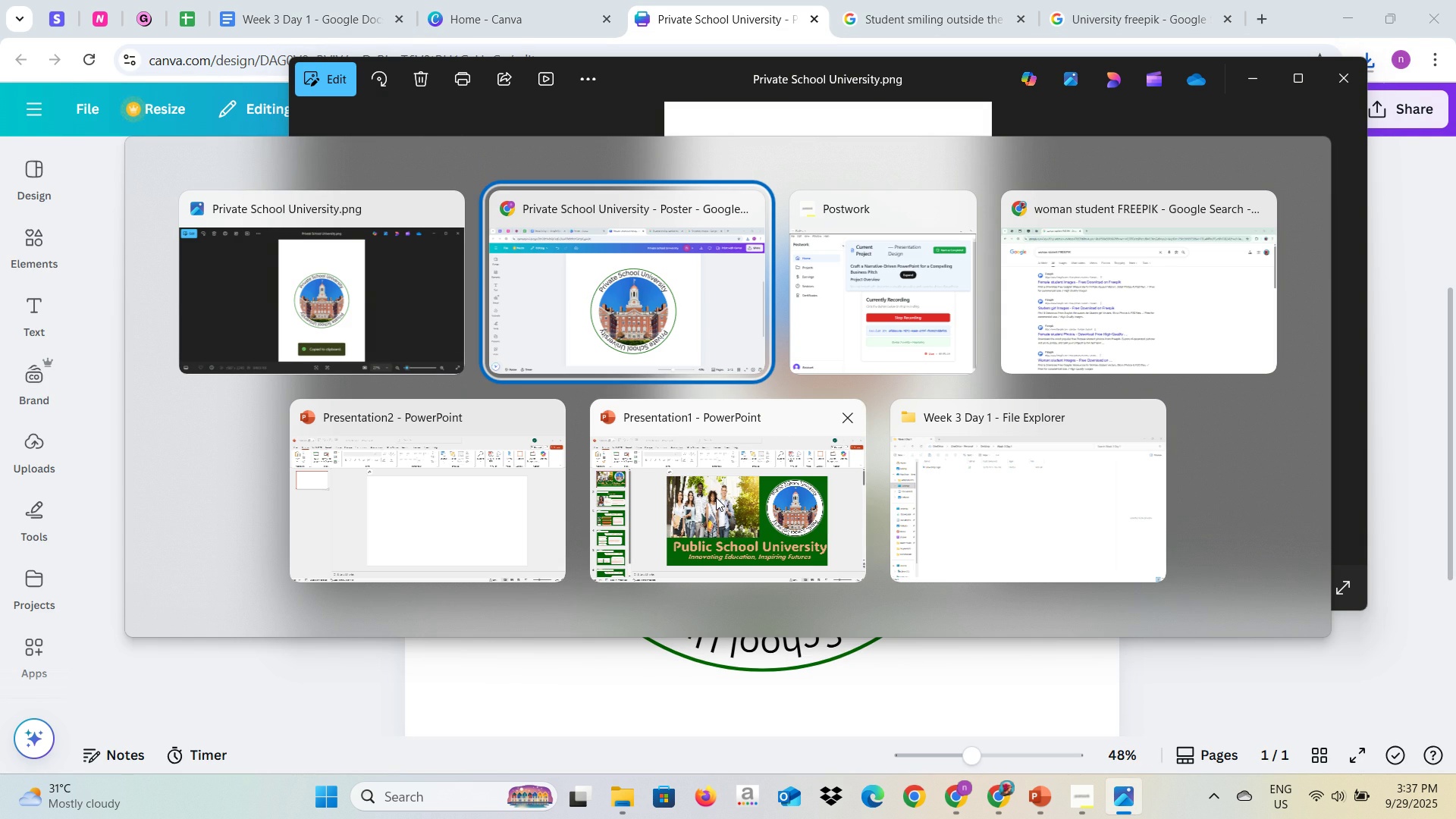 
left_click([475, 497])
 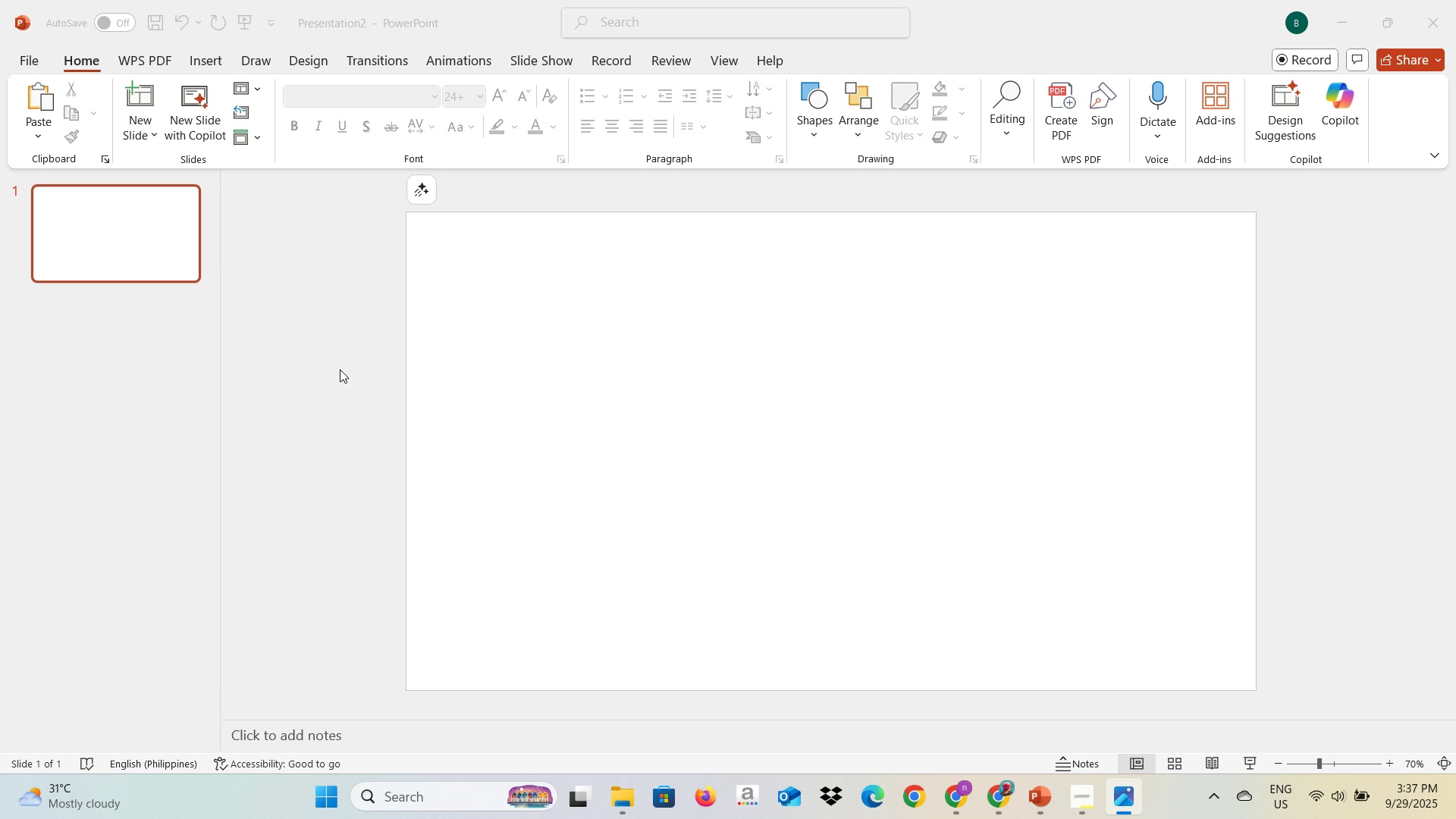 
key(Control+V)
 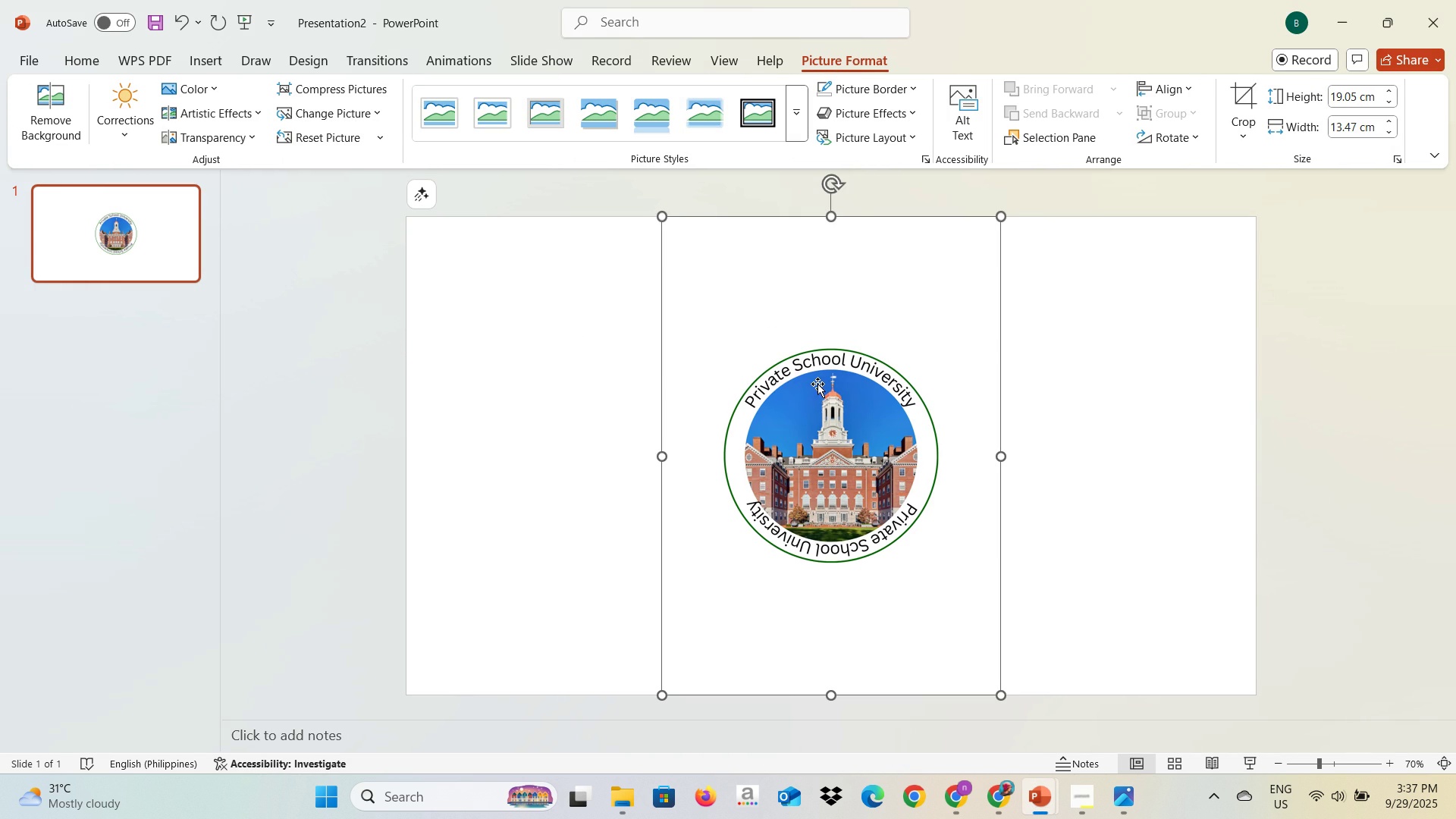 
wait(5.39)
 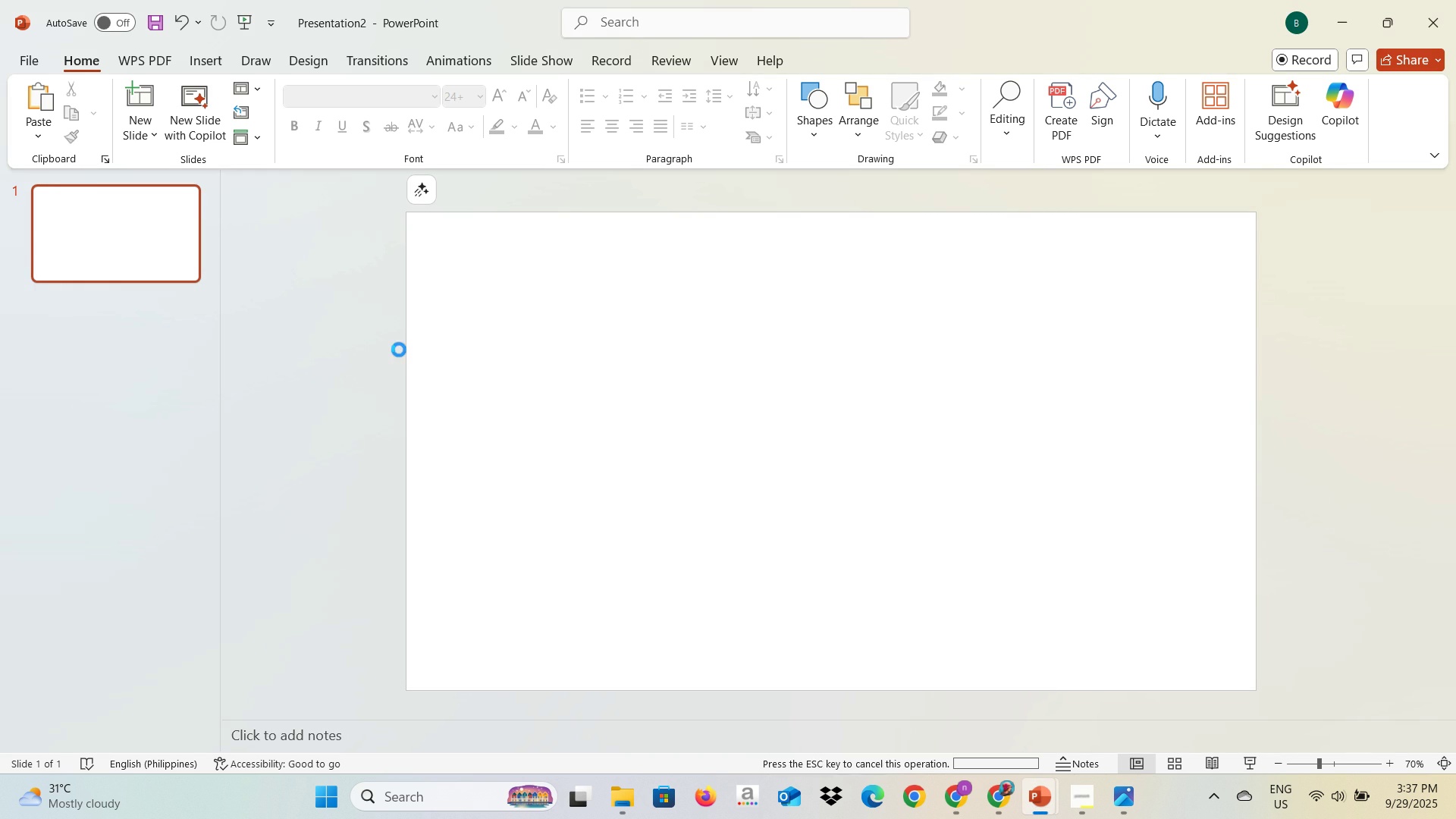 
right_click([780, 365])
 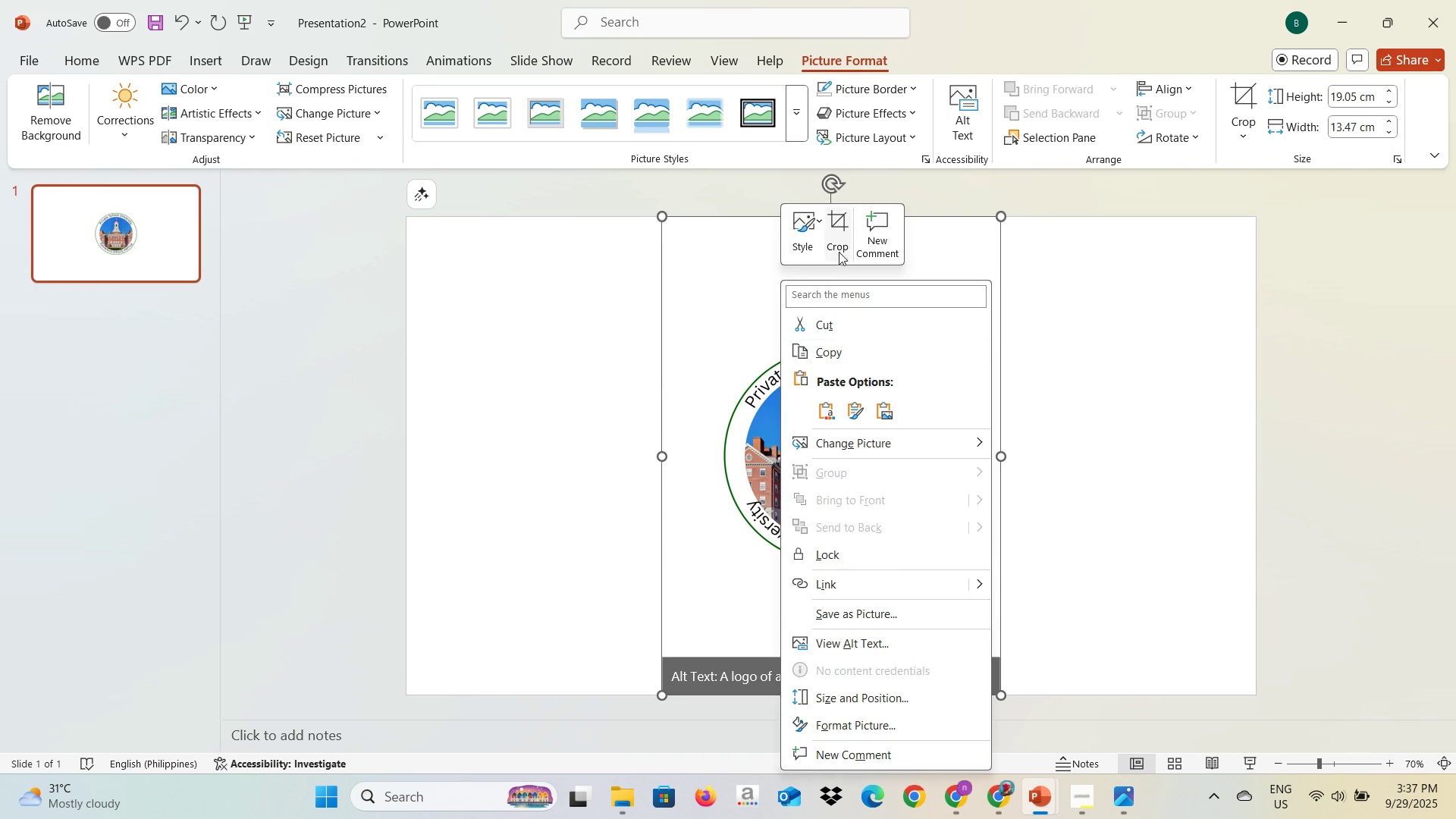 
left_click([838, 246])
 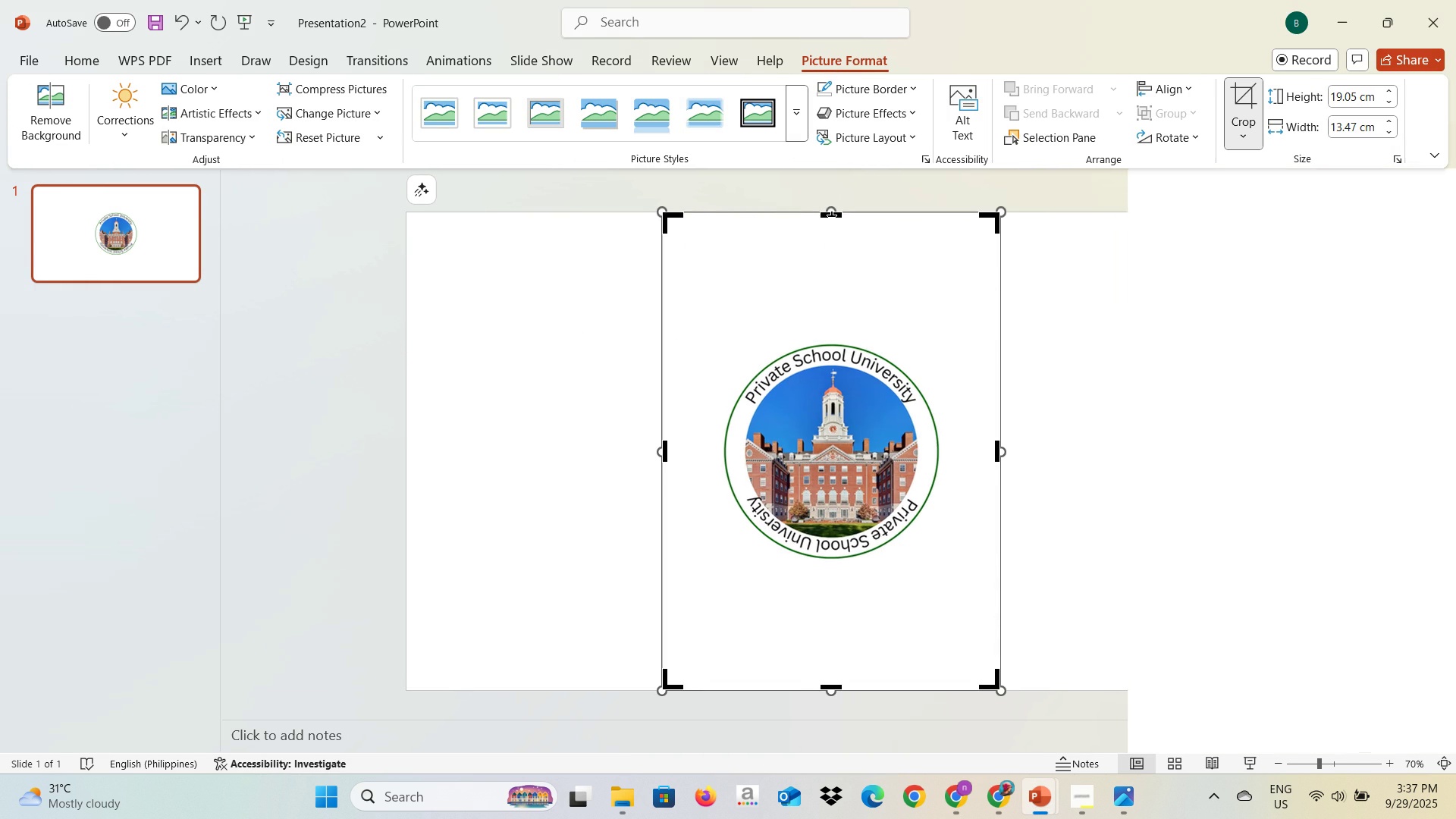 
left_click_drag(start_coordinate=[832, 216], to_coordinate=[801, 330])
 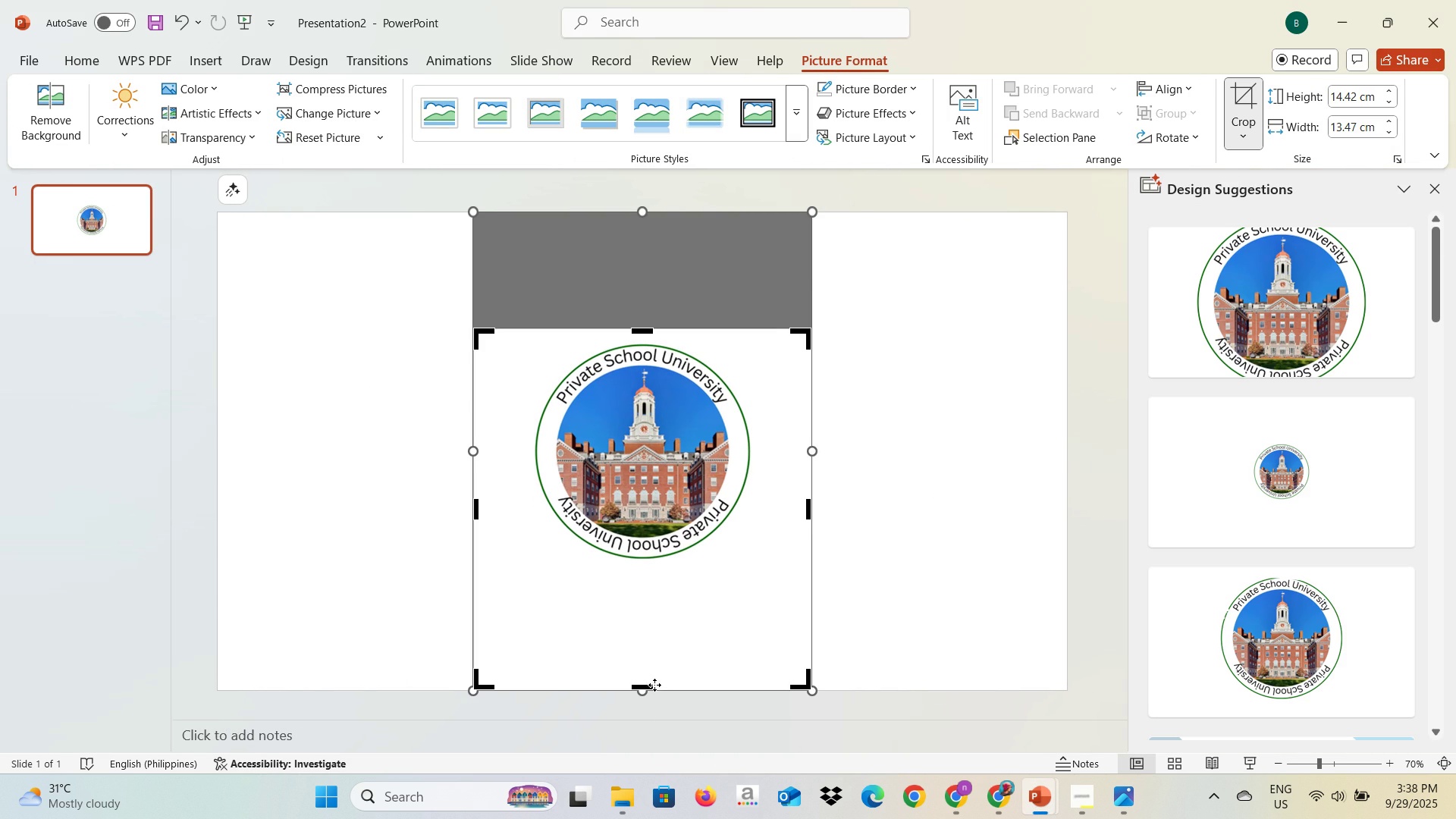 
left_click_drag(start_coordinate=[649, 686], to_coordinate=[661, 573])
 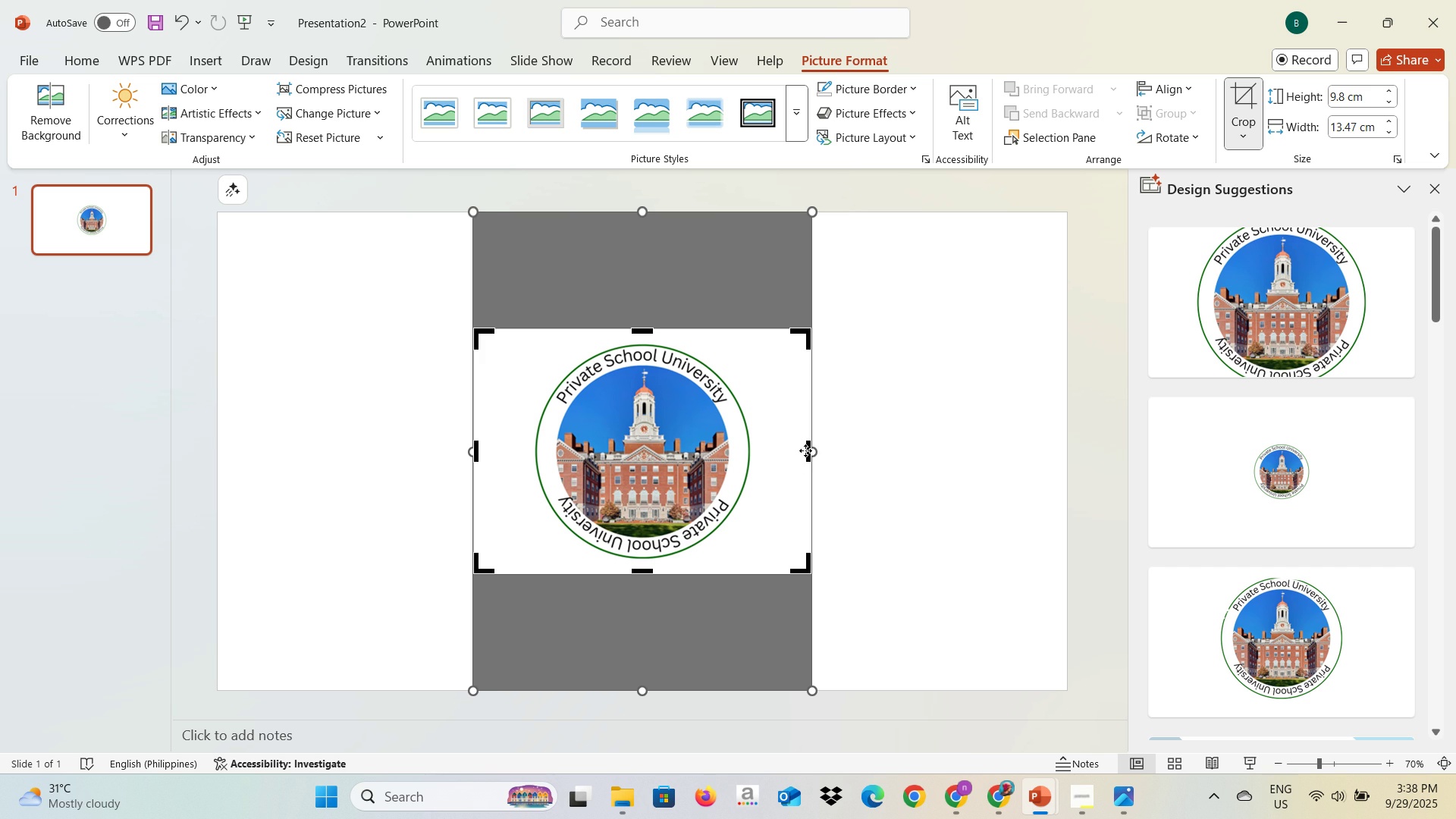 
left_click_drag(start_coordinate=[808, 450], to_coordinate=[762, 453])
 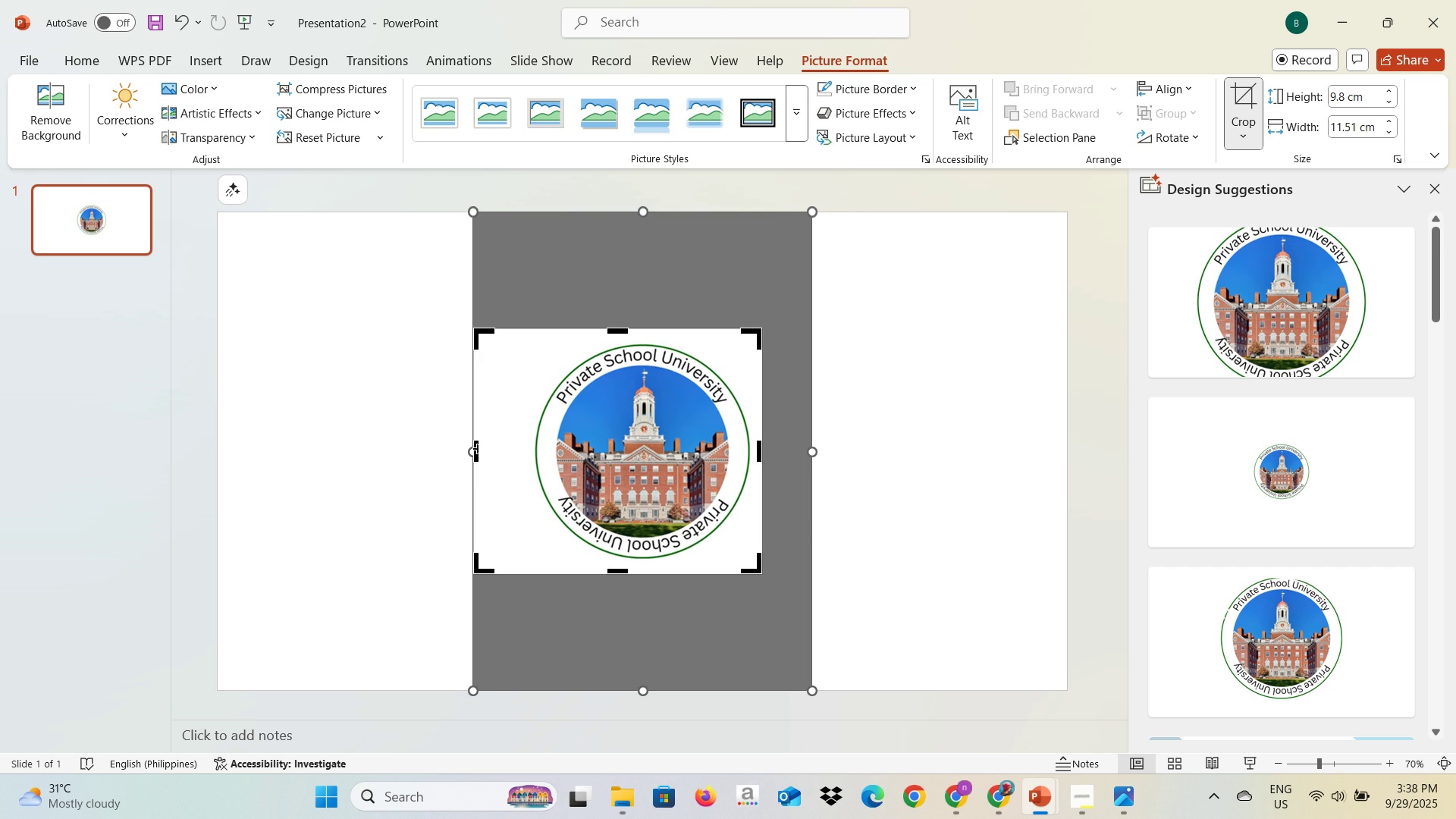 
left_click_drag(start_coordinate=[476, 448], to_coordinate=[510, 451])
 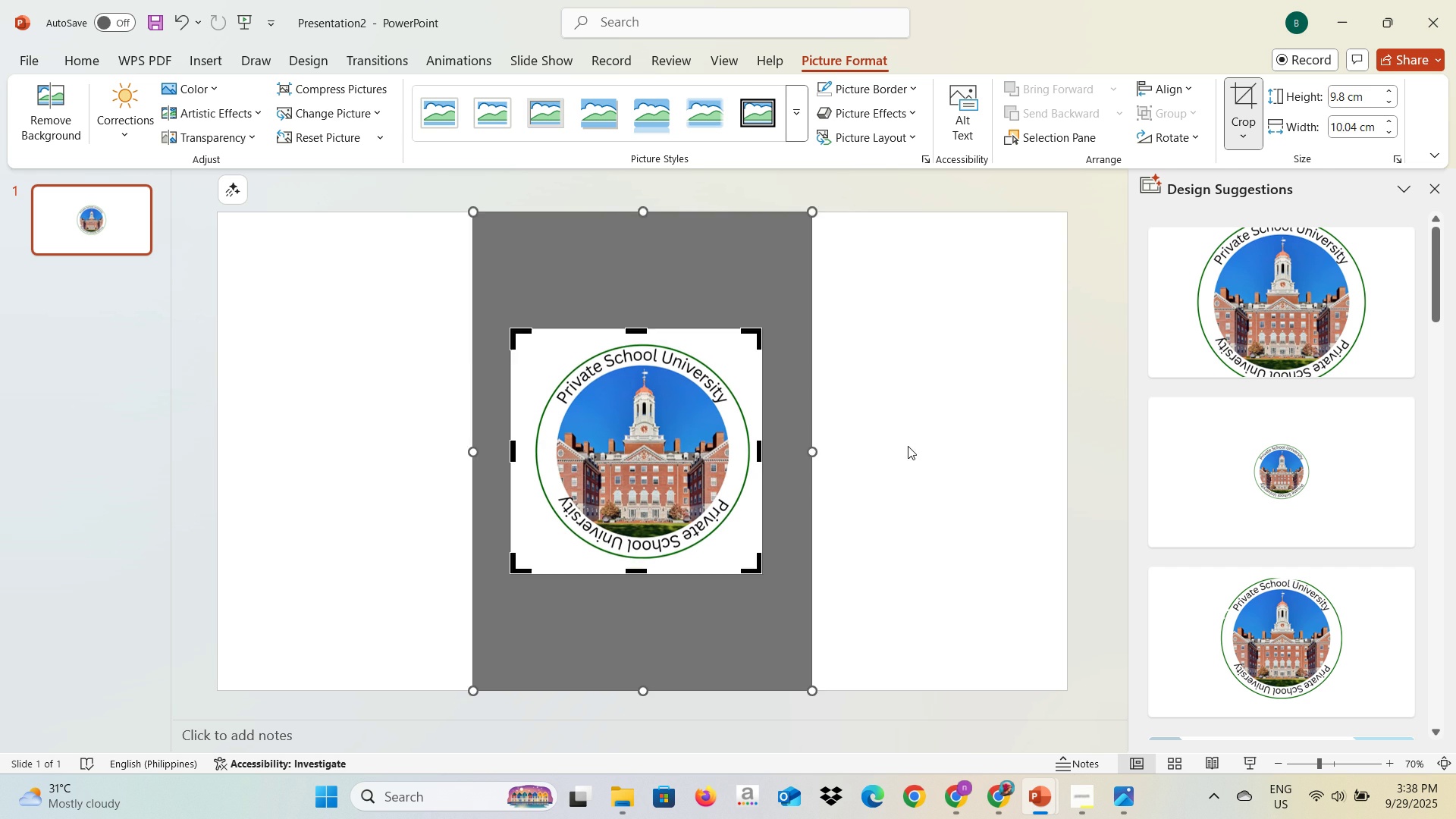 
left_click([908, 446])
 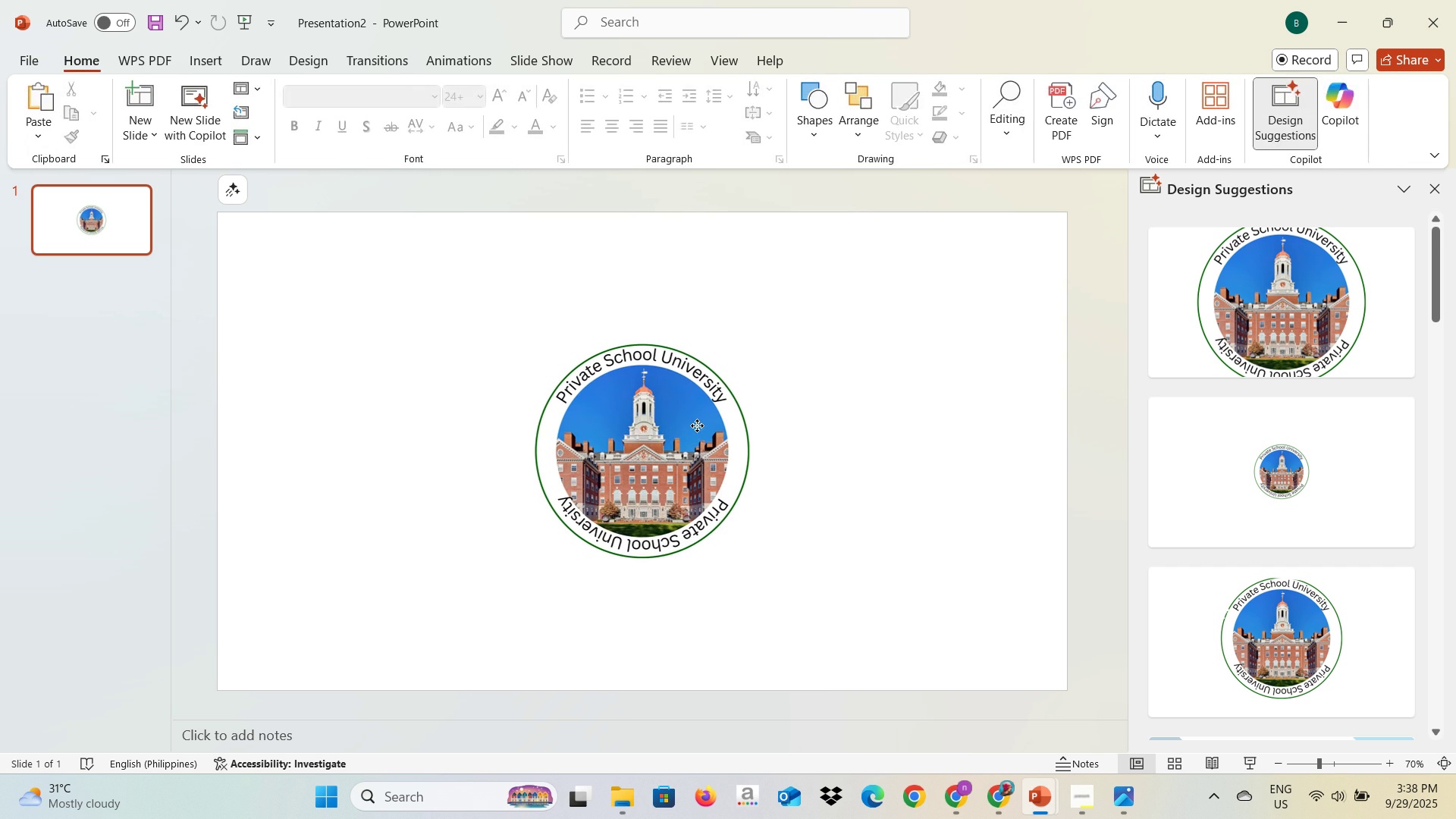 
left_click([697, 425])
 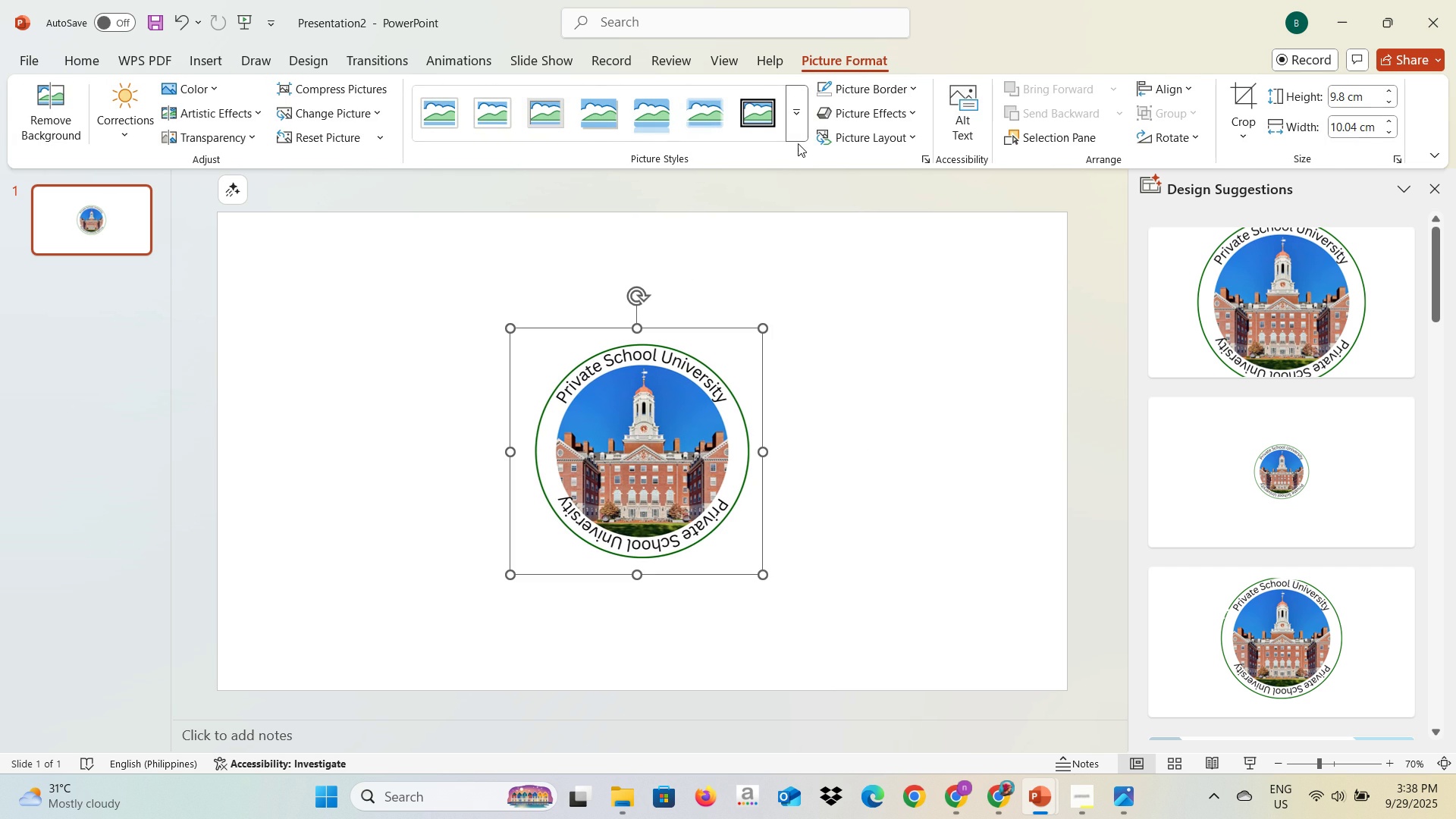 
left_click([796, 138])
 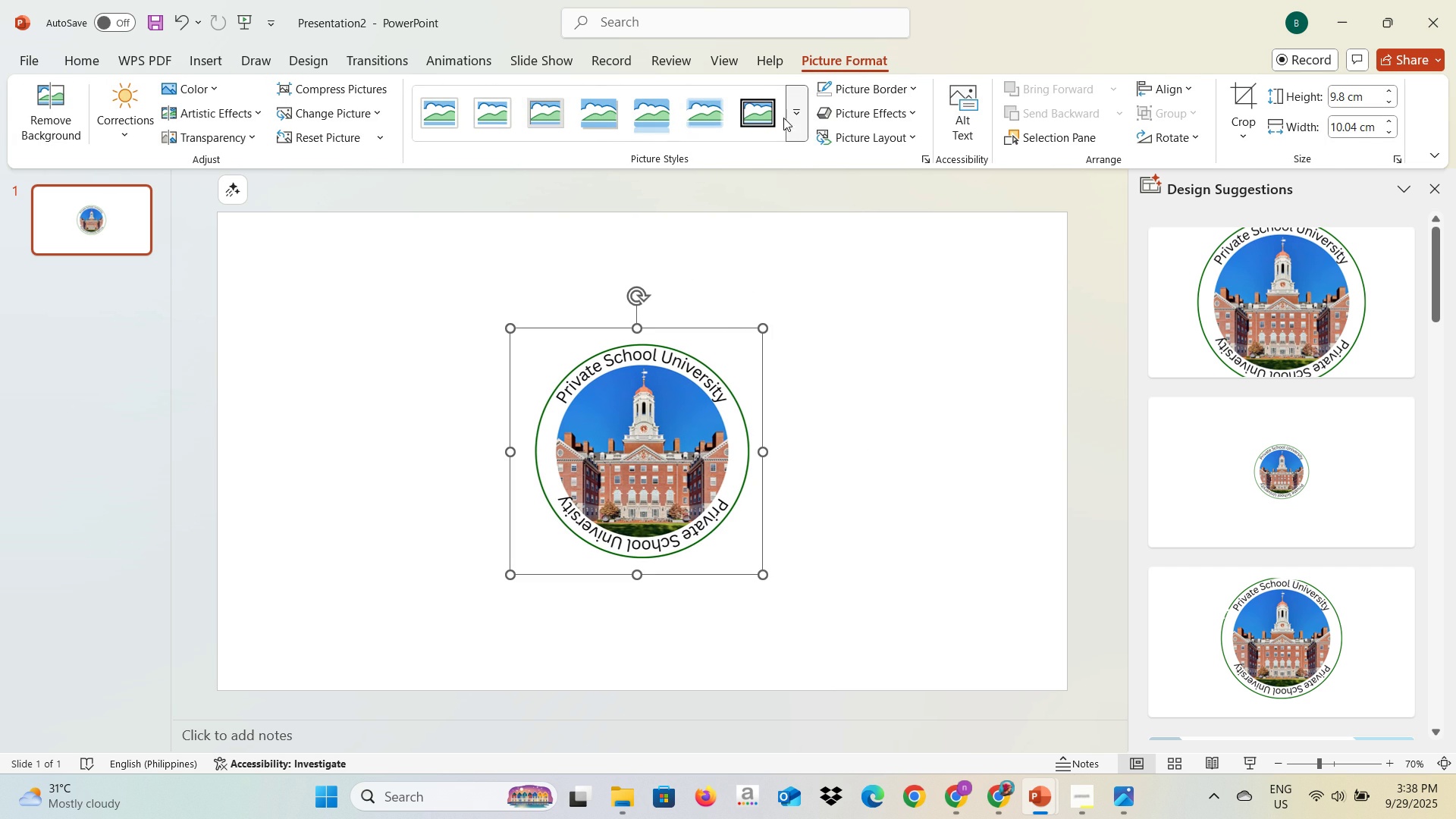 
left_click([797, 116])
 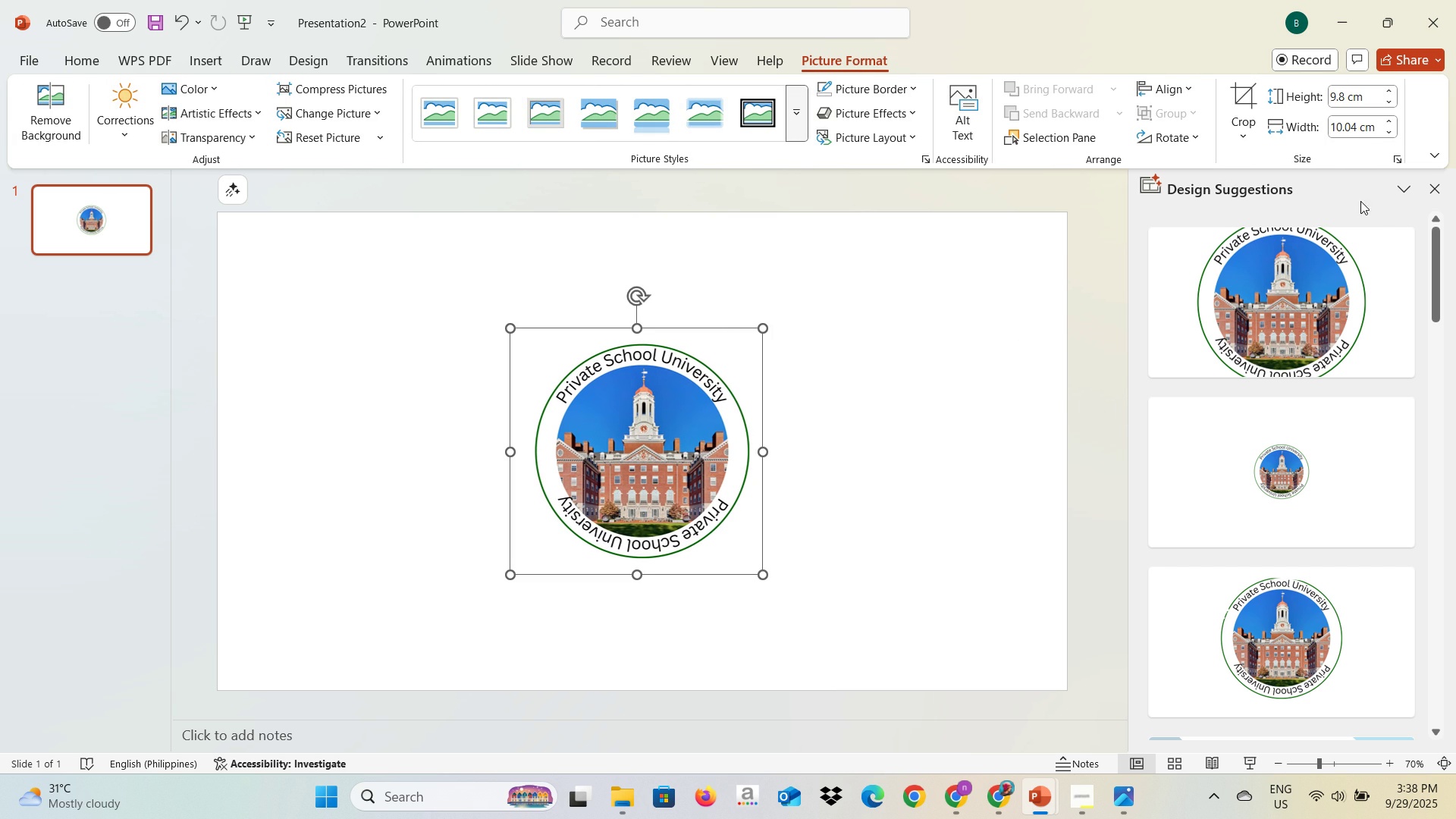 
left_click([1432, 189])
 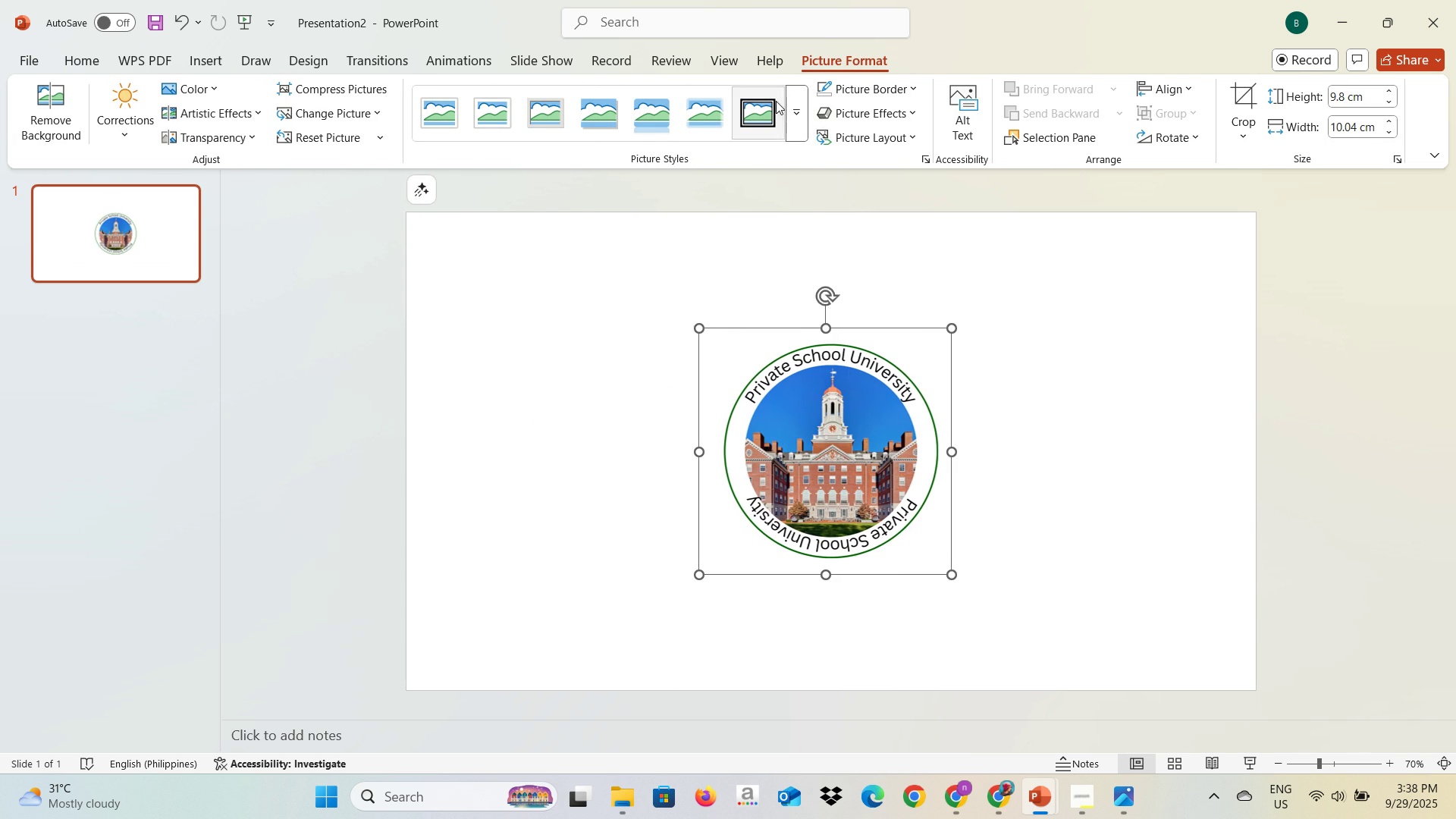 
left_click([799, 115])
 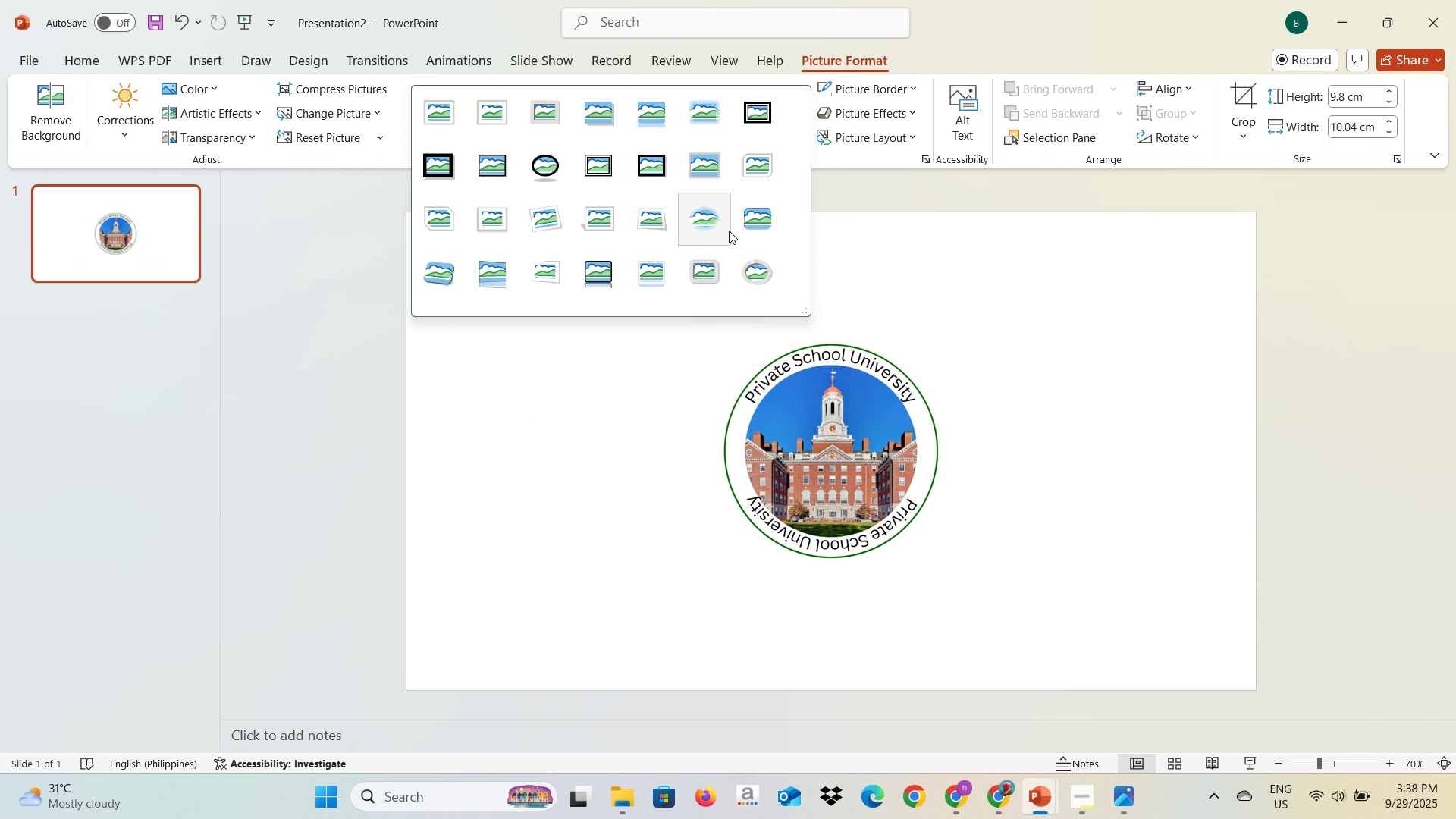 
left_click([729, 231])
 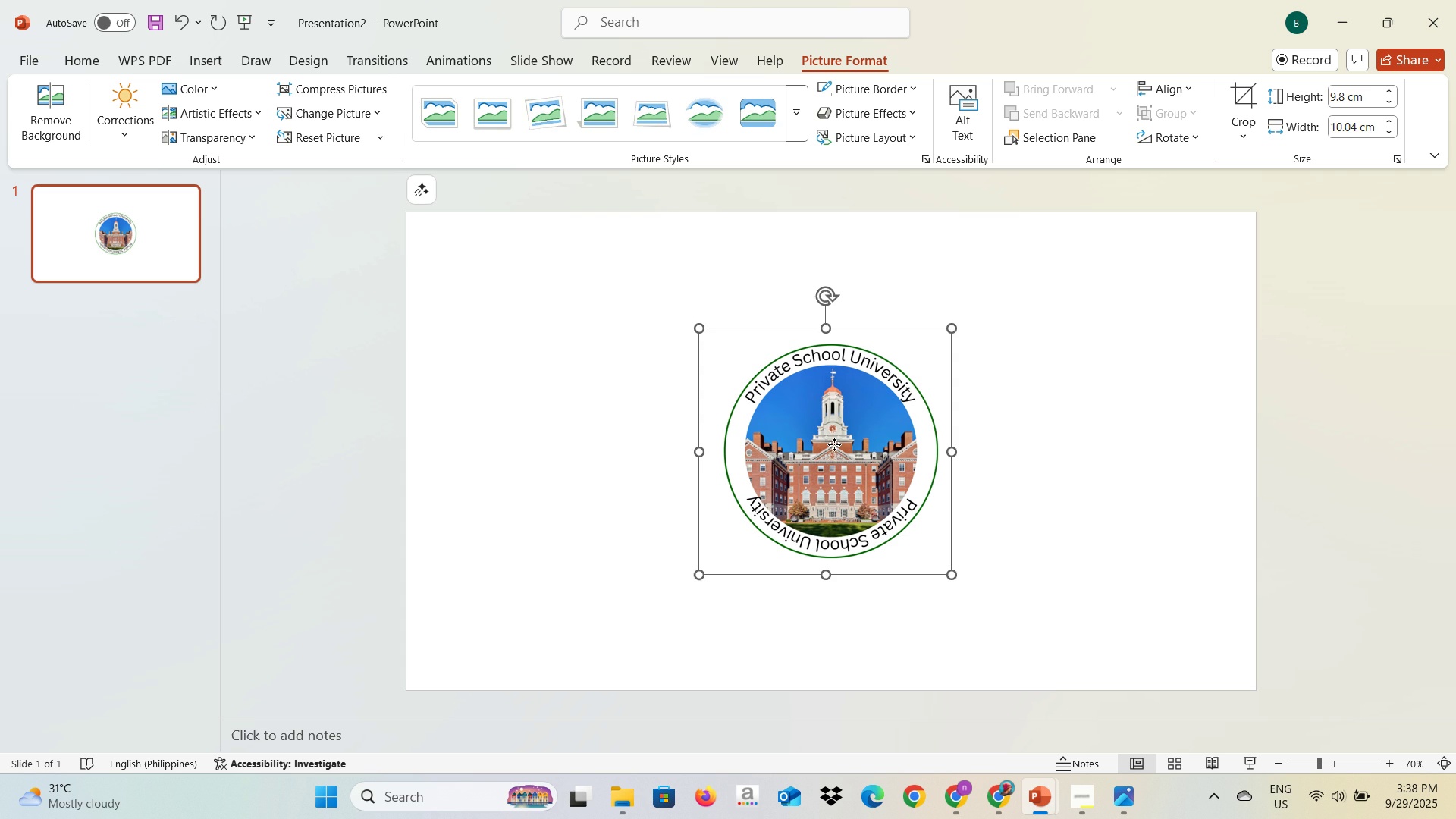 
left_click([834, 444])
 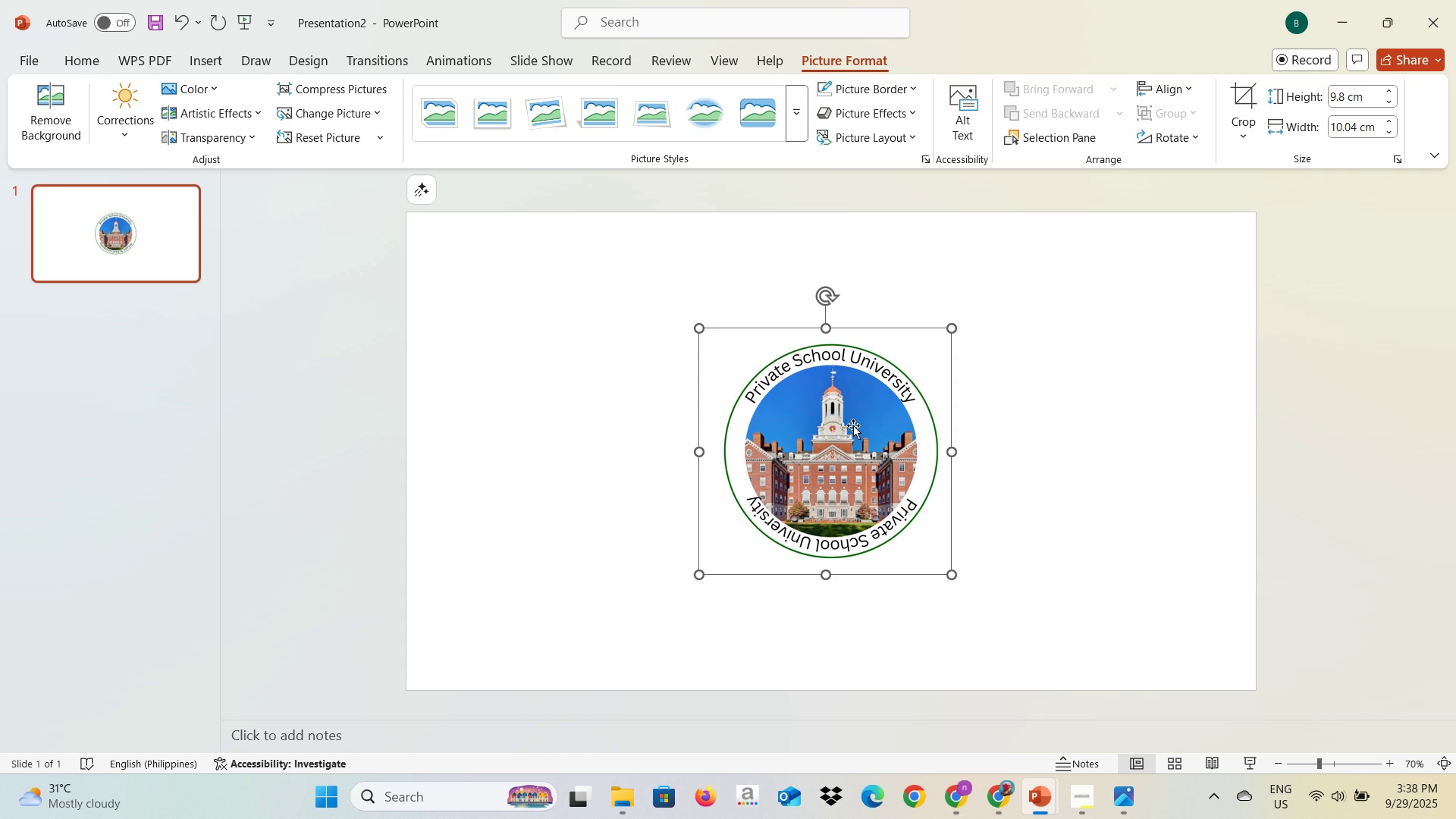 
left_click_drag(start_coordinate=[841, 437], to_coordinate=[1012, 415])
 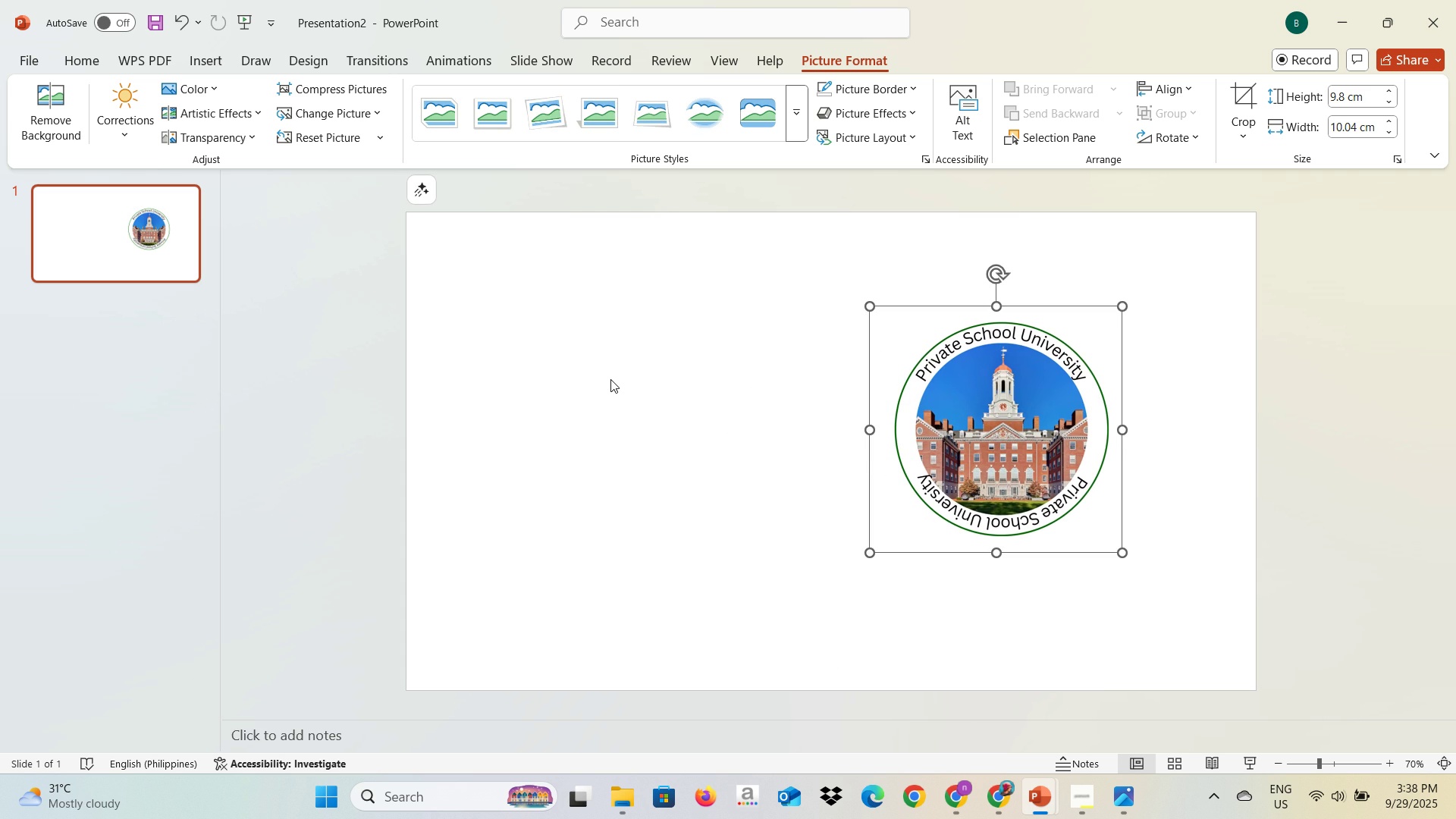 
key(Alt+AltLeft)
 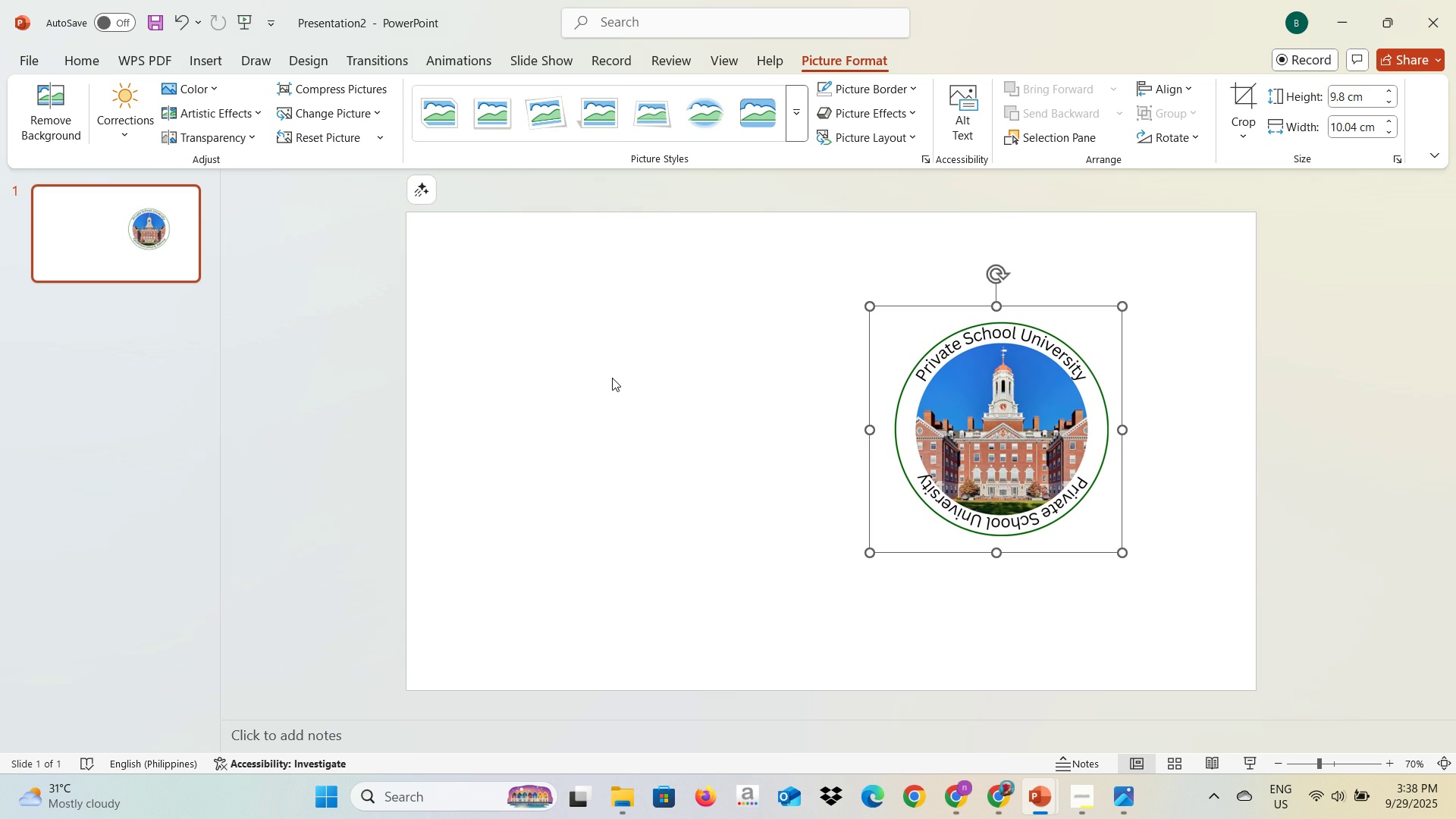 
key(Alt+Tab)
 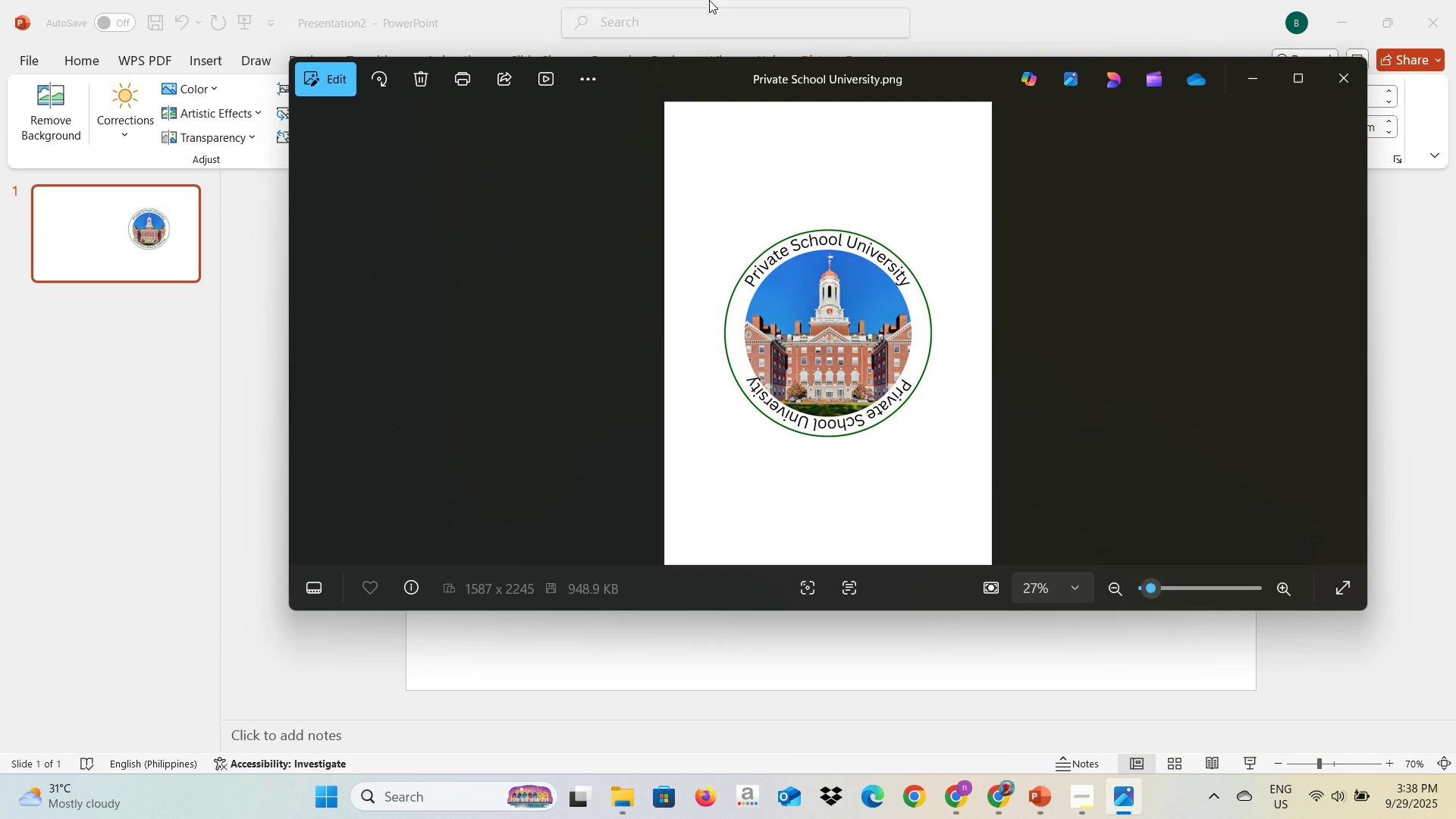 
key(Alt+Tab)
 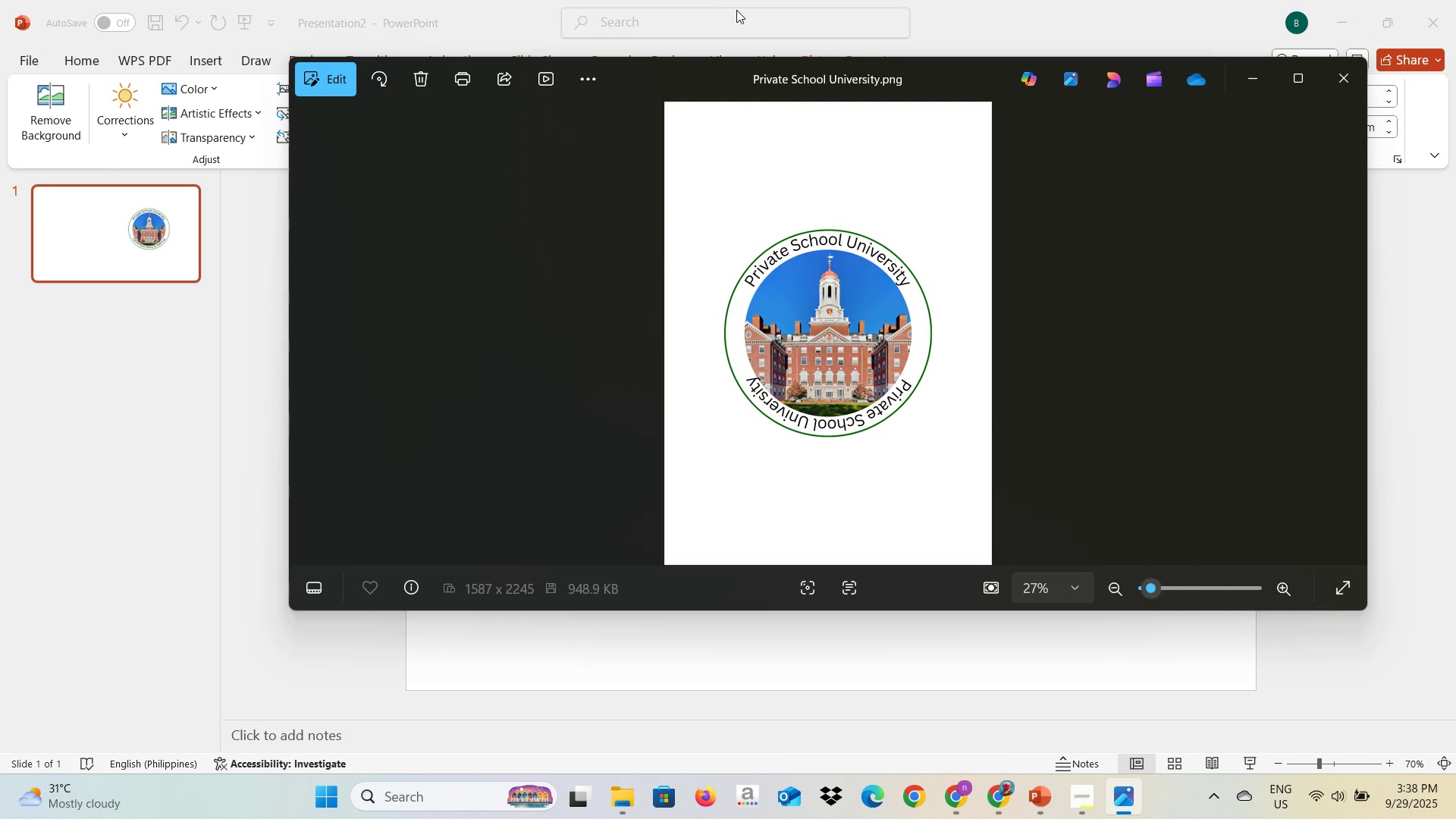 
key(Alt+Tab)
 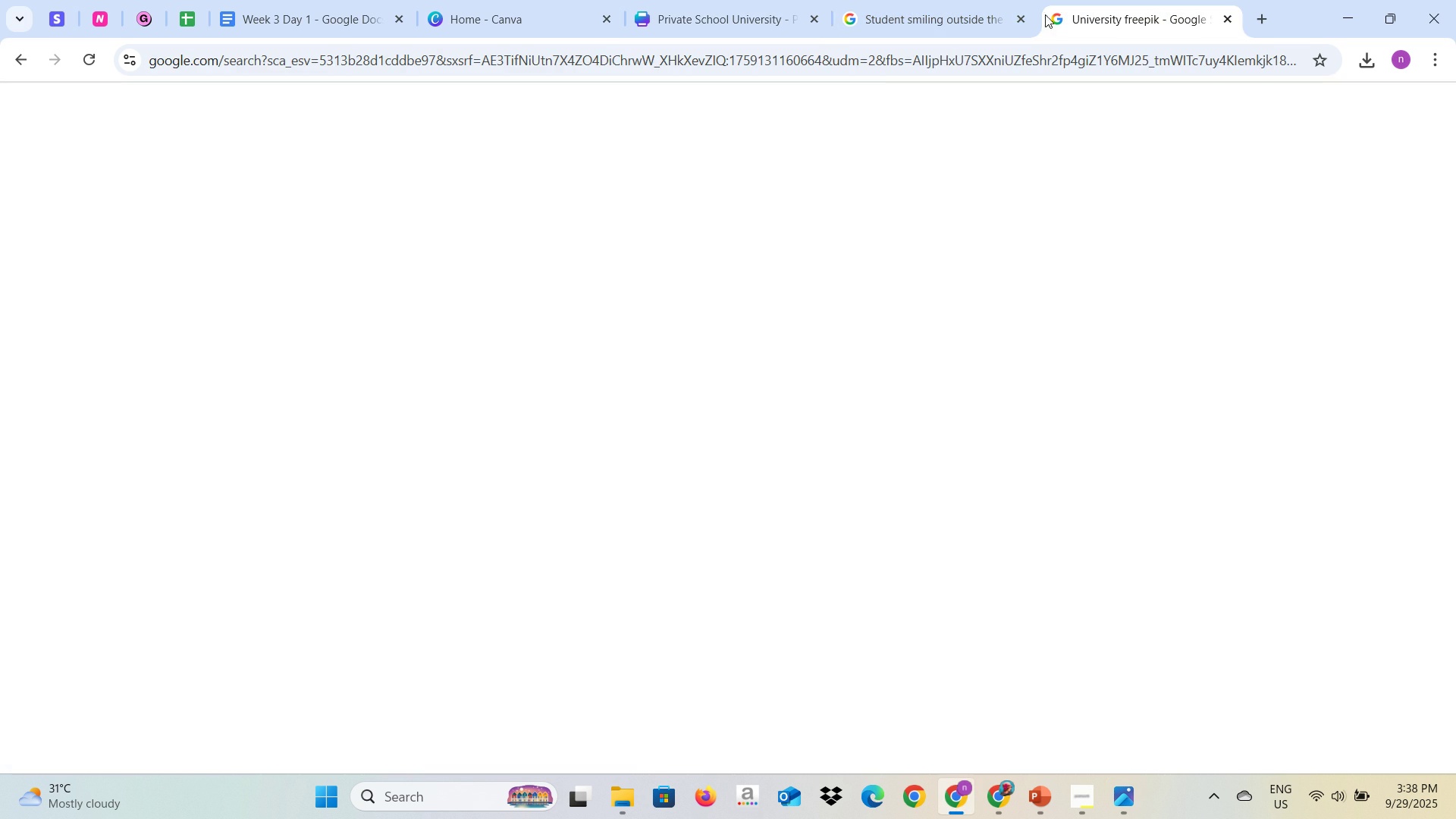 
left_click_drag(start_coordinate=[657, 103], to_coordinate=[176, 102])
 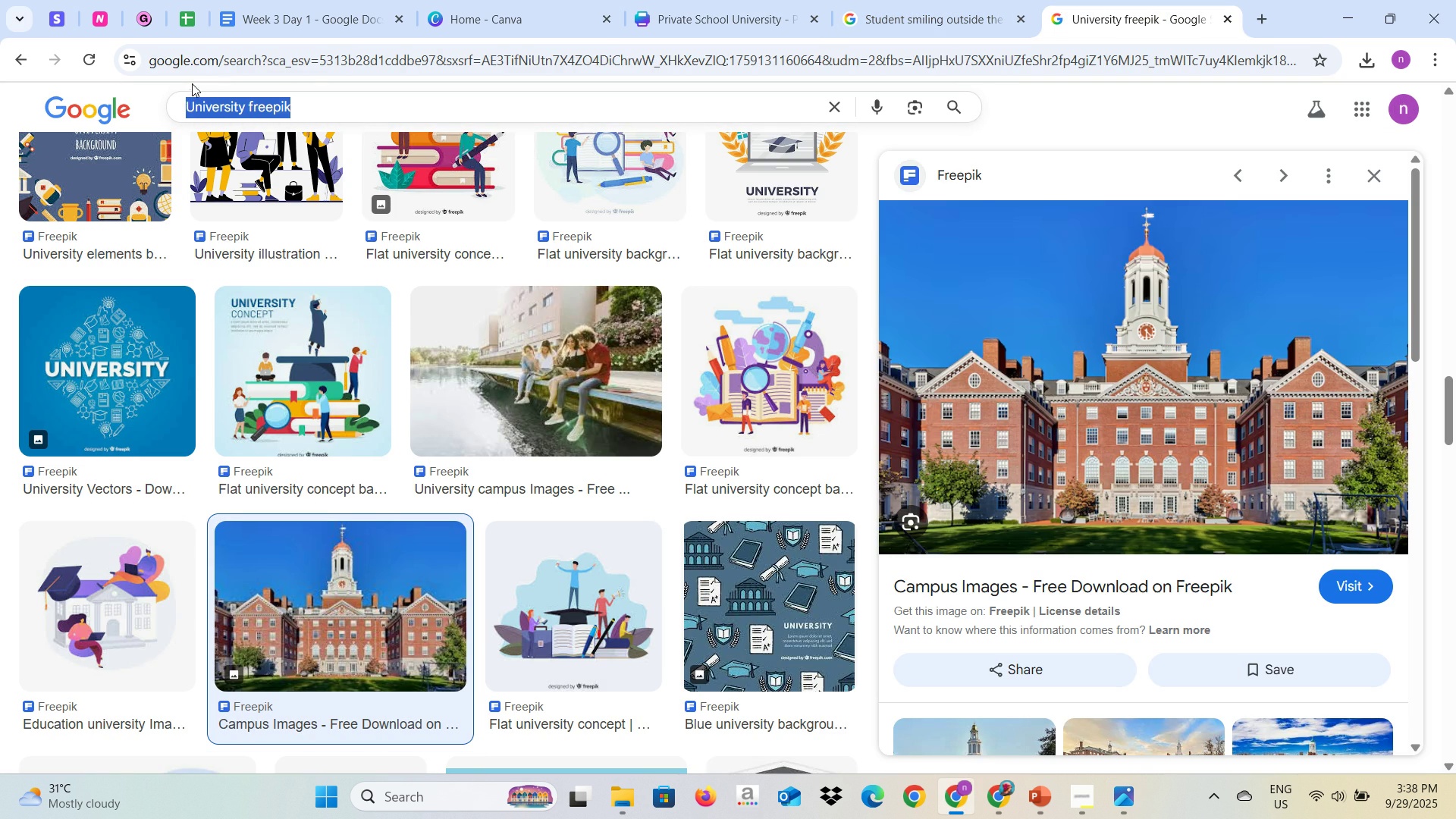 
type(Emeral)
 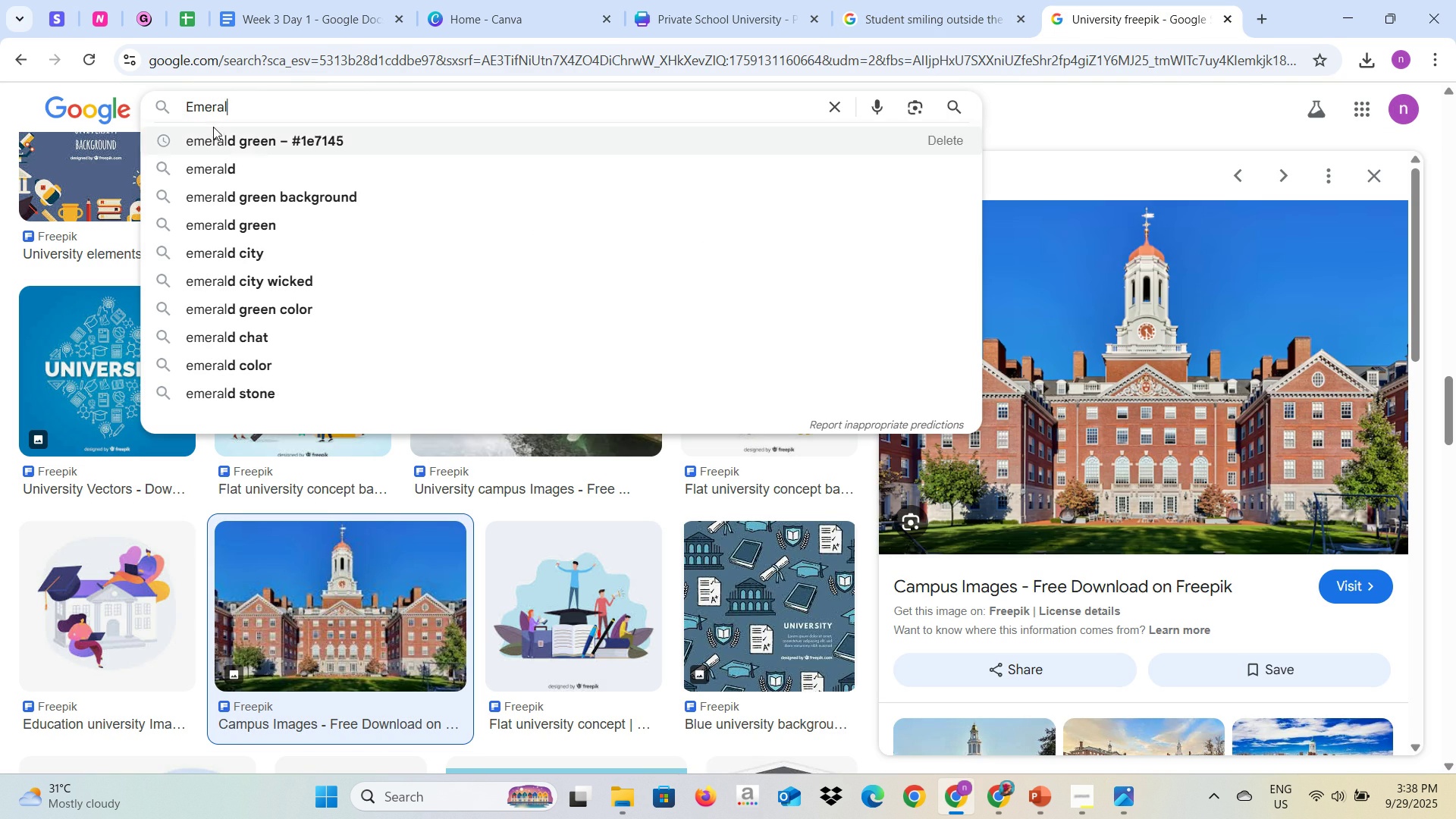 
left_click([219, 135])
 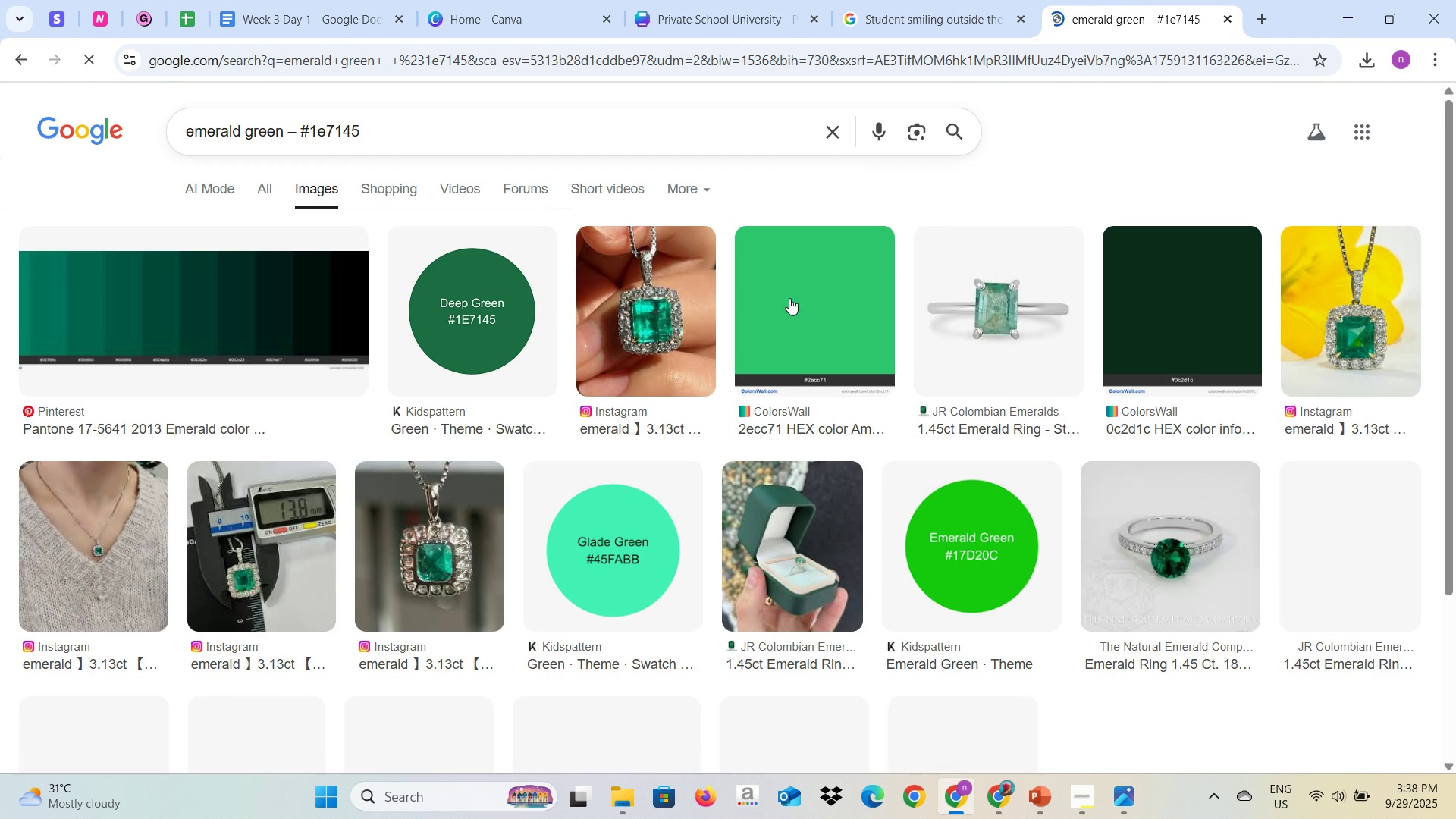 
scroll: coordinate [814, 409], scroll_direction: down, amount: 2.0
 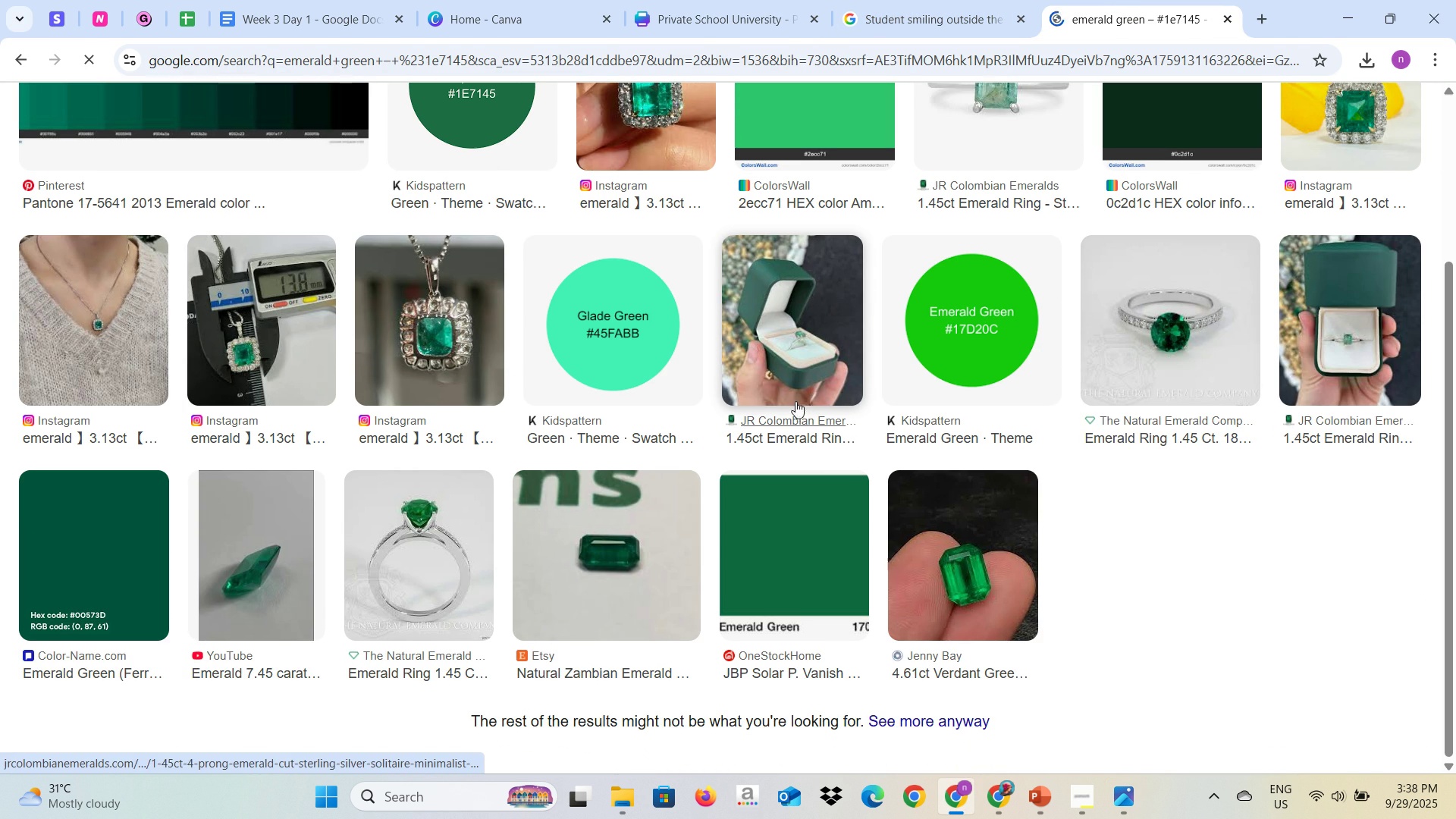 
left_click([750, 502])
 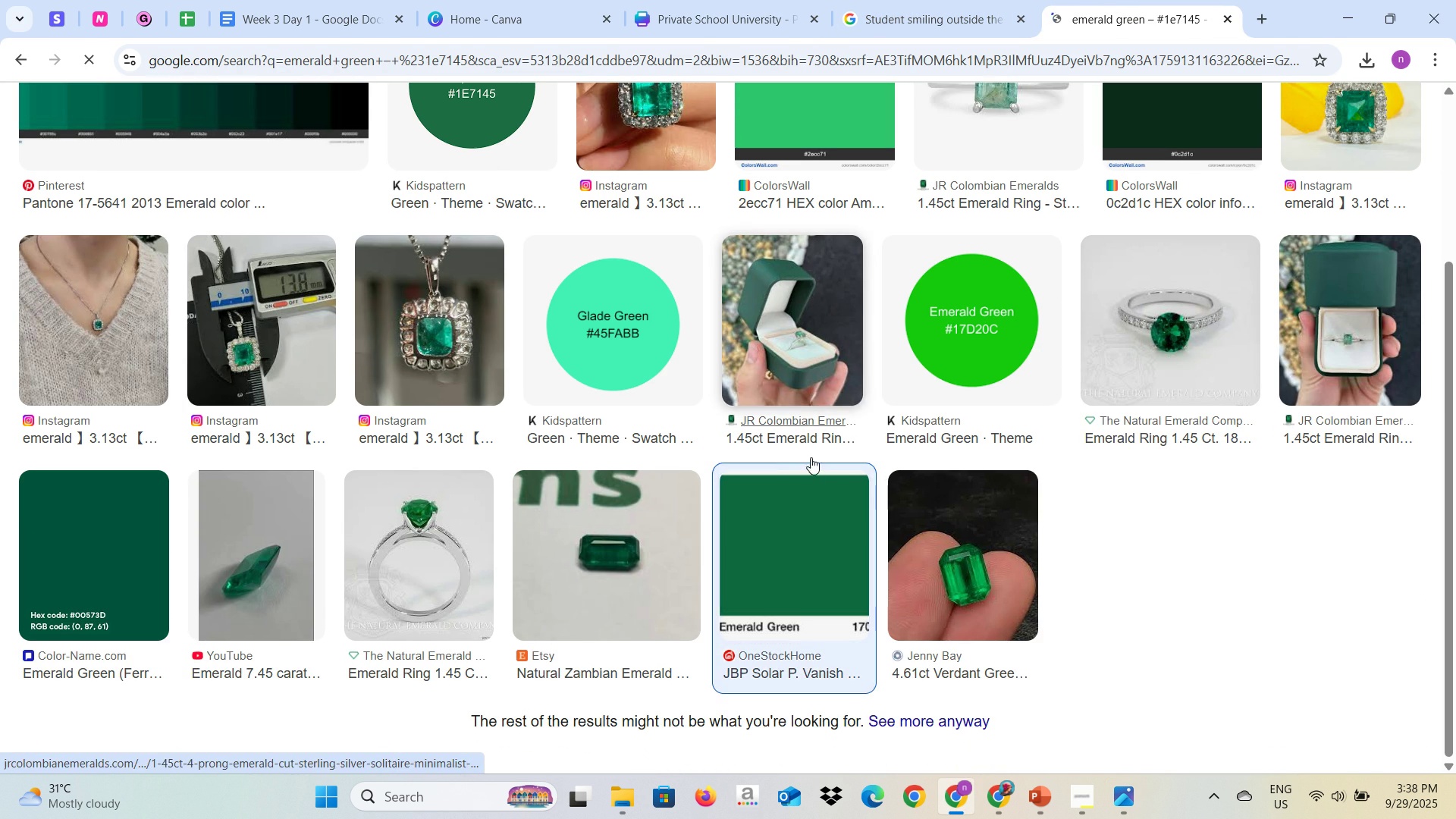 
mouse_move([913, 480])
 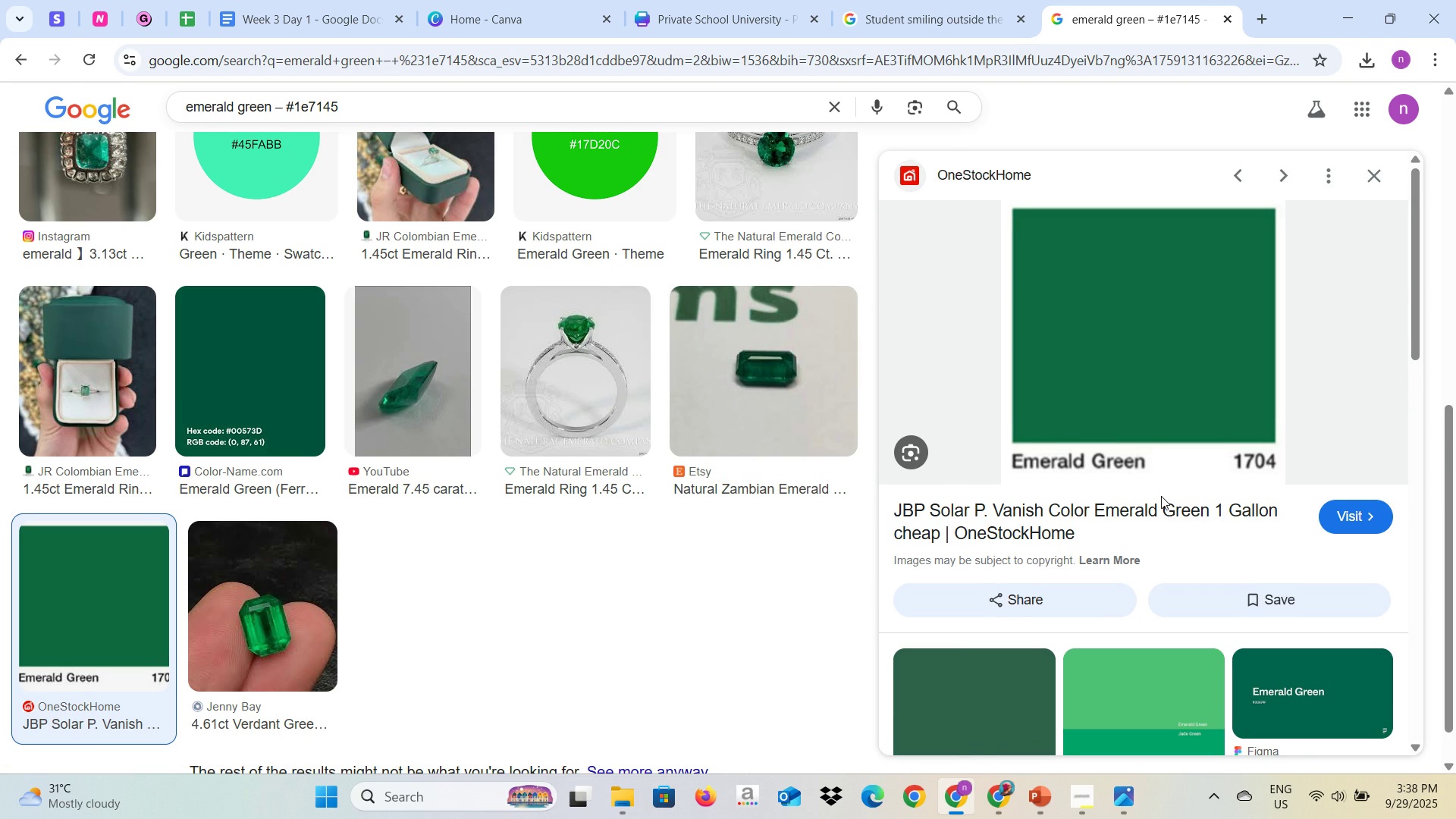 
scroll: coordinate [1161, 498], scroll_direction: down, amount: 4.0
 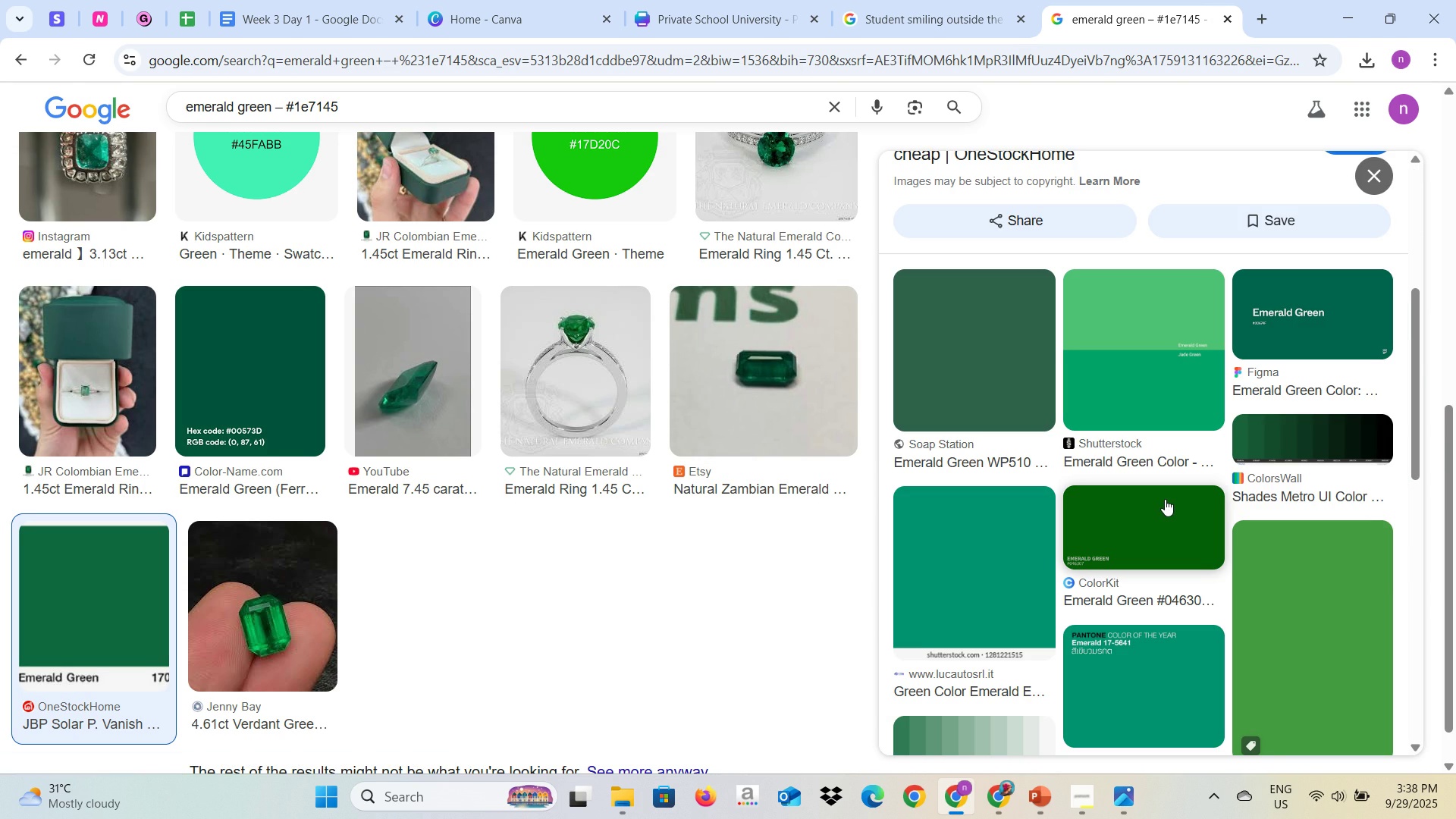 
left_click([1166, 499])
 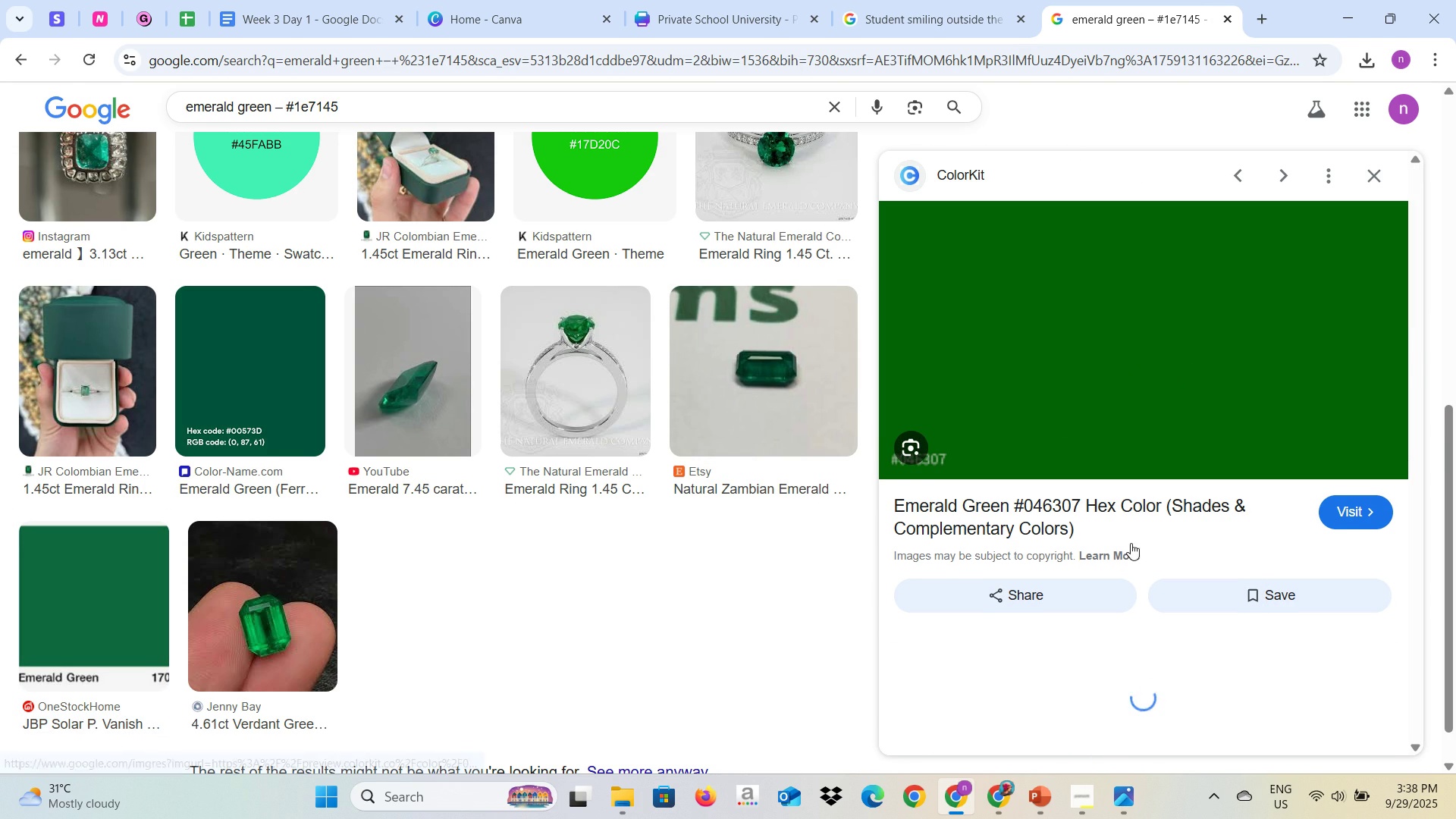 
wait(5.22)
 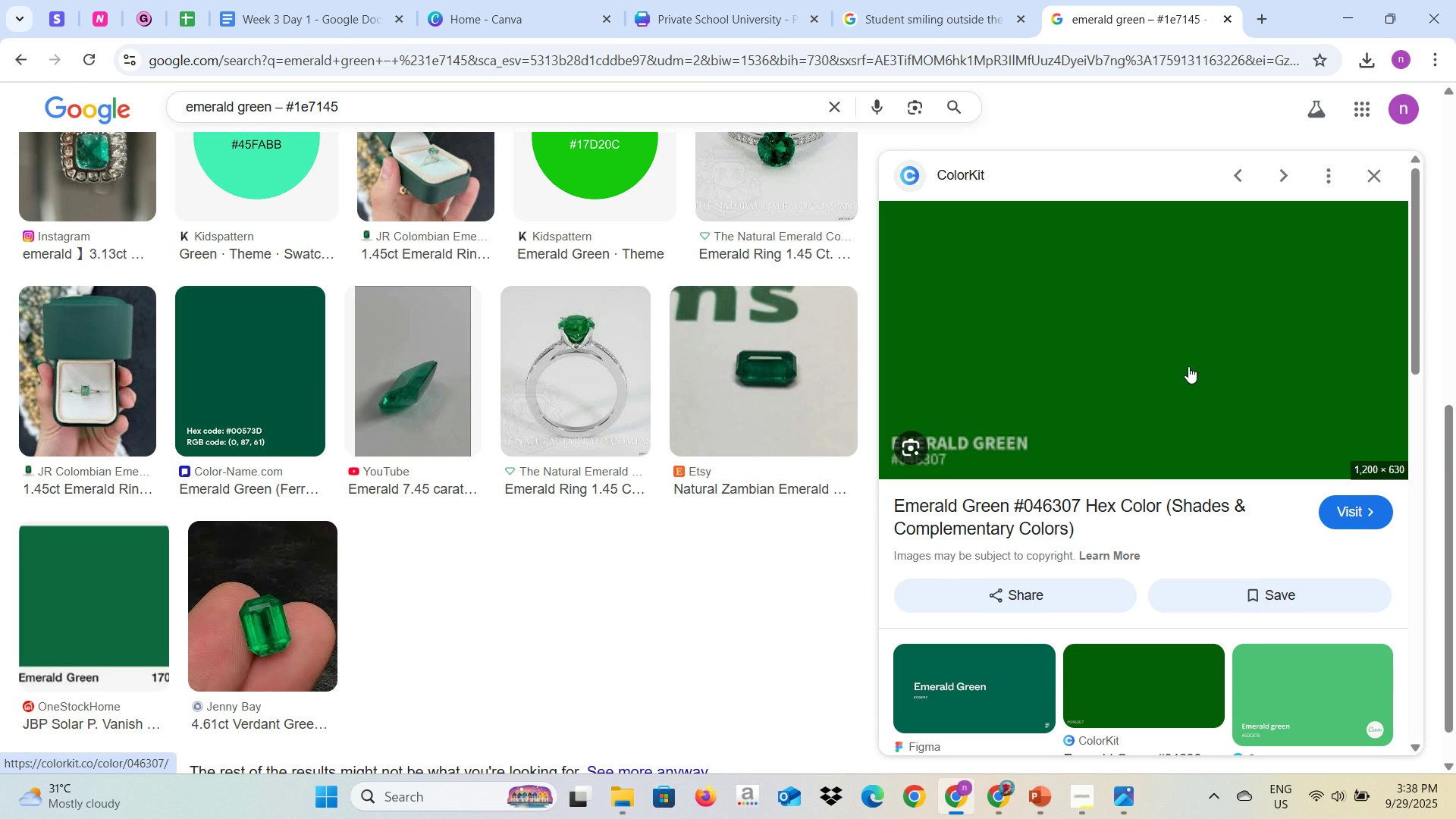 
right_click([1105, 336])
 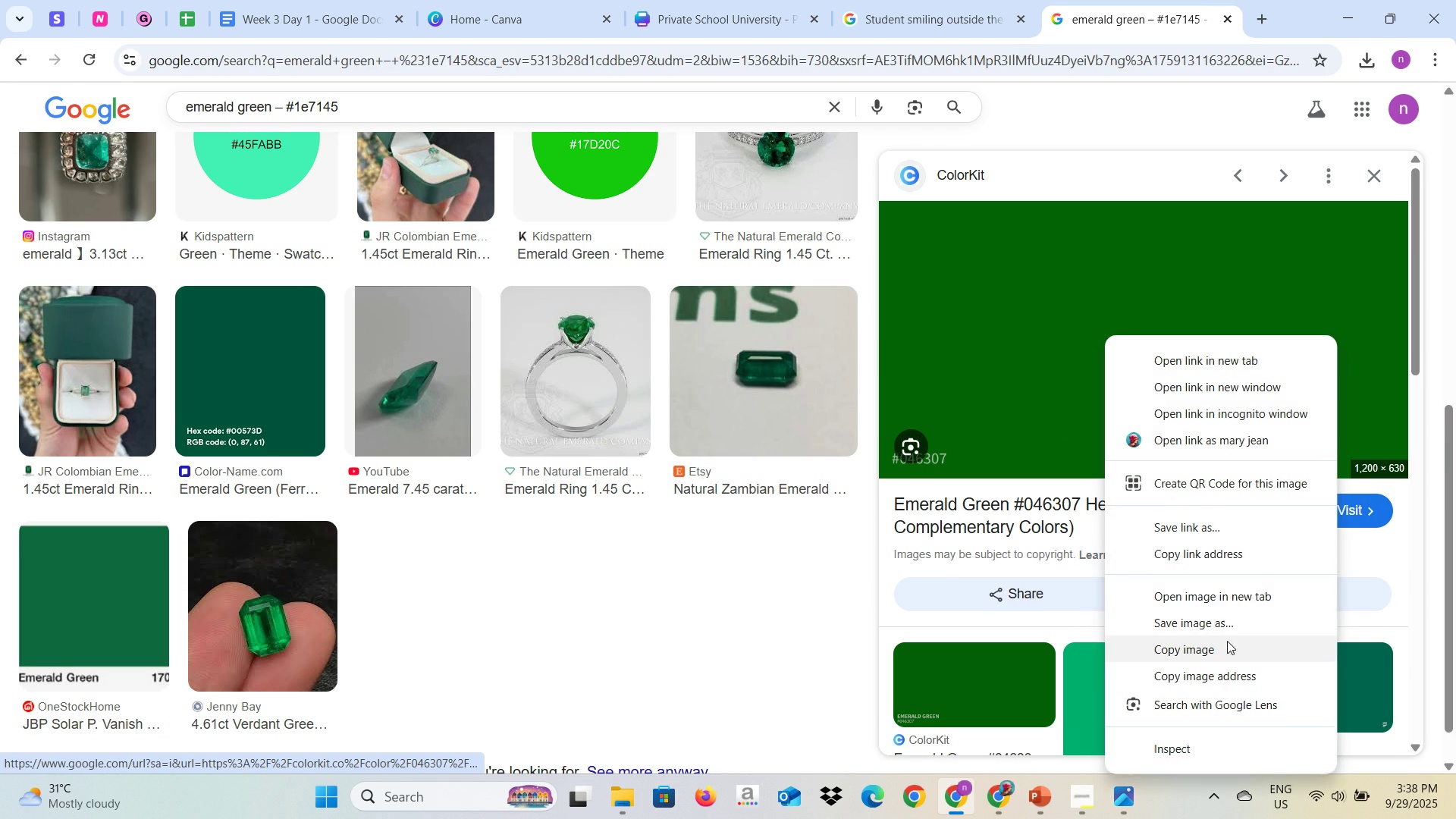 
left_click([1227, 641])
 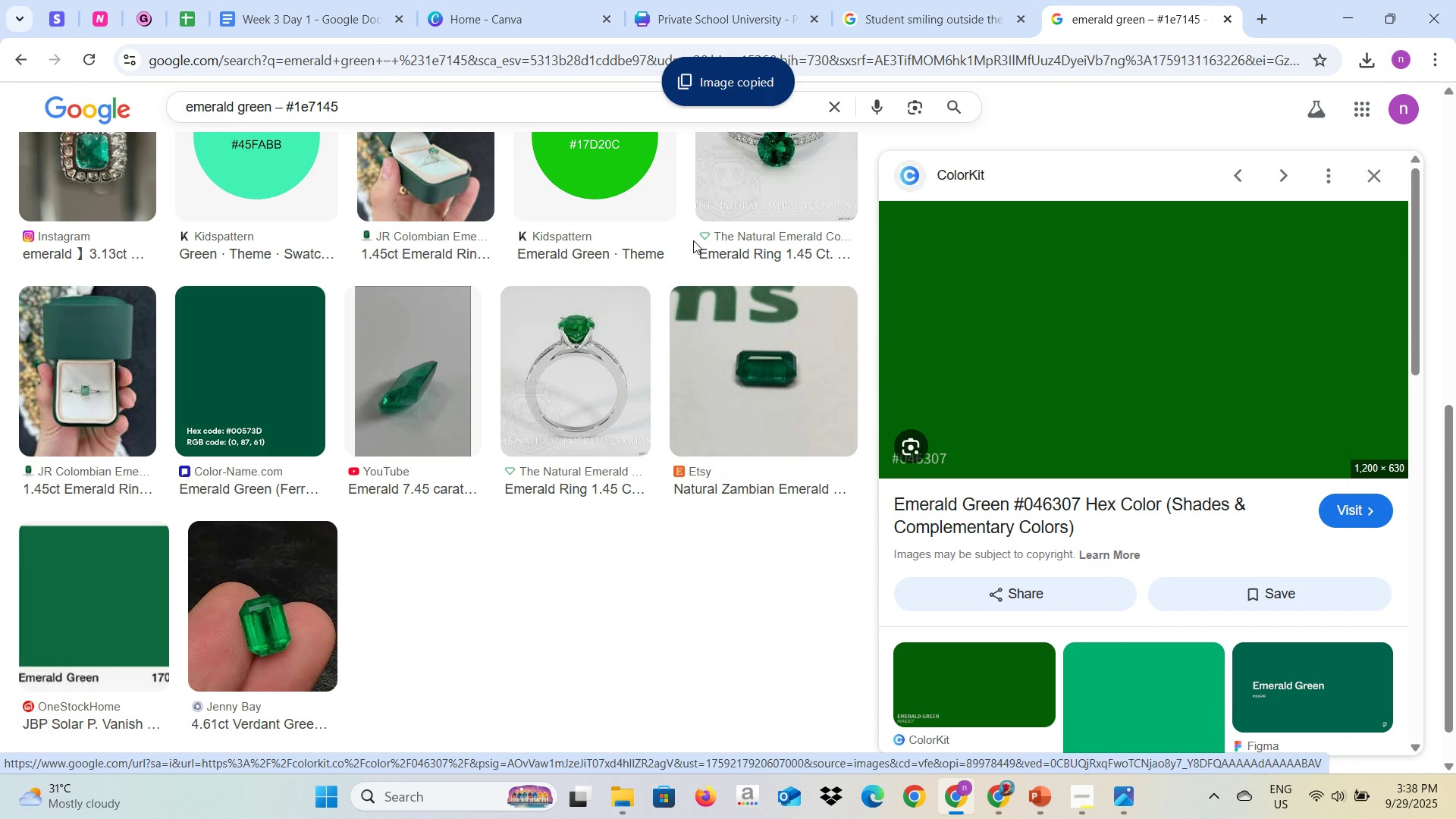 
key(Alt+AltLeft)
 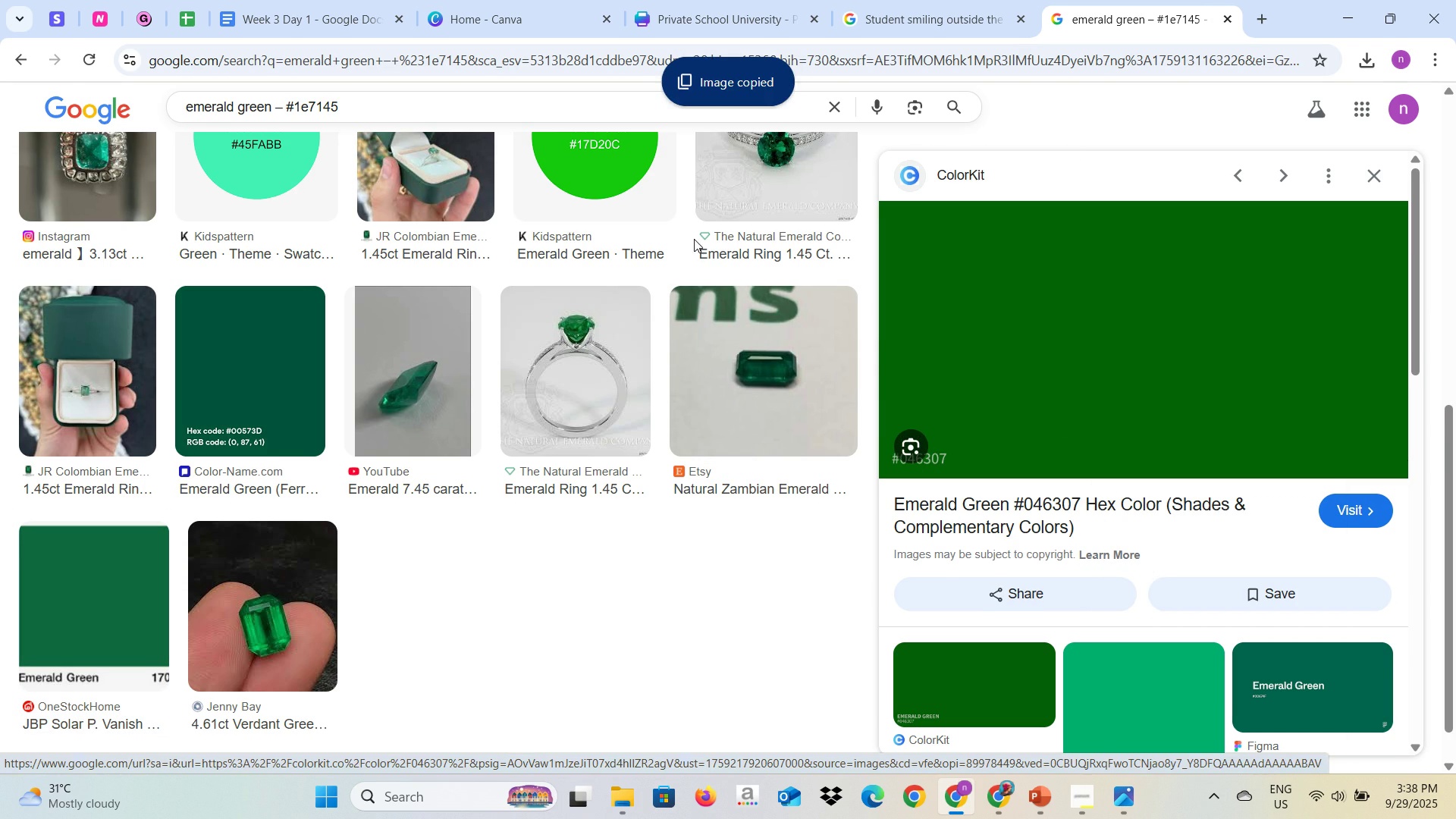 
key(Alt+Tab)
 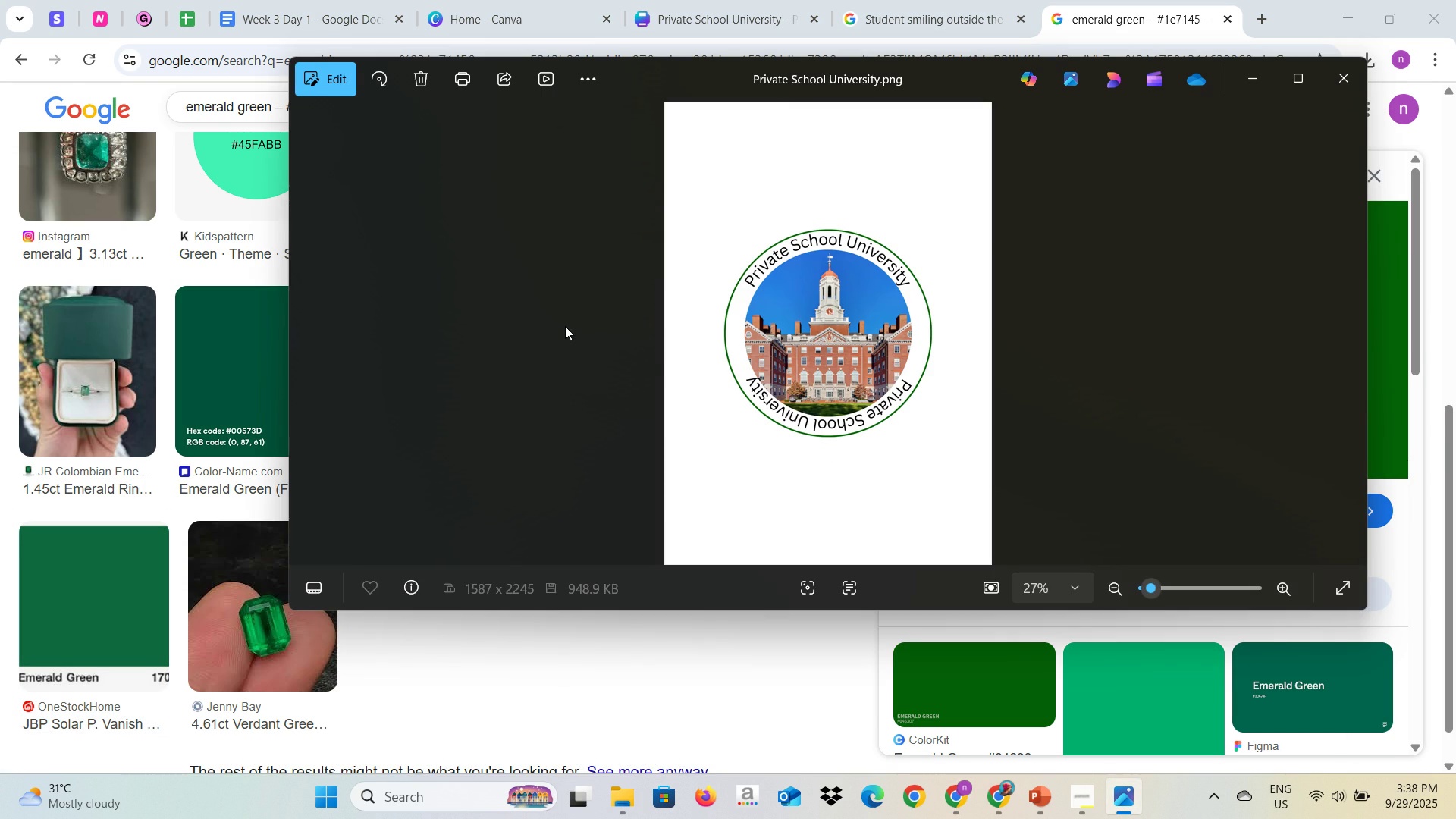 
key(Alt+Tab)
 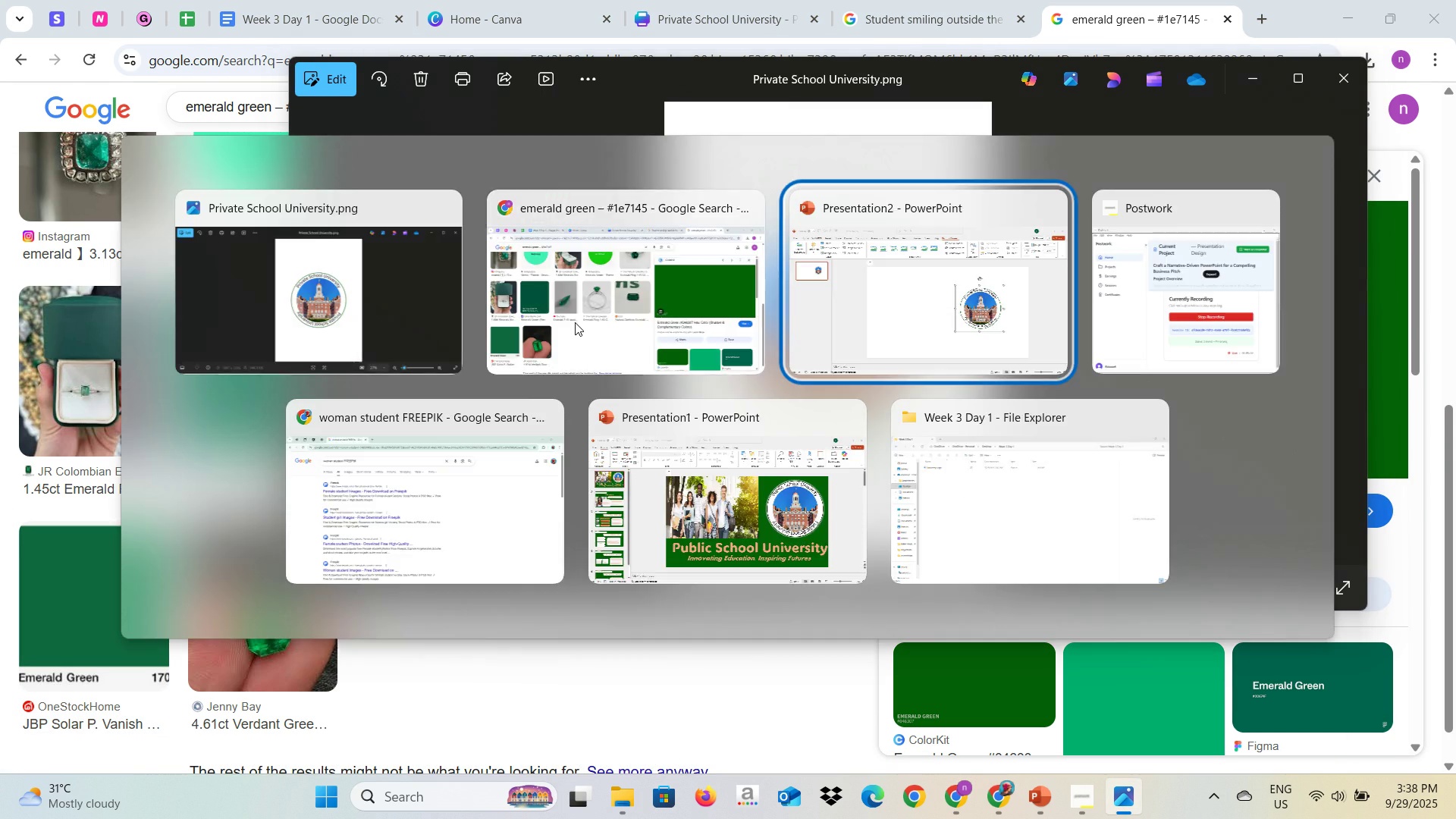 
key(Alt+Tab)
 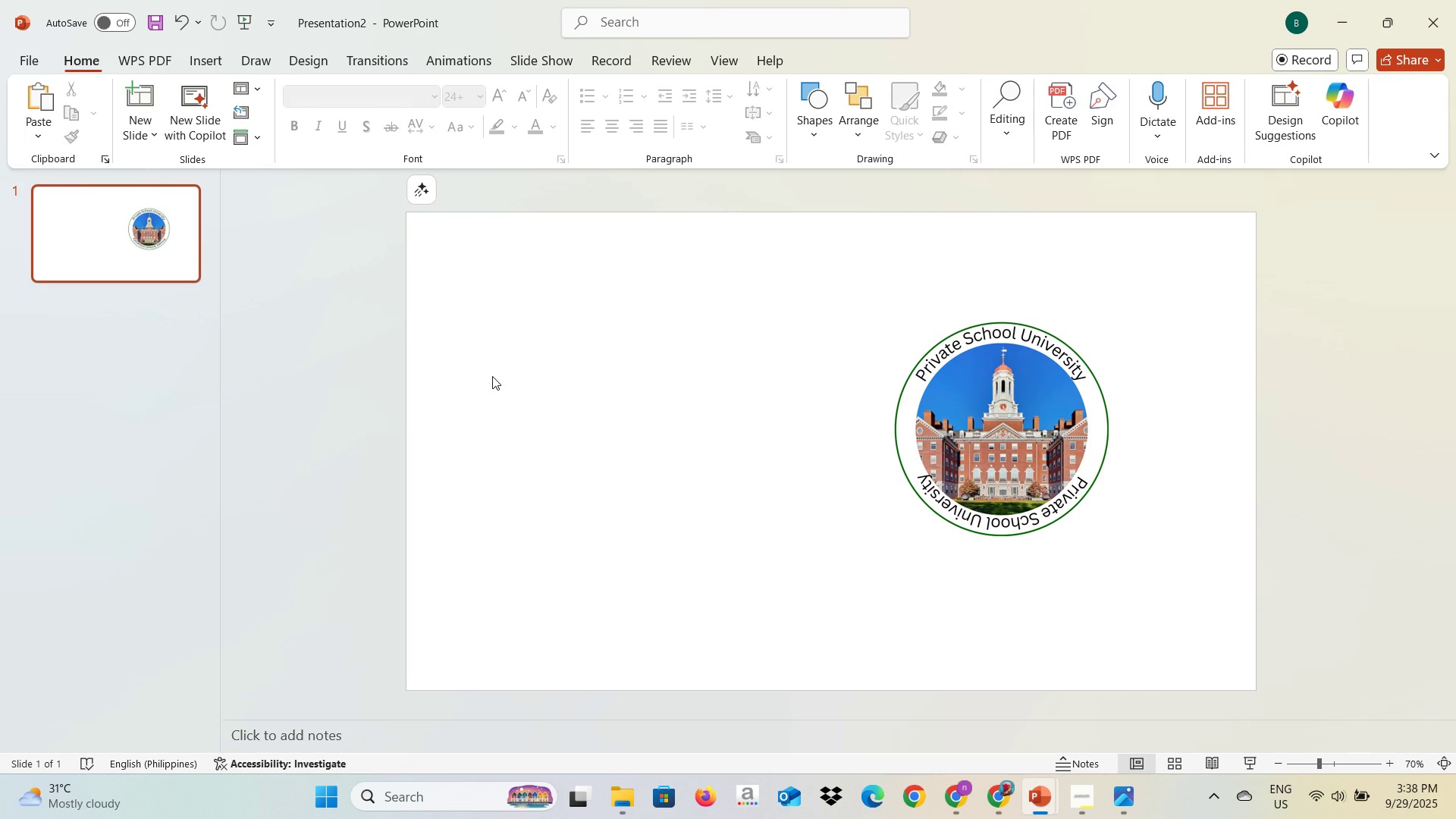 
key(Control+V)
 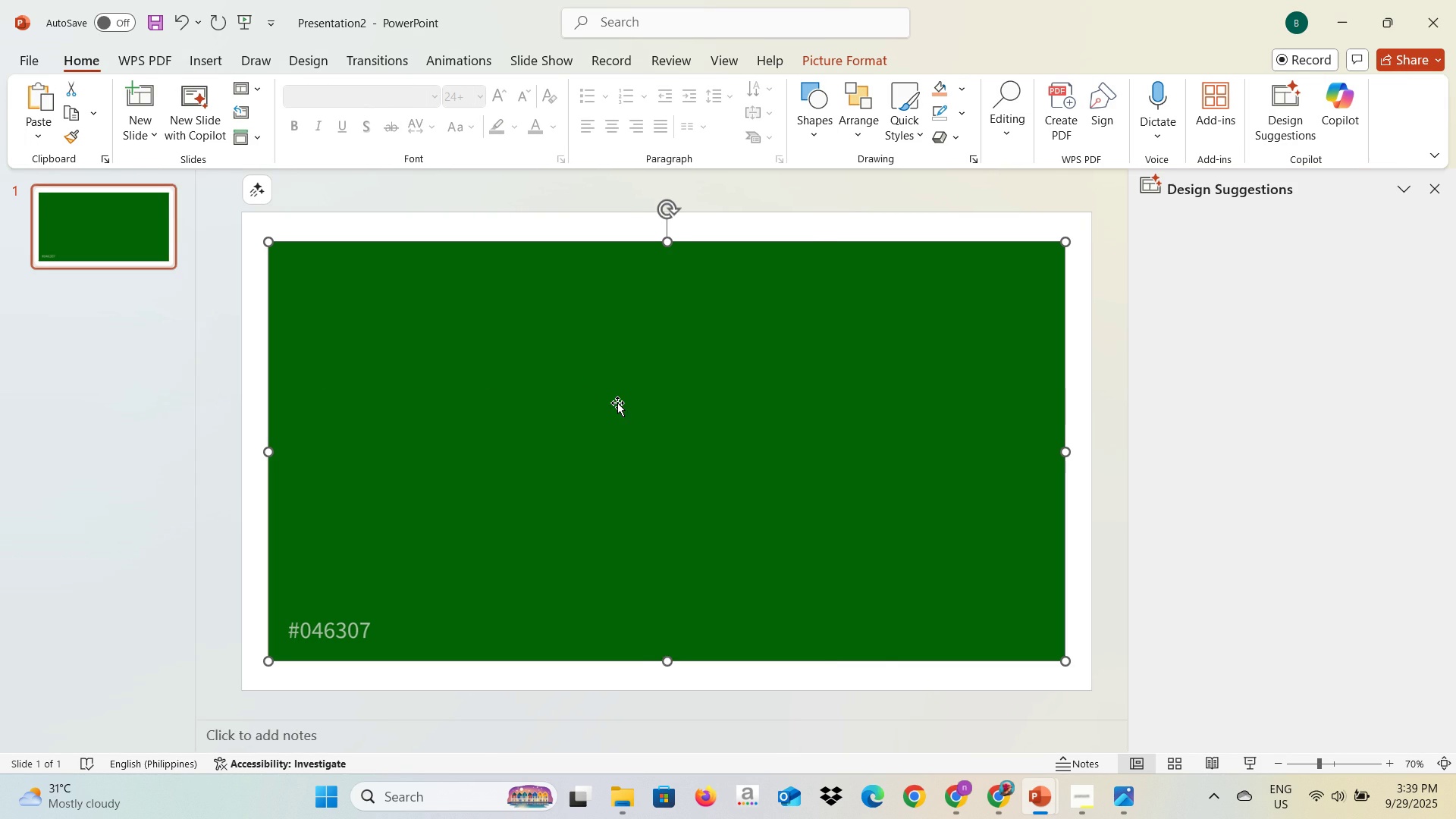 
right_click([673, 438])
 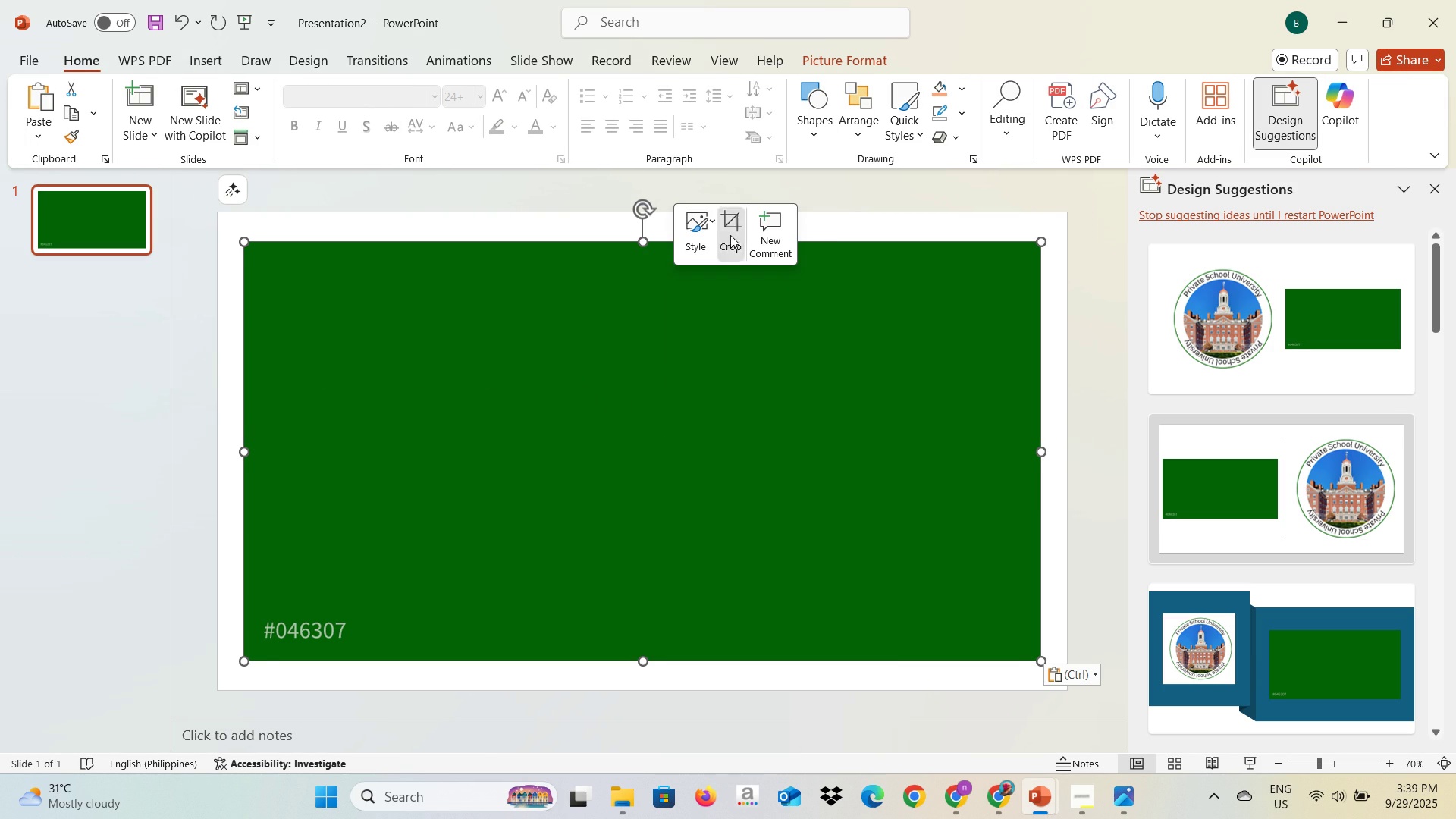 
left_click([730, 235])
 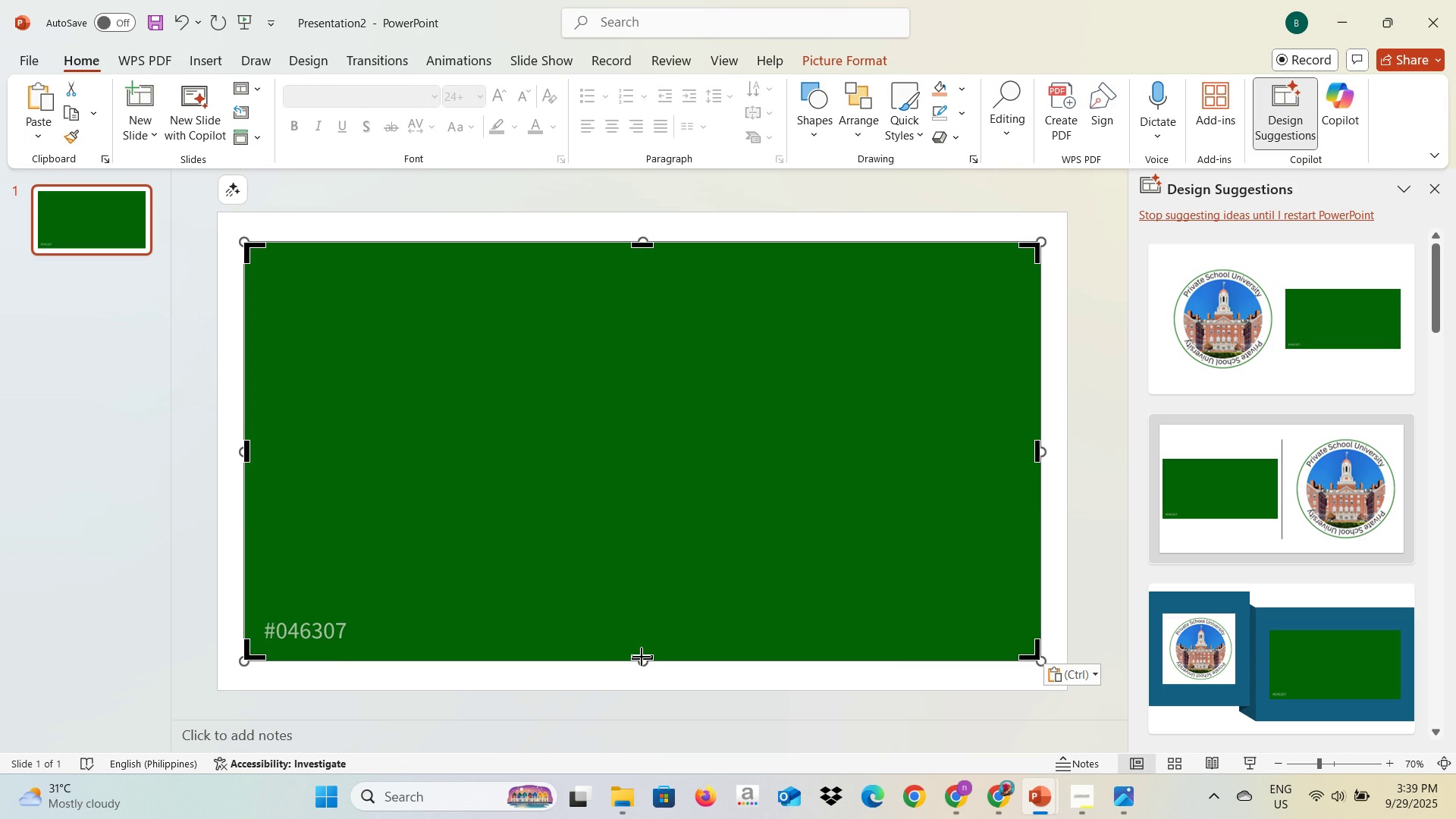 
left_click_drag(start_coordinate=[642, 657], to_coordinate=[648, 616])
 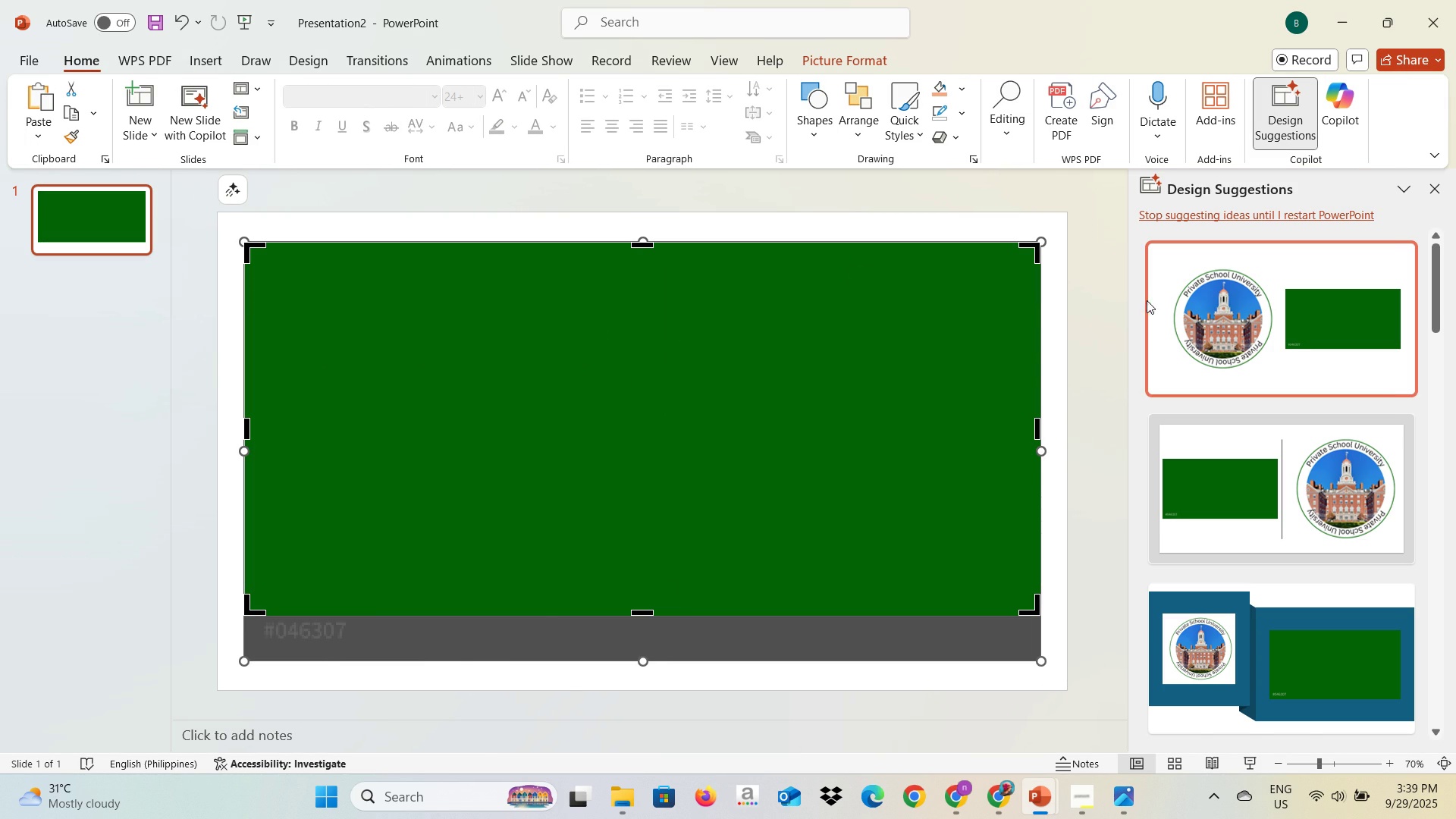 
left_click([1147, 300])
 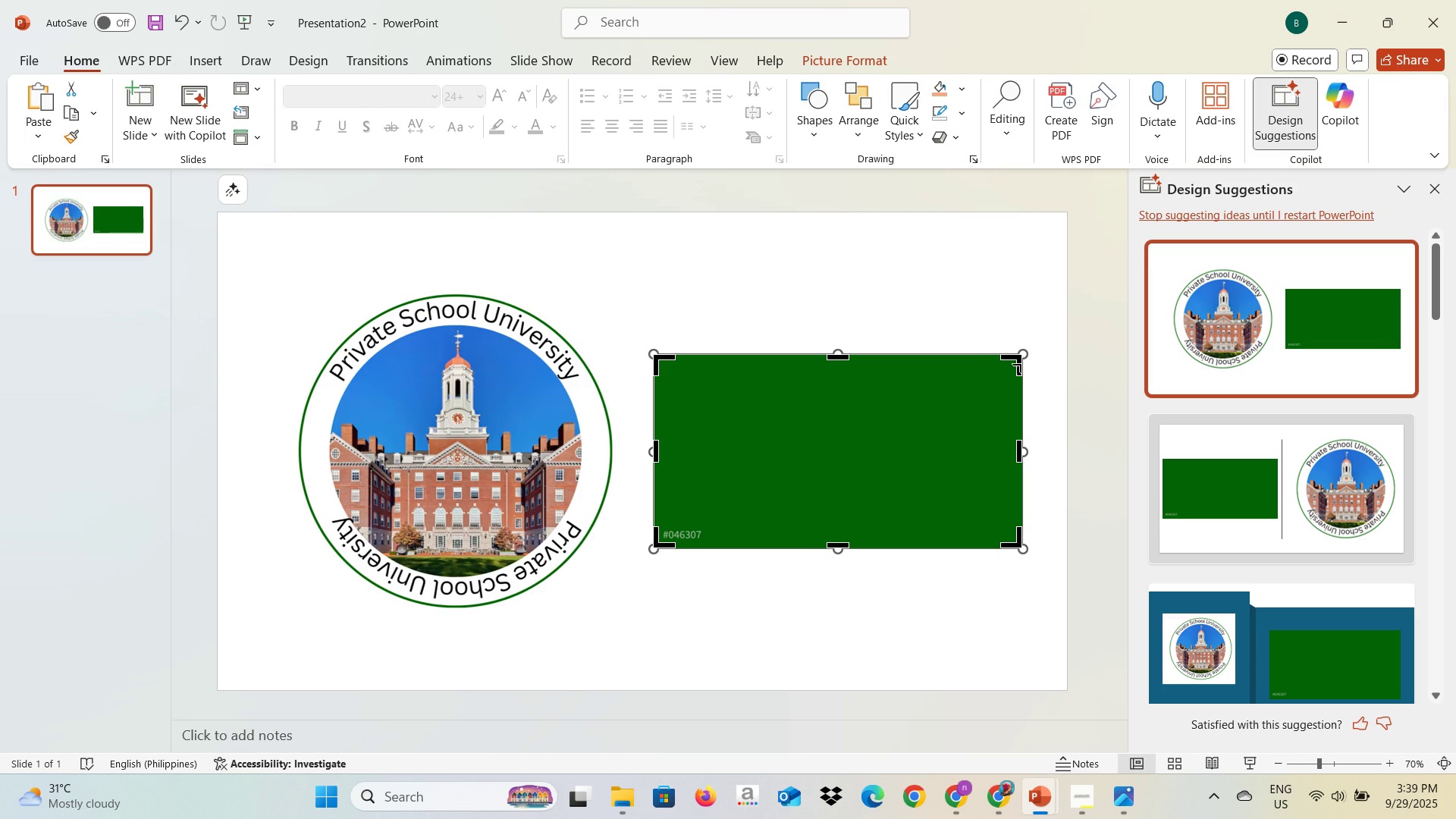 
key(Control+Z)
 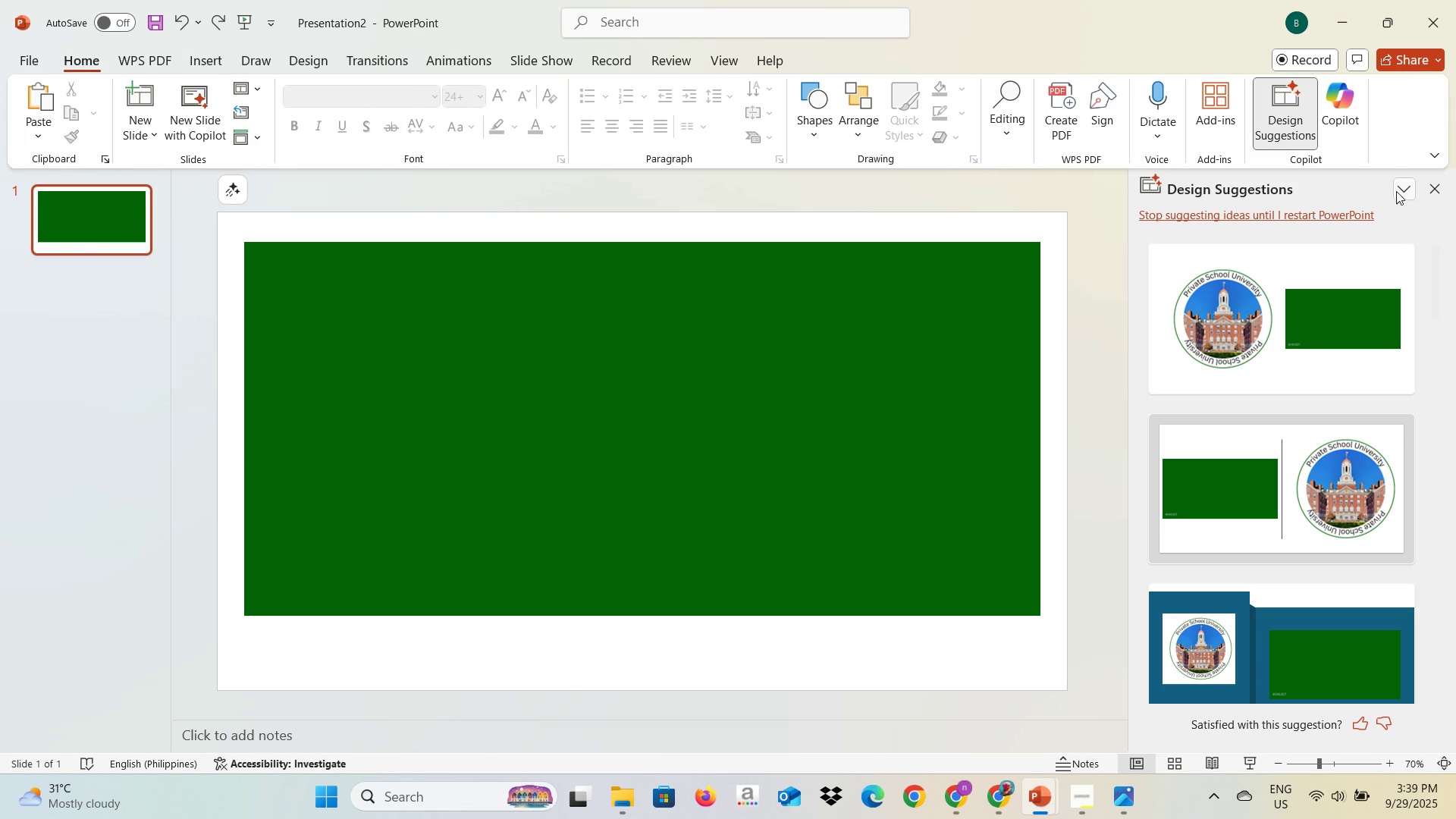 
left_click([1433, 187])
 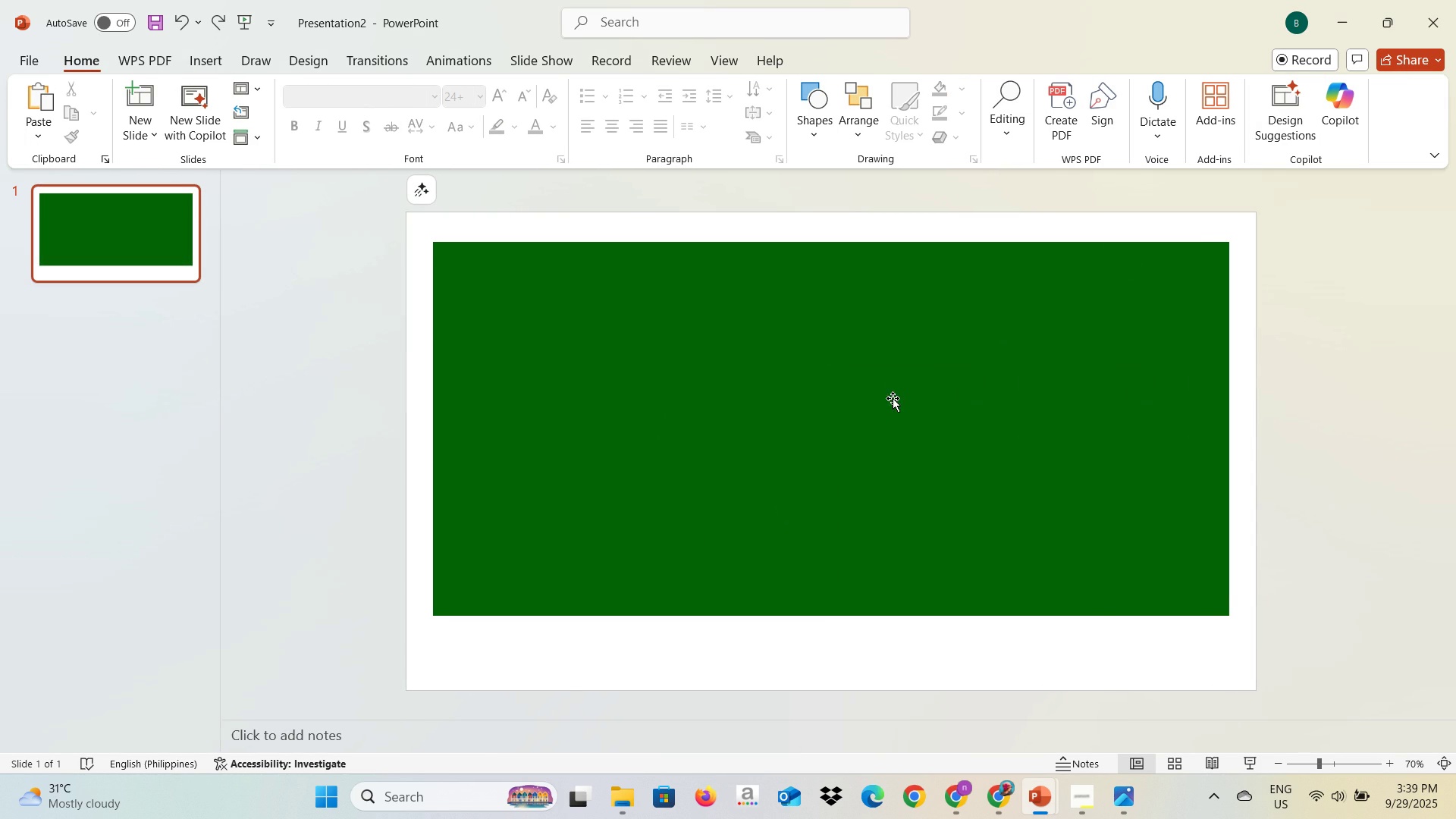 
left_click_drag(start_coordinate=[893, 398], to_coordinate=[863, 372])
 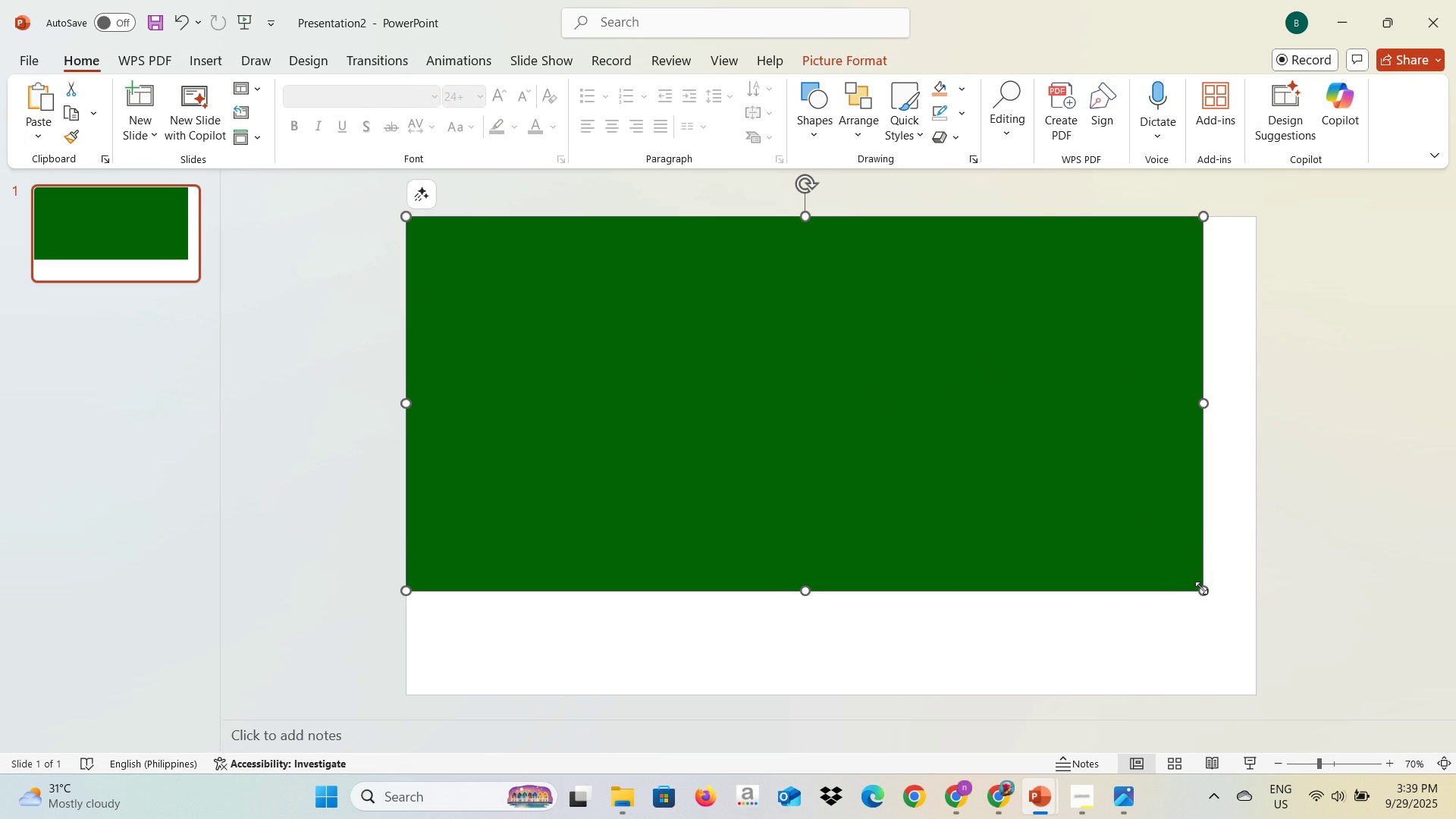 
left_click_drag(start_coordinate=[1202, 591], to_coordinate=[1130, 614])
 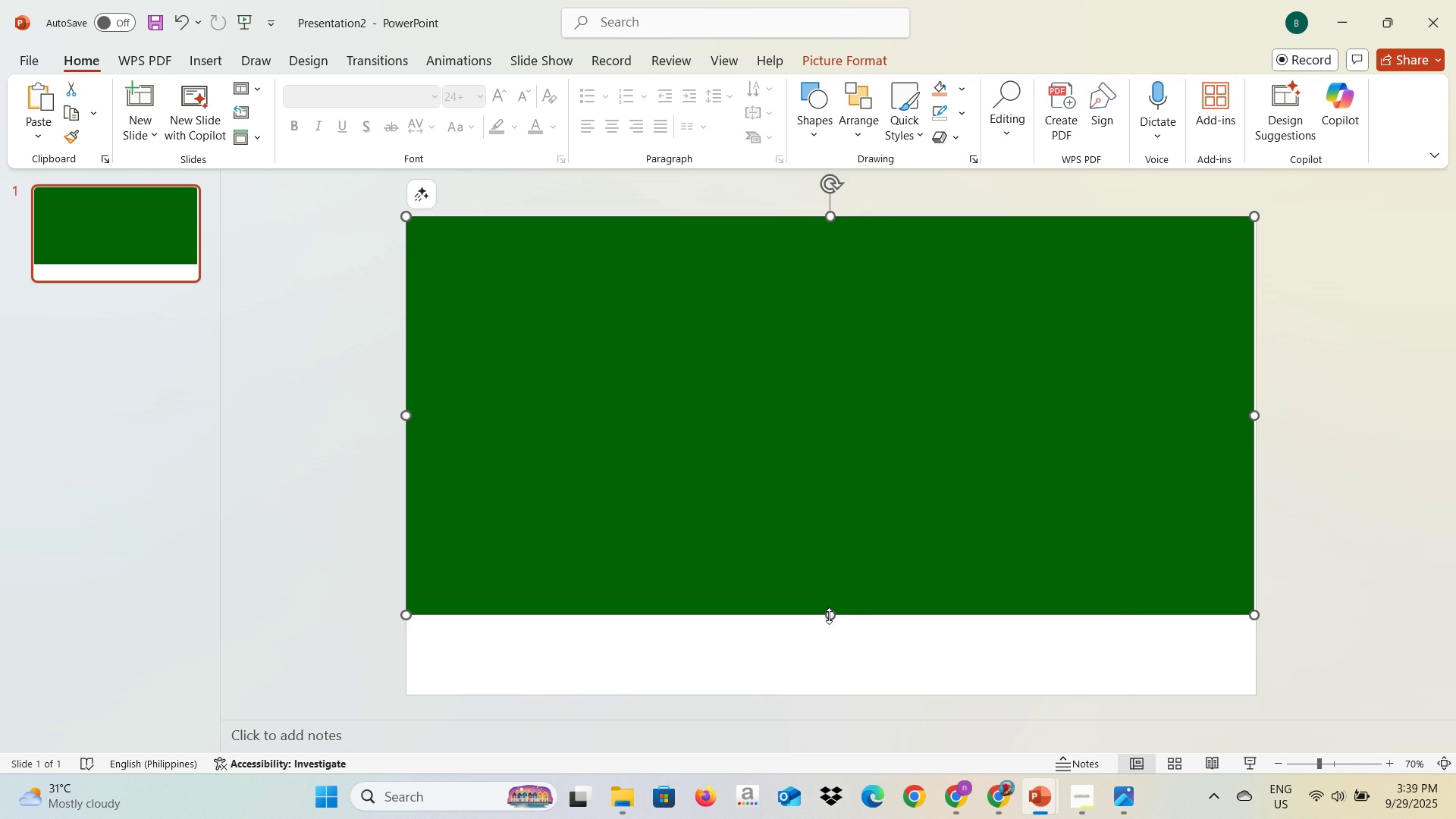 
left_click_drag(start_coordinate=[830, 617], to_coordinate=[808, 692])
 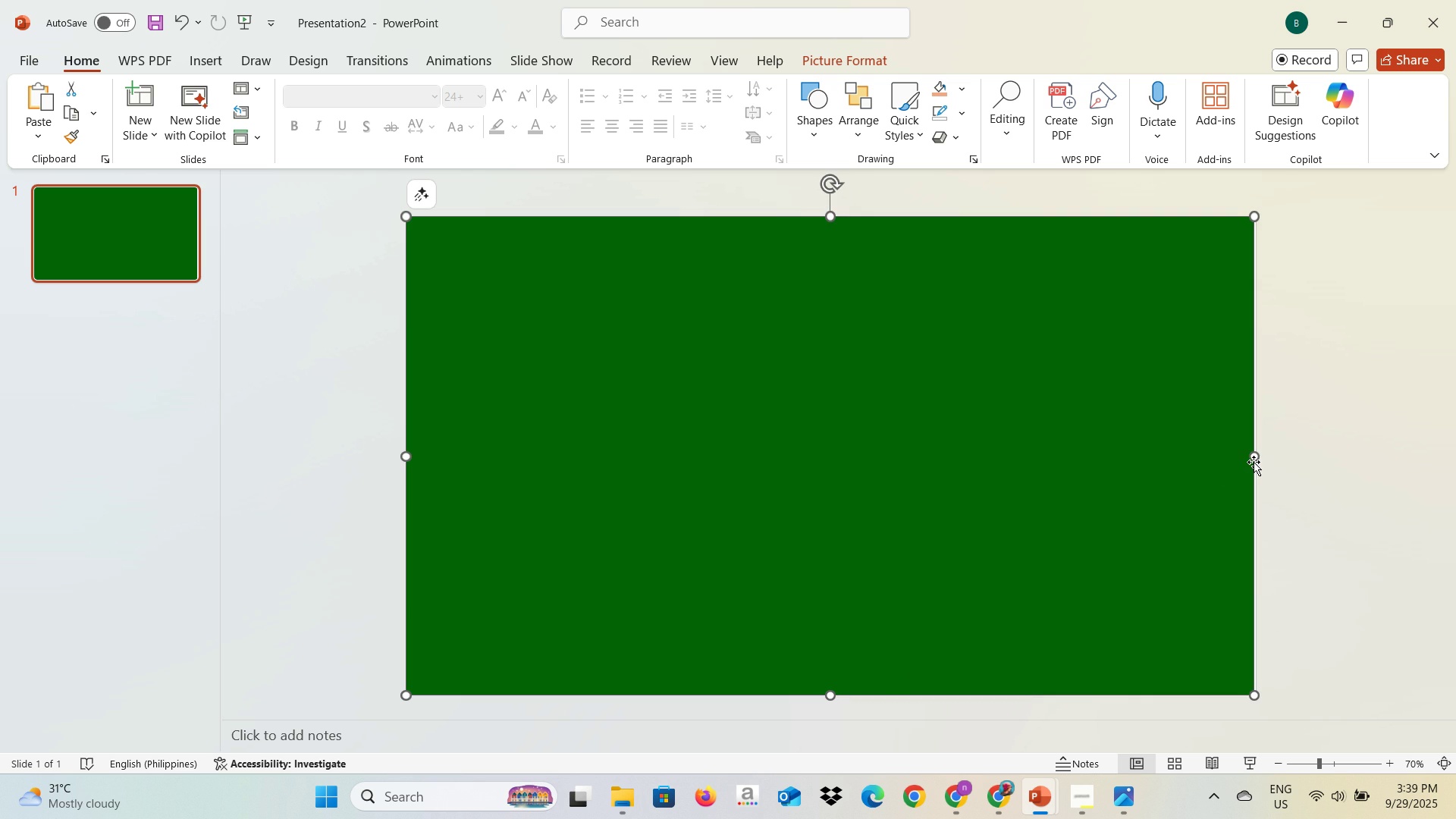 
left_click_drag(start_coordinate=[1255, 459], to_coordinate=[1259, 460])
 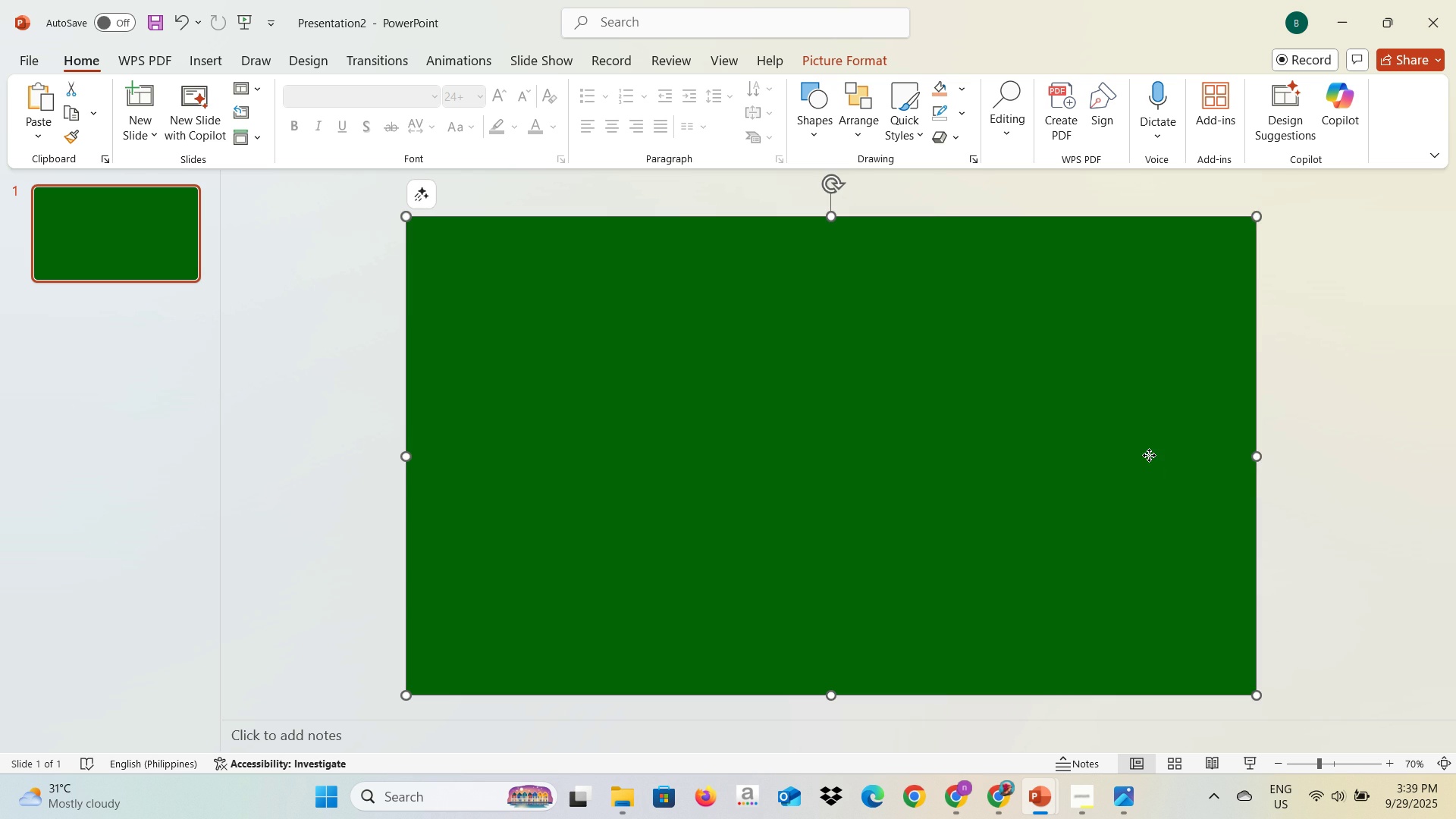 
right_click([1149, 455])
 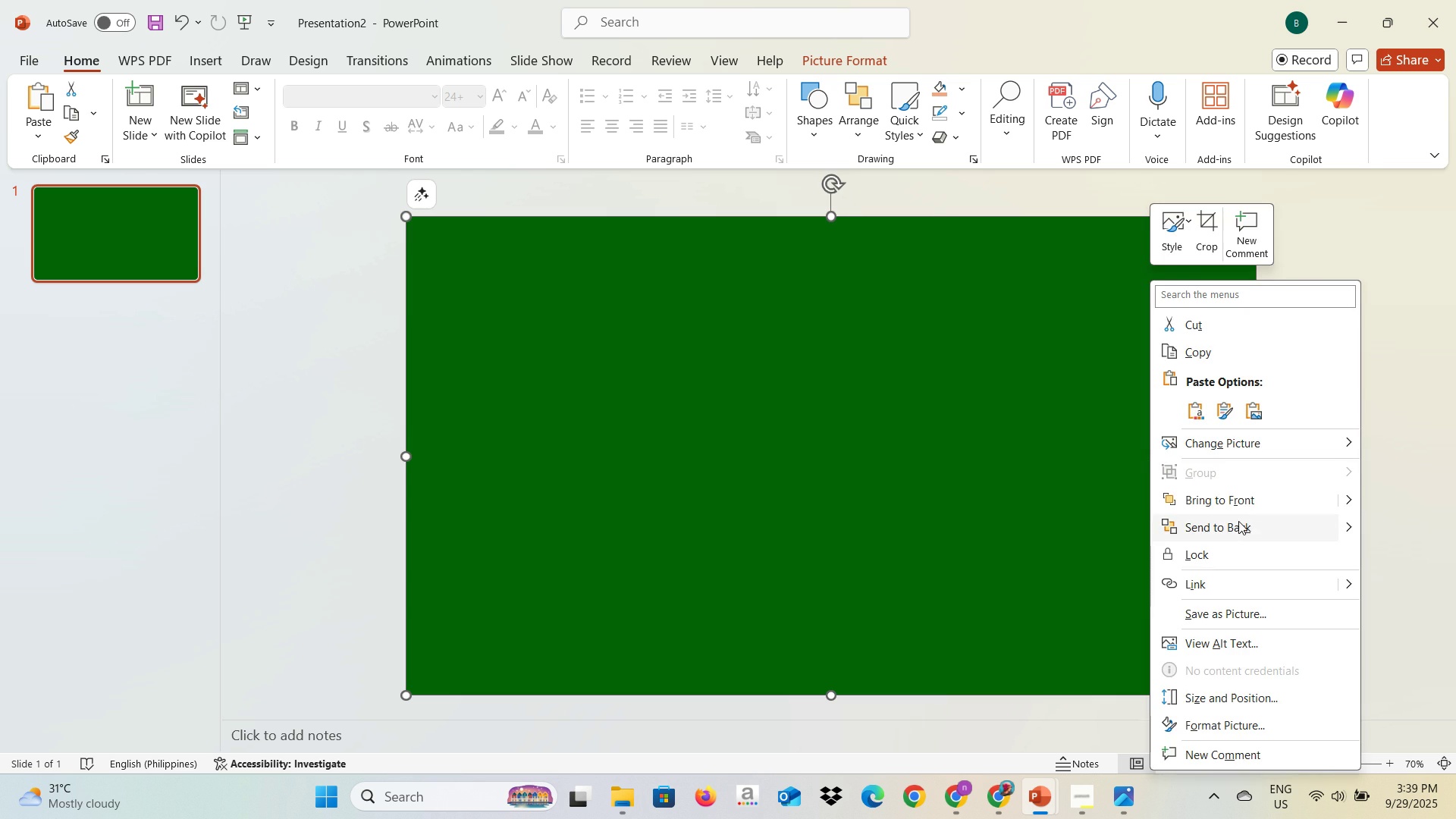 
left_click([1238, 522])
 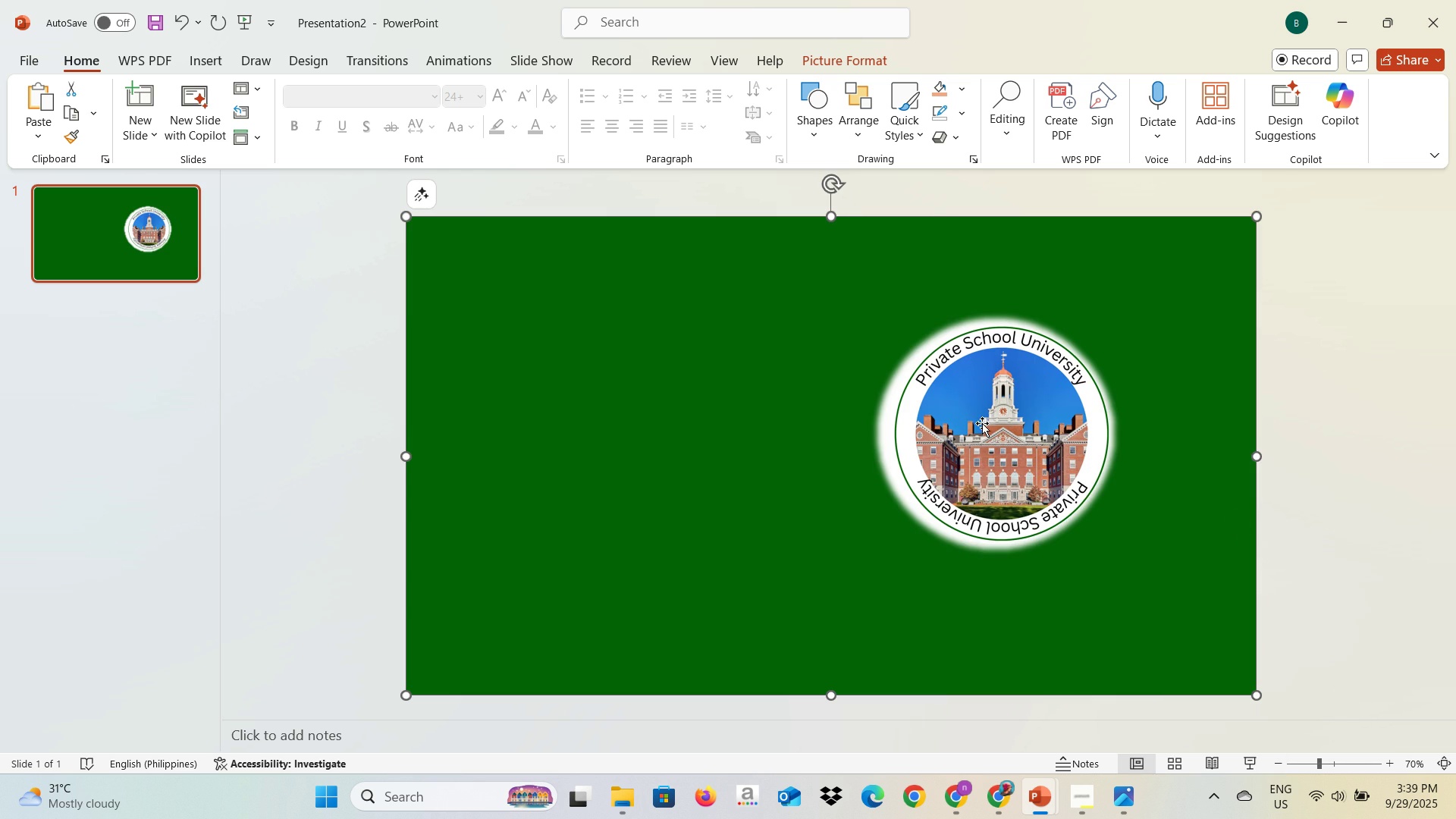 
left_click_drag(start_coordinate=[984, 424], to_coordinate=[988, 413])
 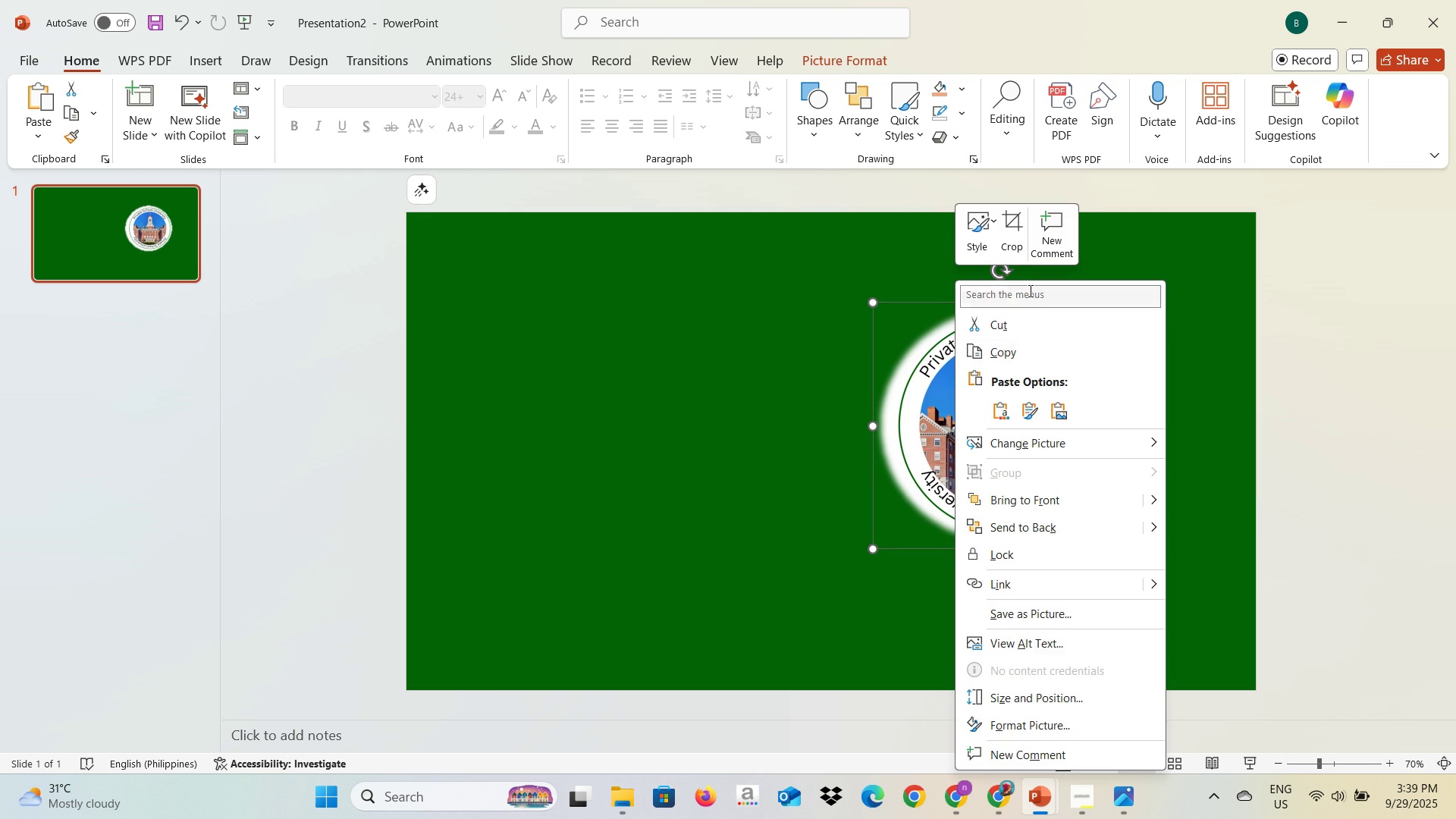 
left_click([1015, 249])
 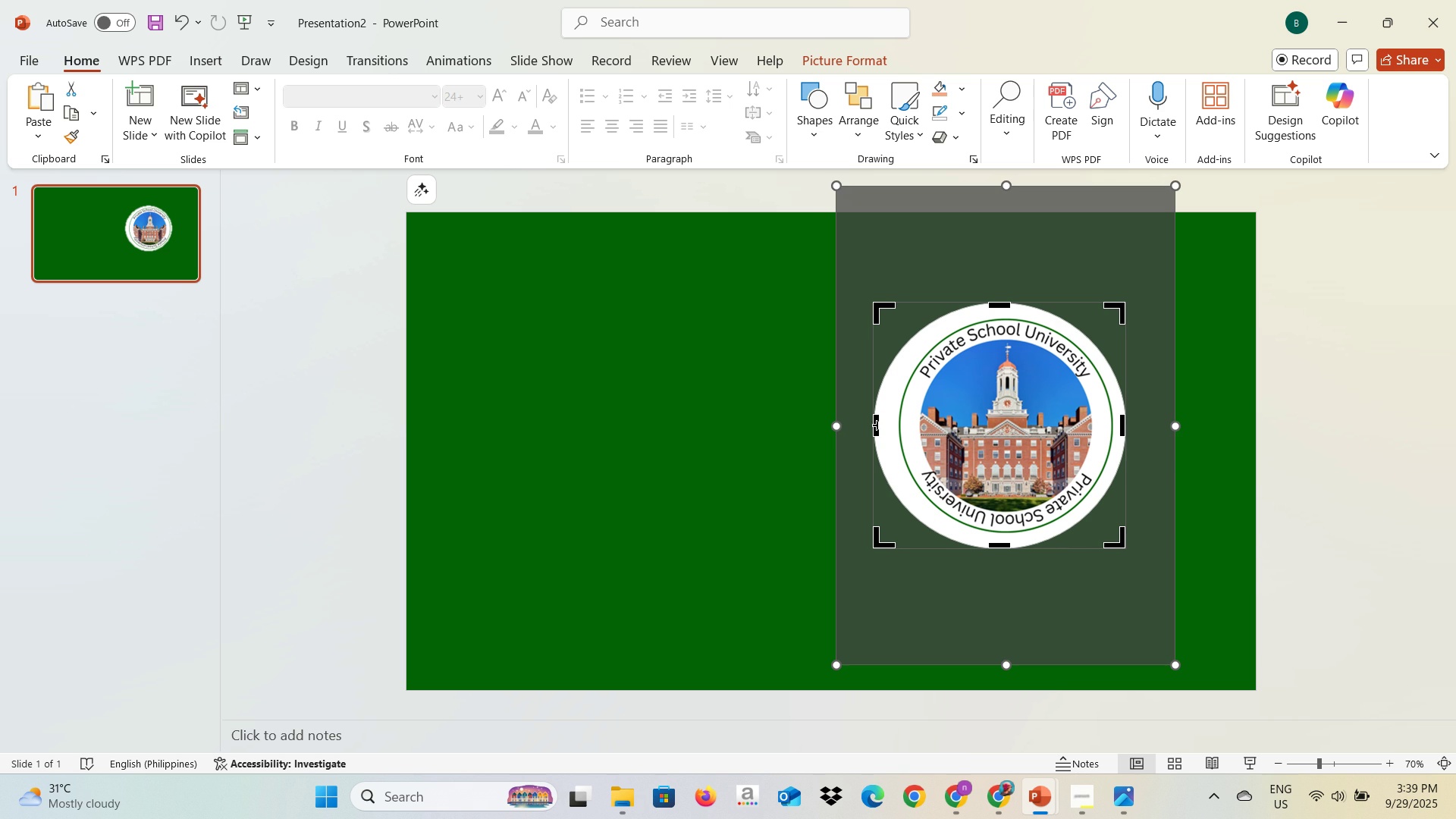 
left_click_drag(start_coordinate=[877, 425], to_coordinate=[889, 427])
 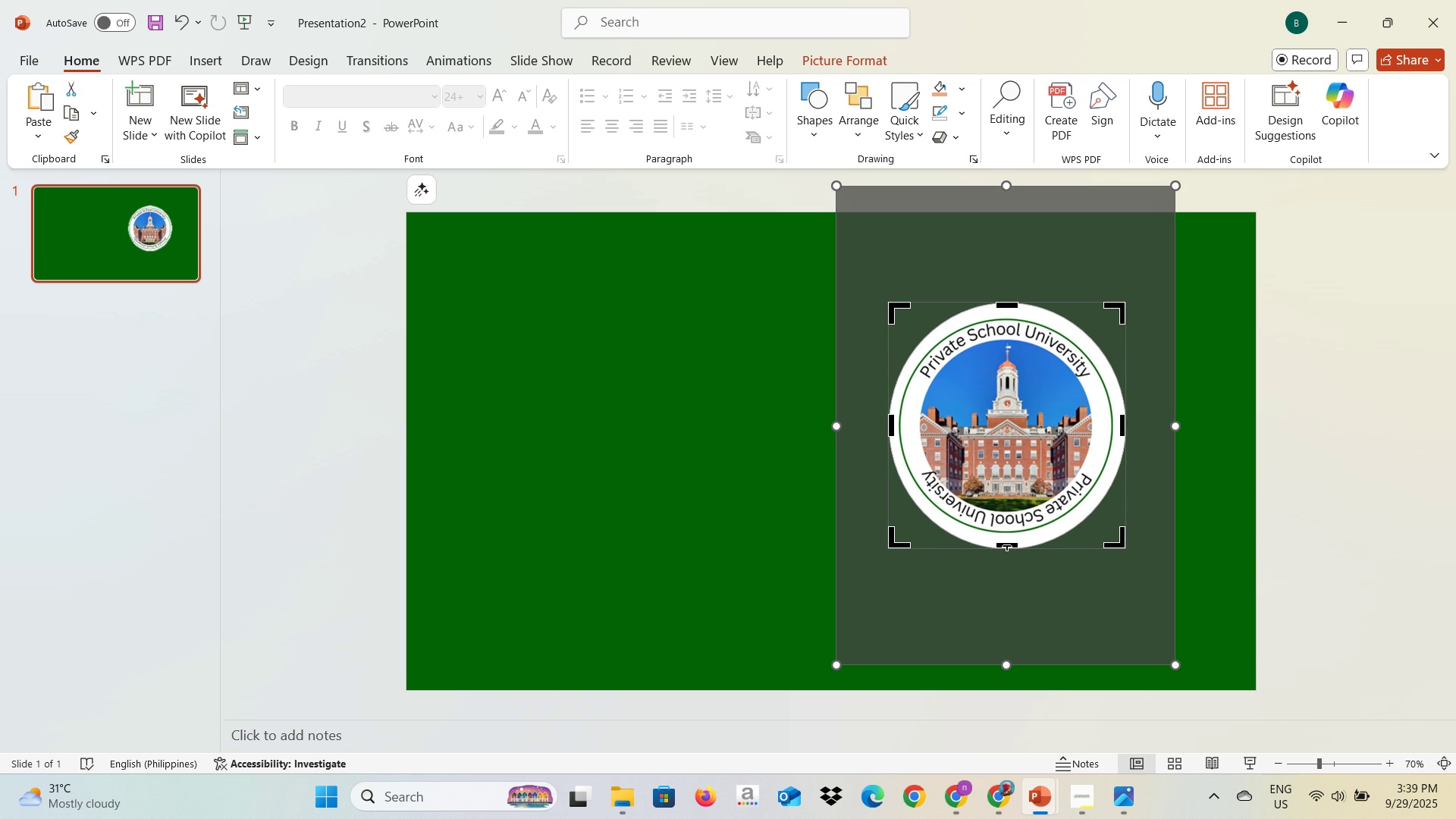 
left_click_drag(start_coordinate=[1006, 544], to_coordinate=[1009, 540])
 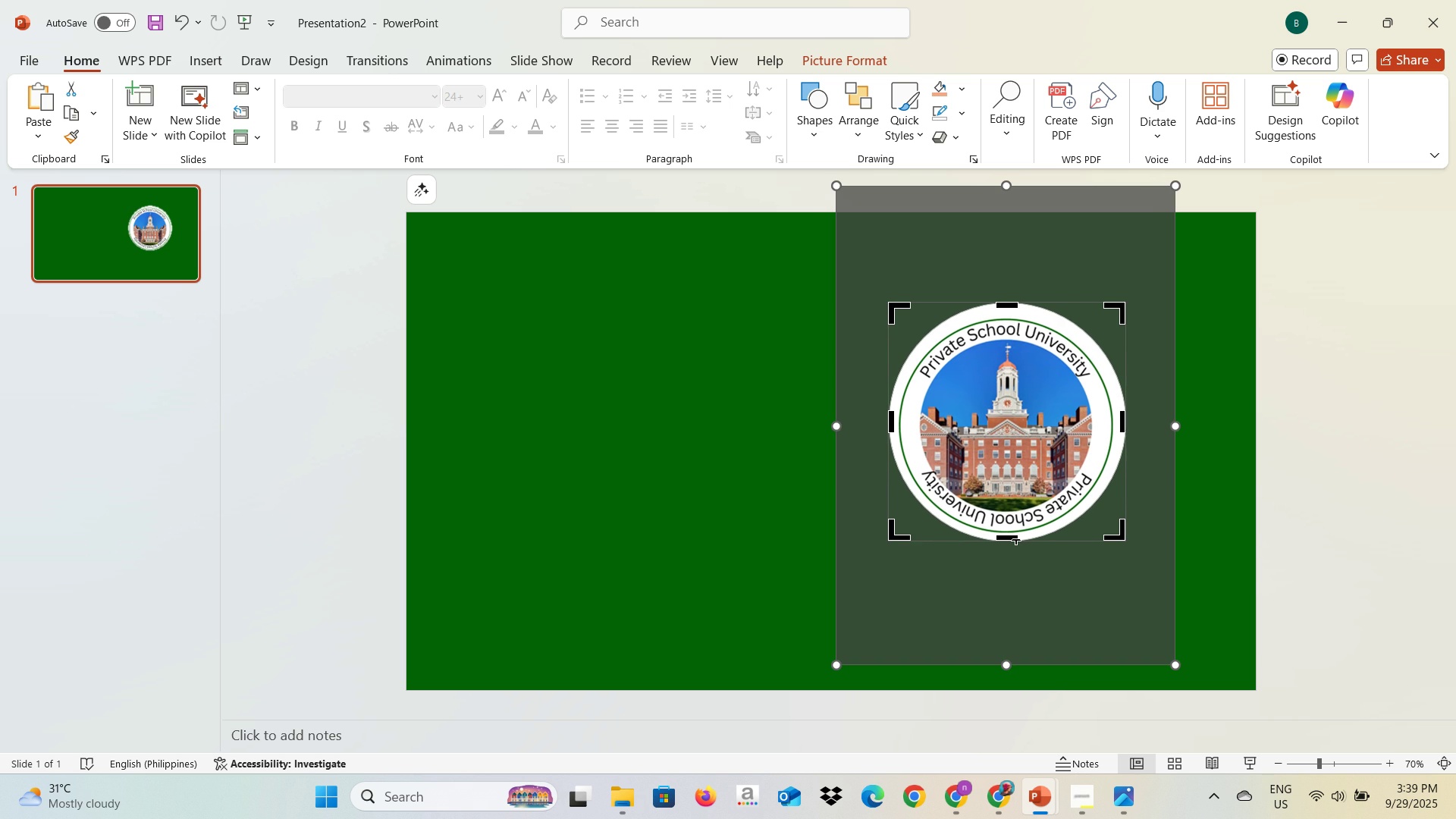 
left_click_drag(start_coordinate=[1015, 538], to_coordinate=[1014, 544])
 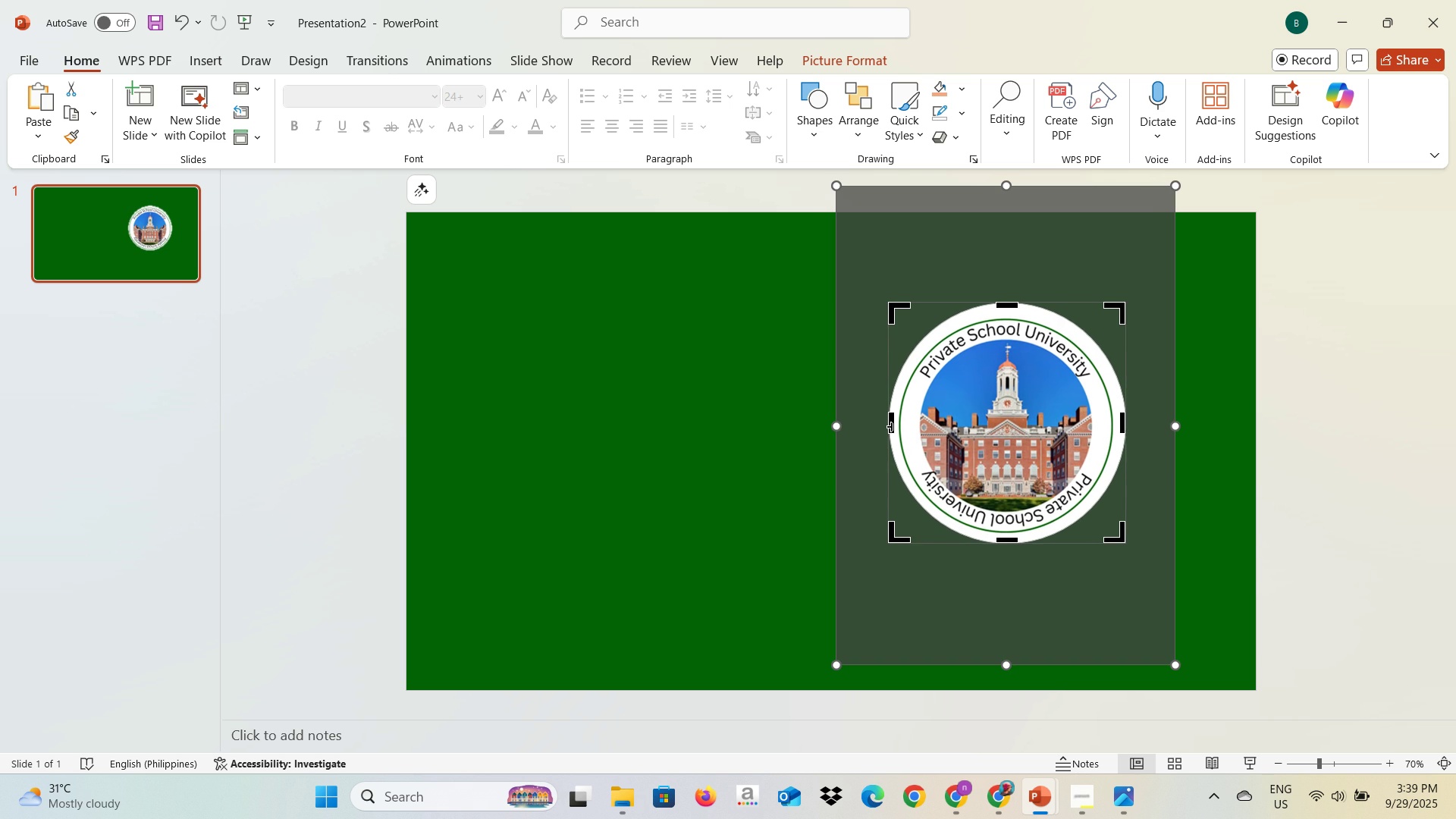 
left_click_drag(start_coordinate=[892, 426], to_coordinate=[887, 427])
 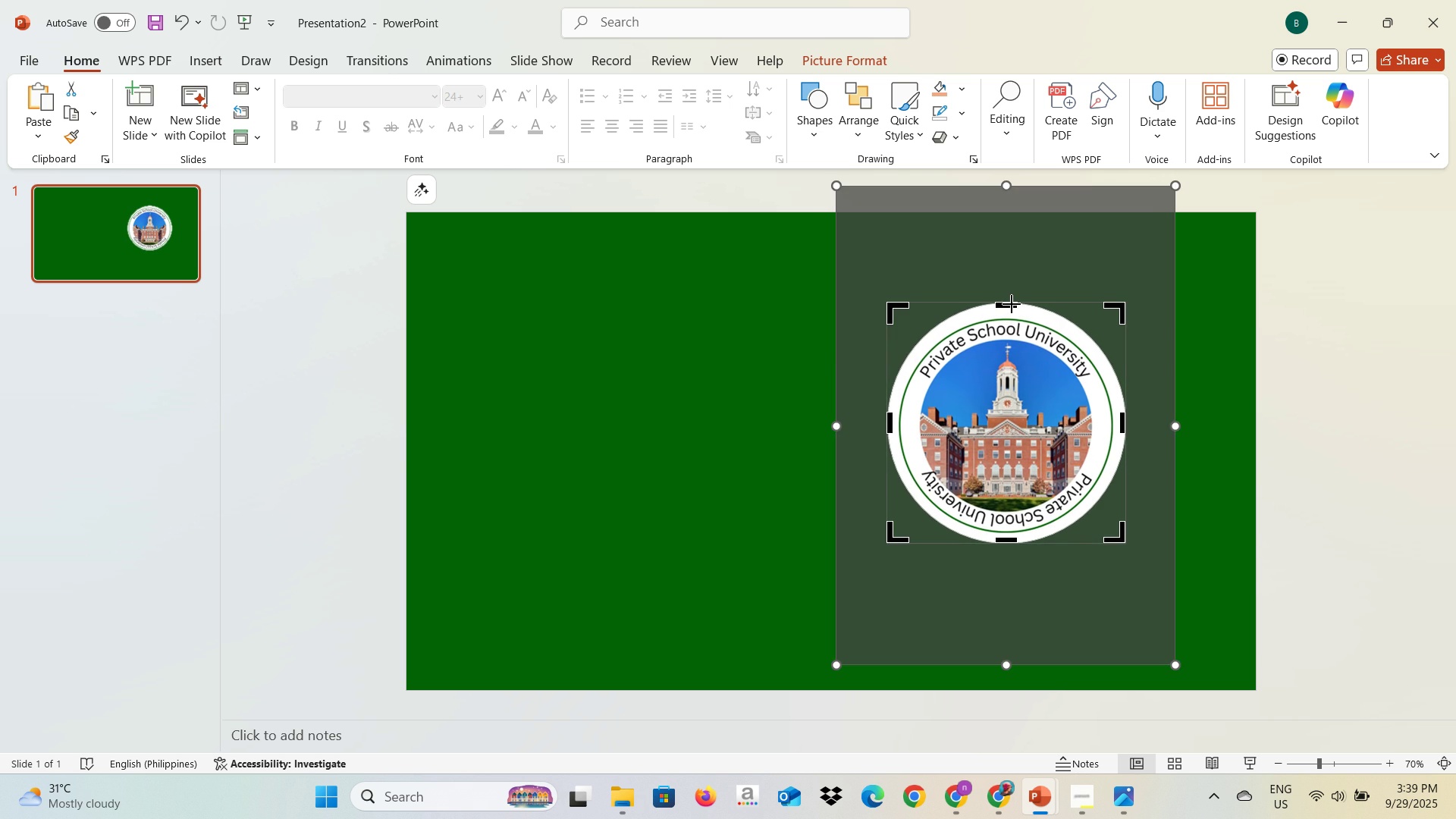 
left_click_drag(start_coordinate=[1012, 304], to_coordinate=[1012, 308])
 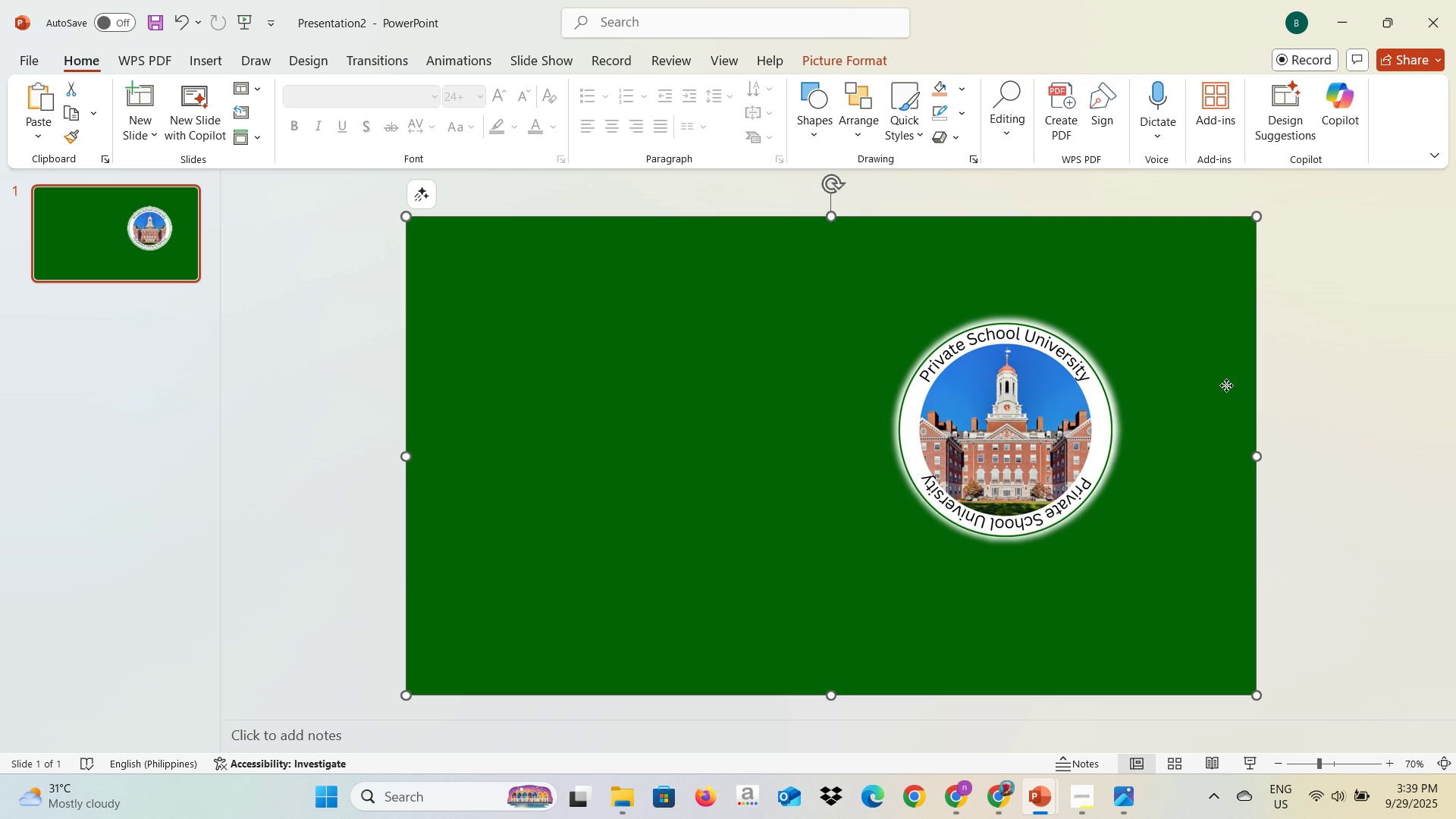 
left_click([1226, 385])
 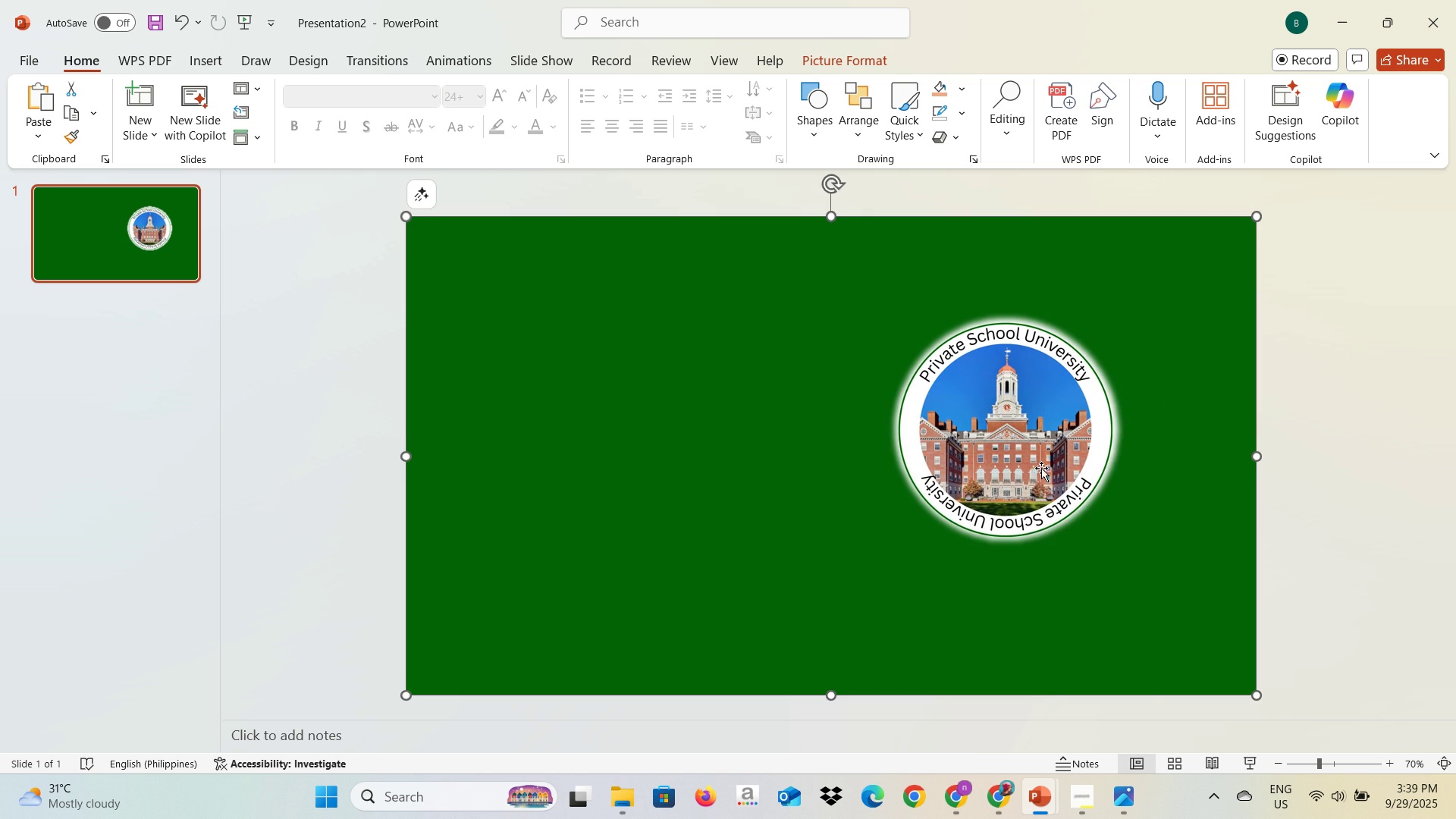 
left_click_drag(start_coordinate=[1036, 469], to_coordinate=[1106, 423])
 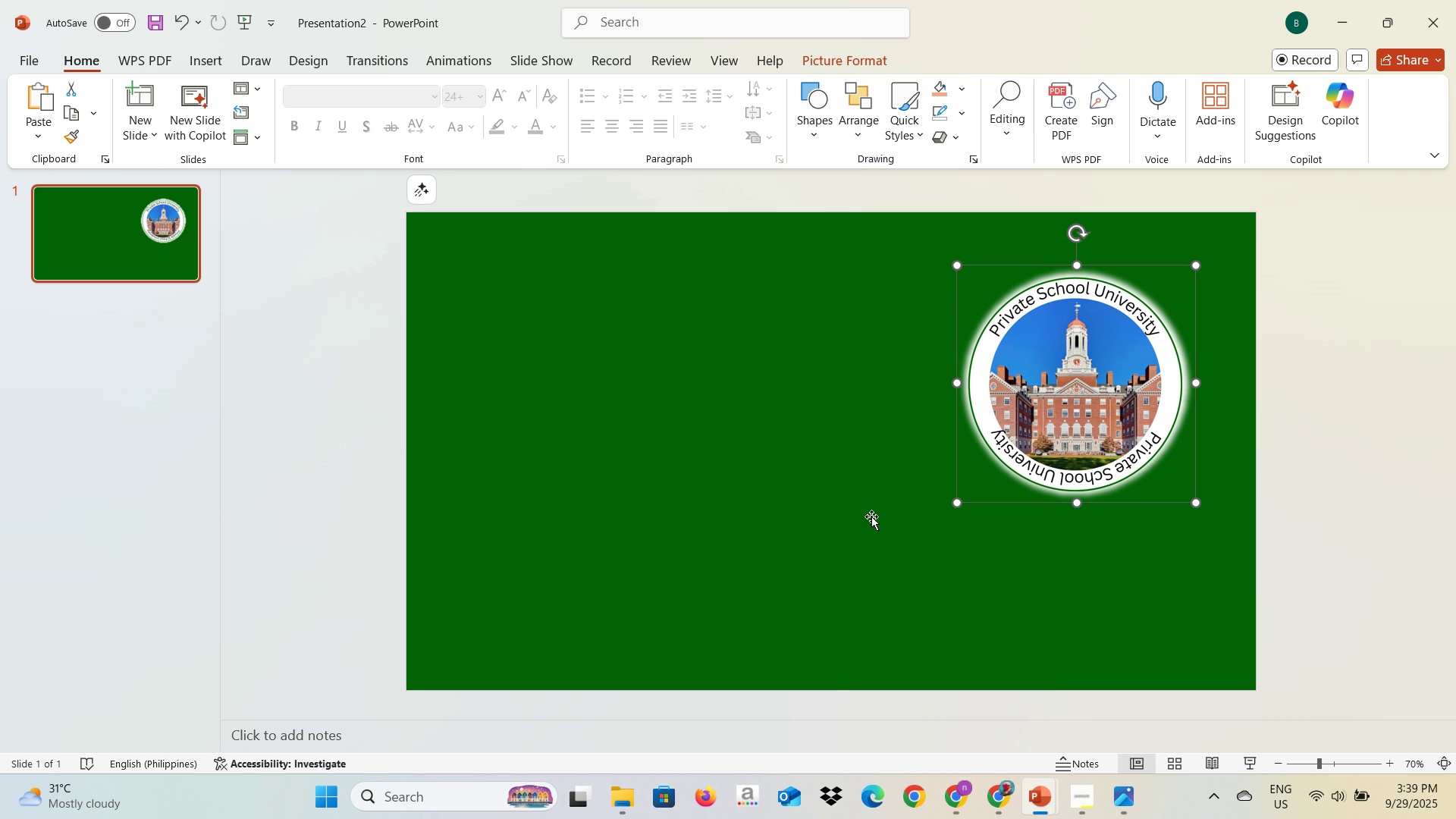 
left_click([824, 457])
 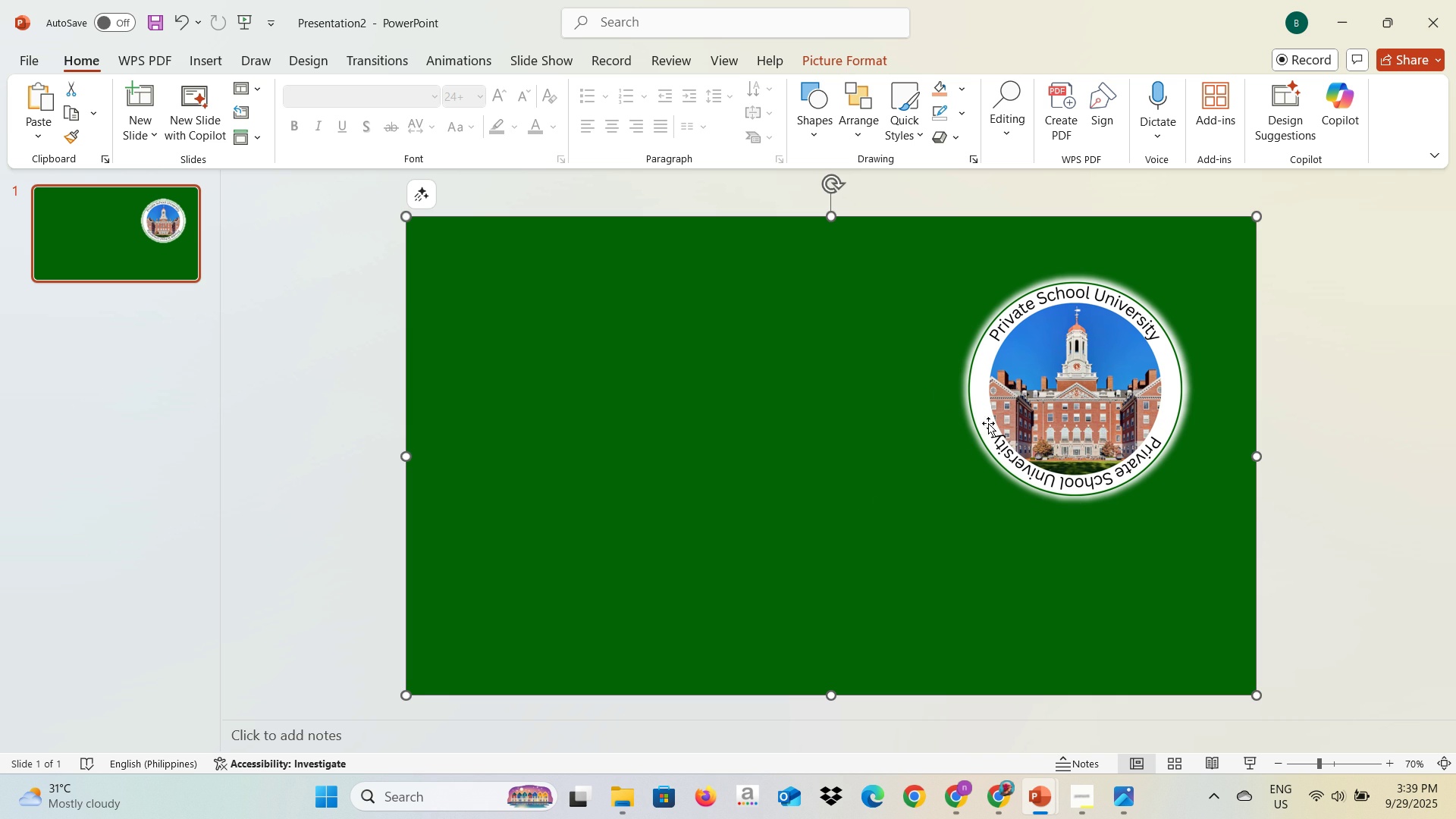 
key(Alt+AltLeft)
 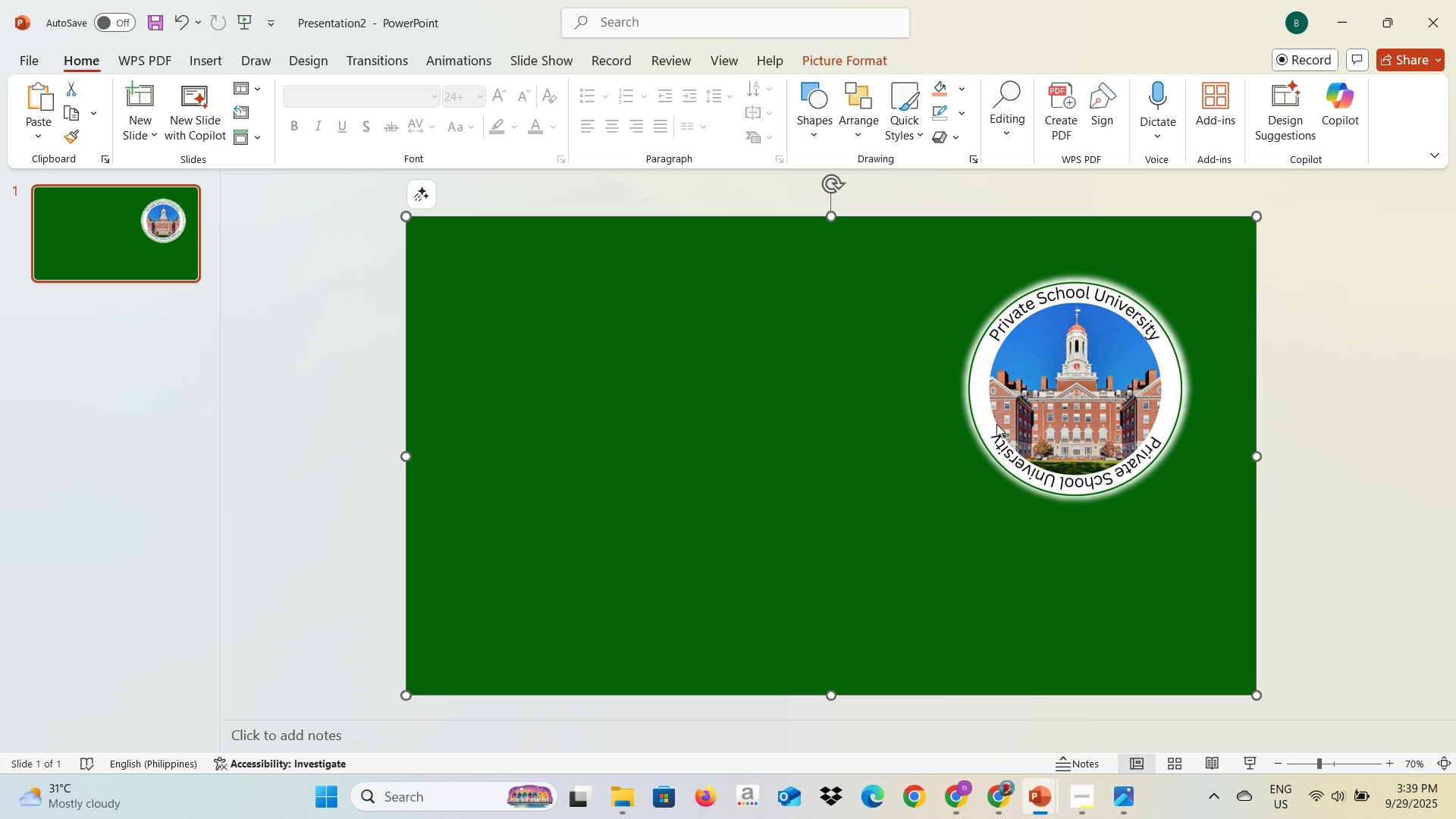 
key(Alt+Tab)
 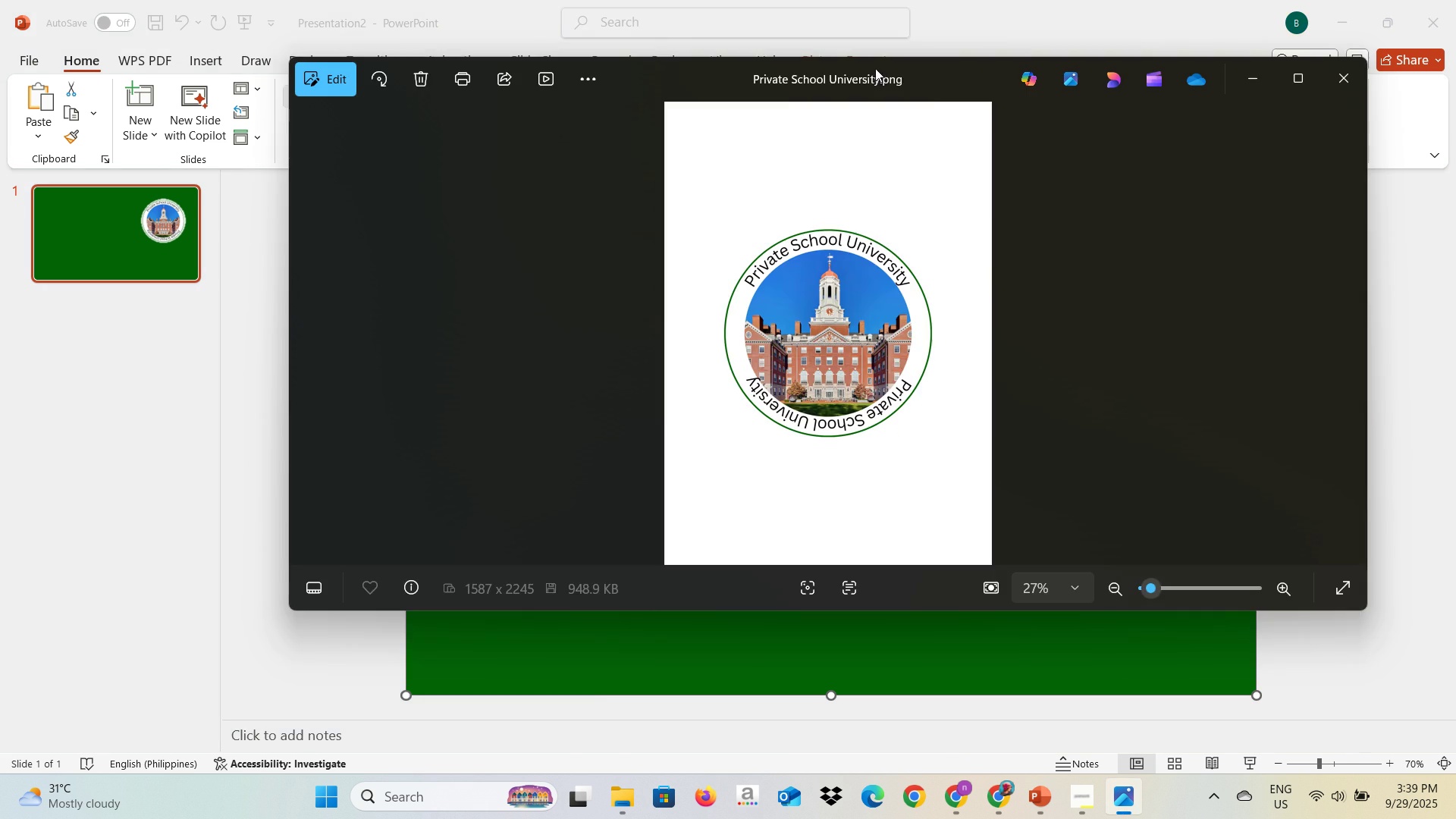 
key(Alt+Tab)
 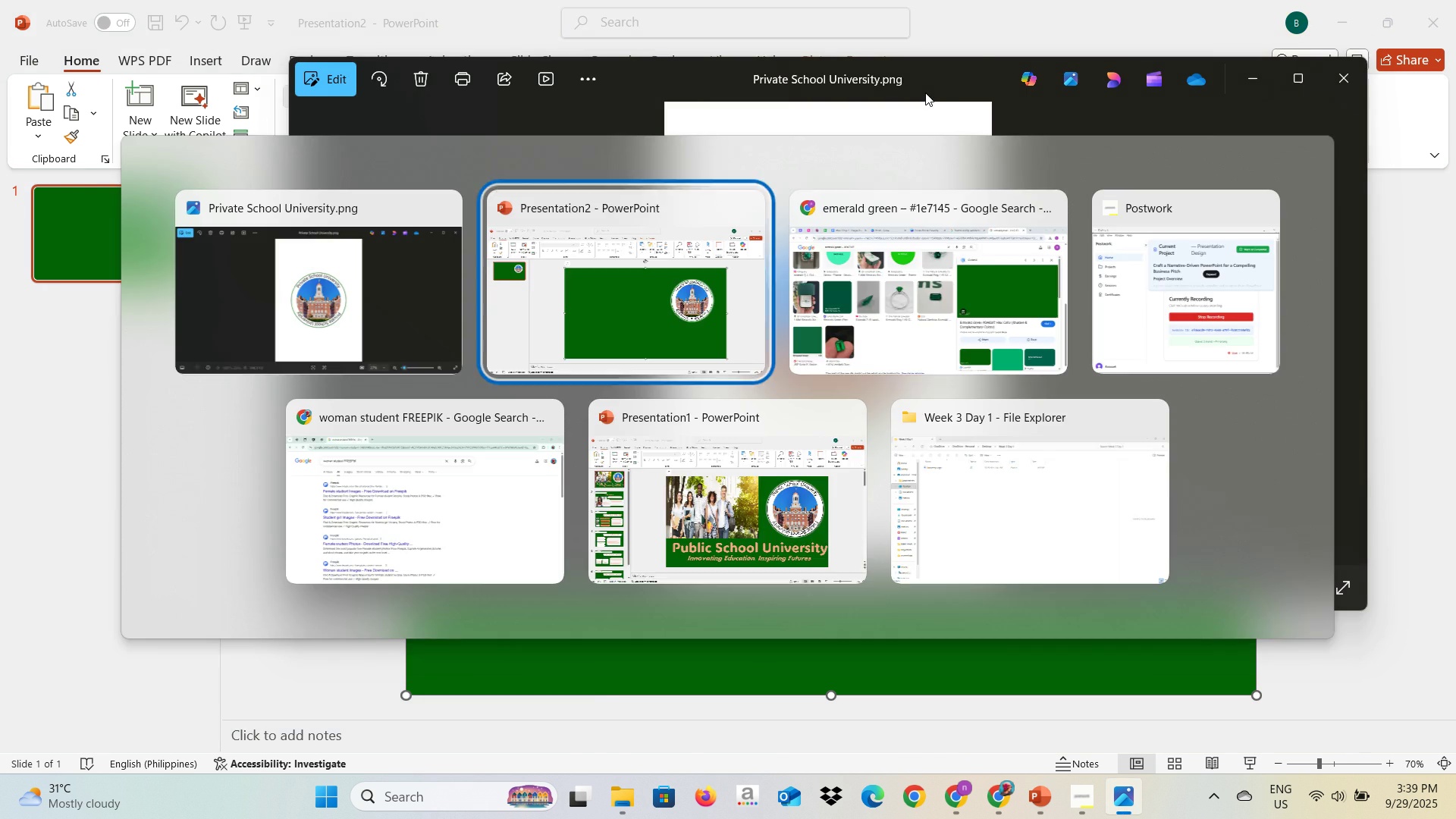 
key(Alt+Tab)
 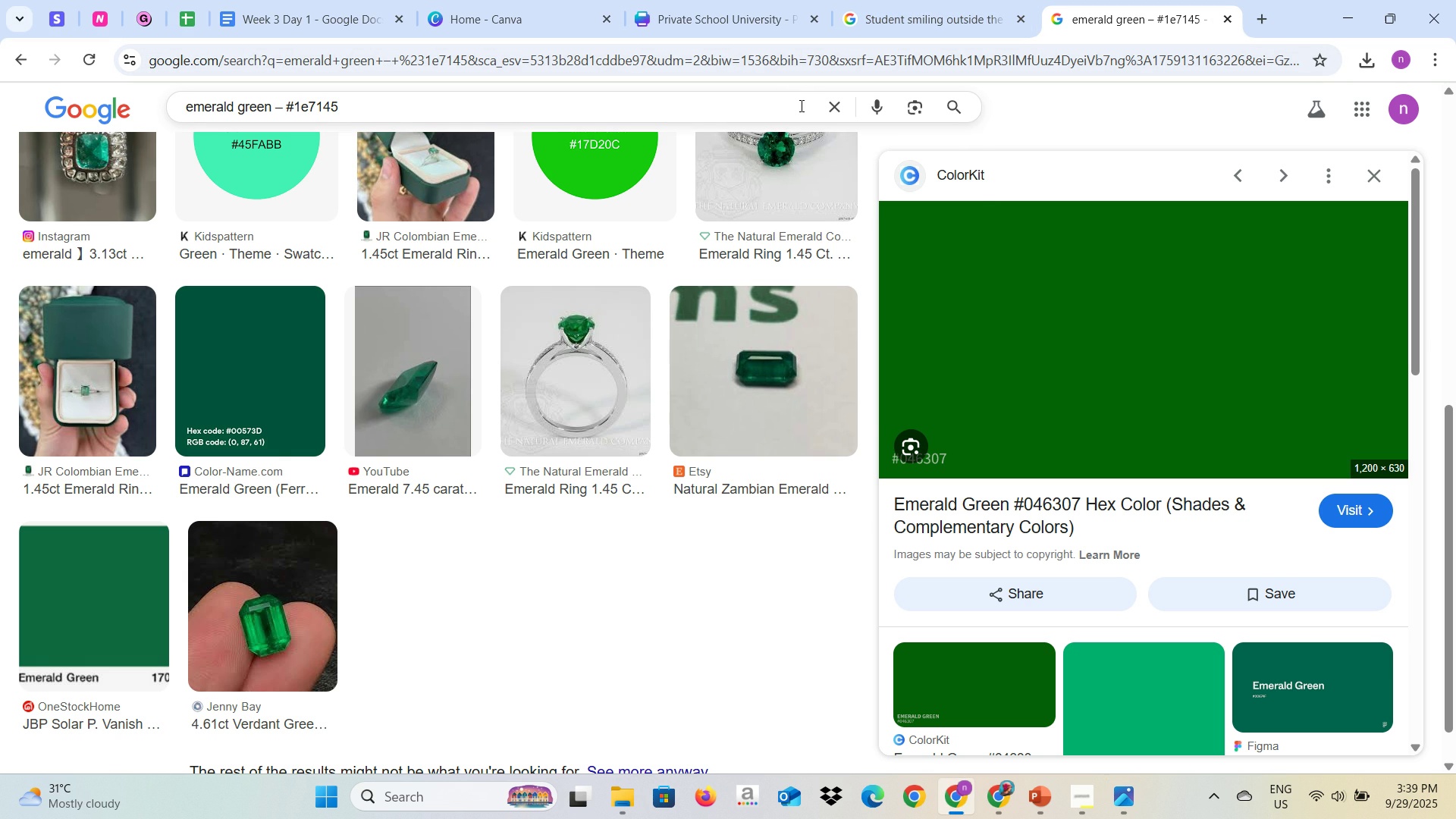 
double_click([698, 109])
 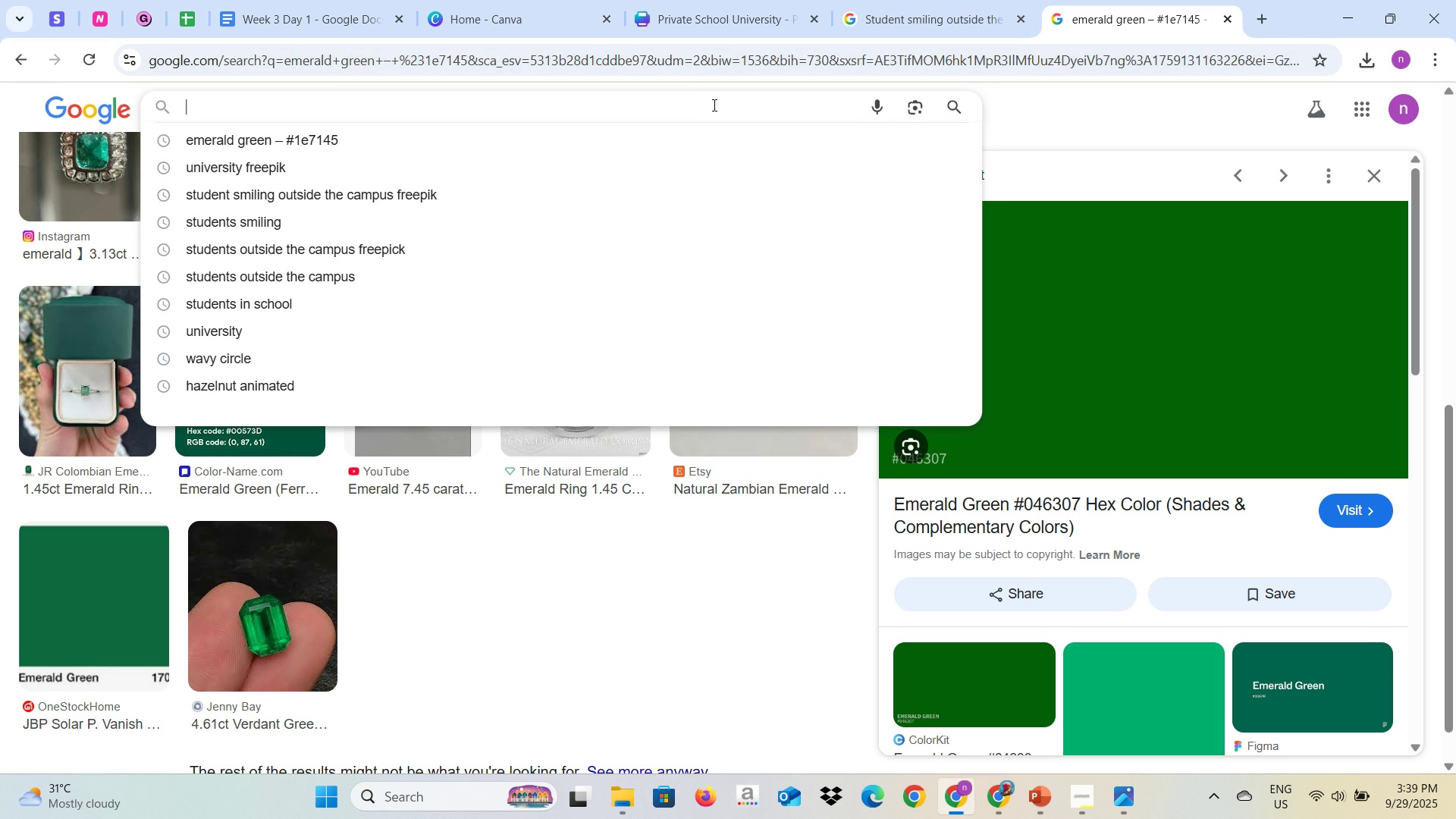 
type(Students in the campus)
 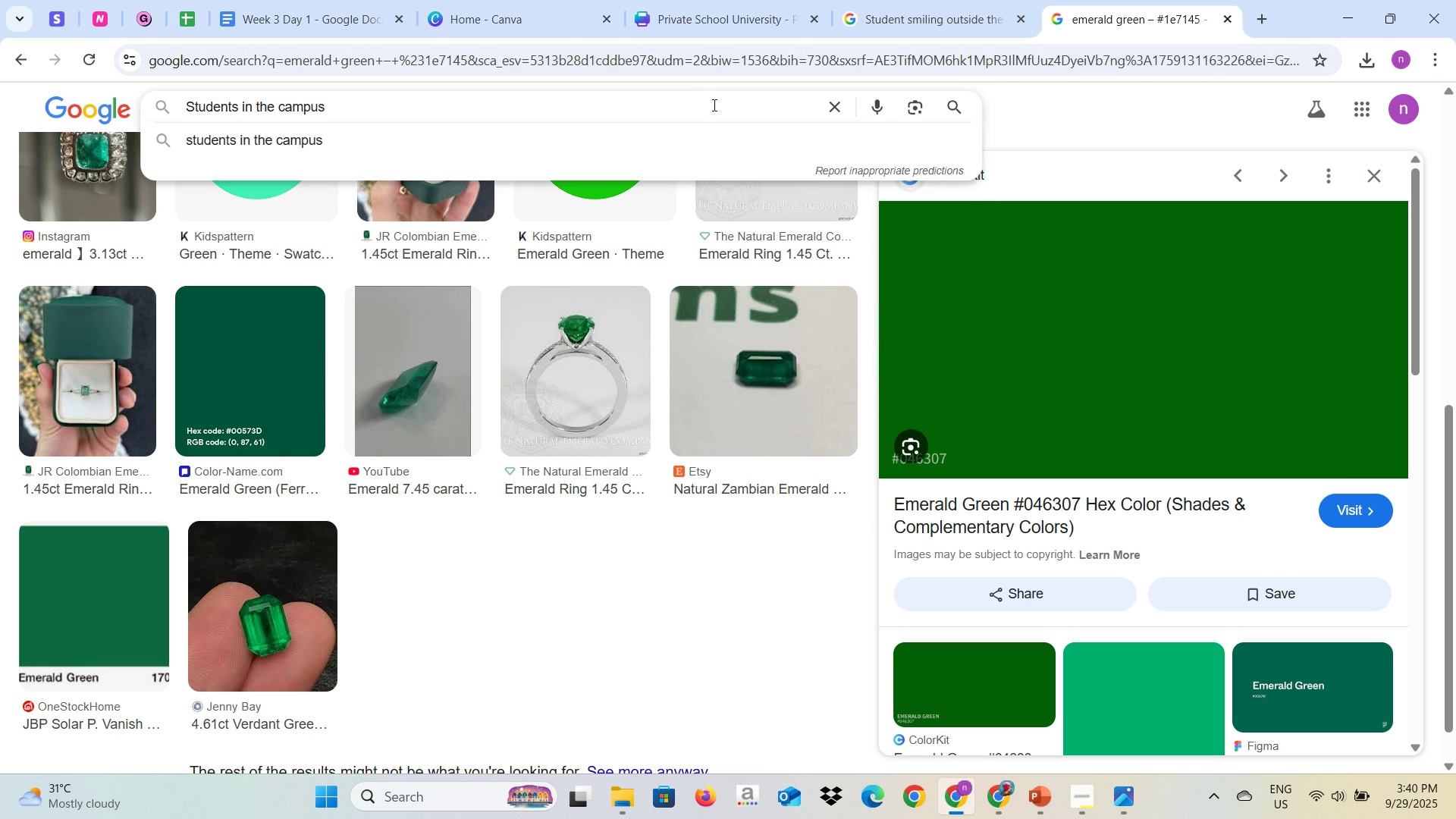 
key(Enter)
 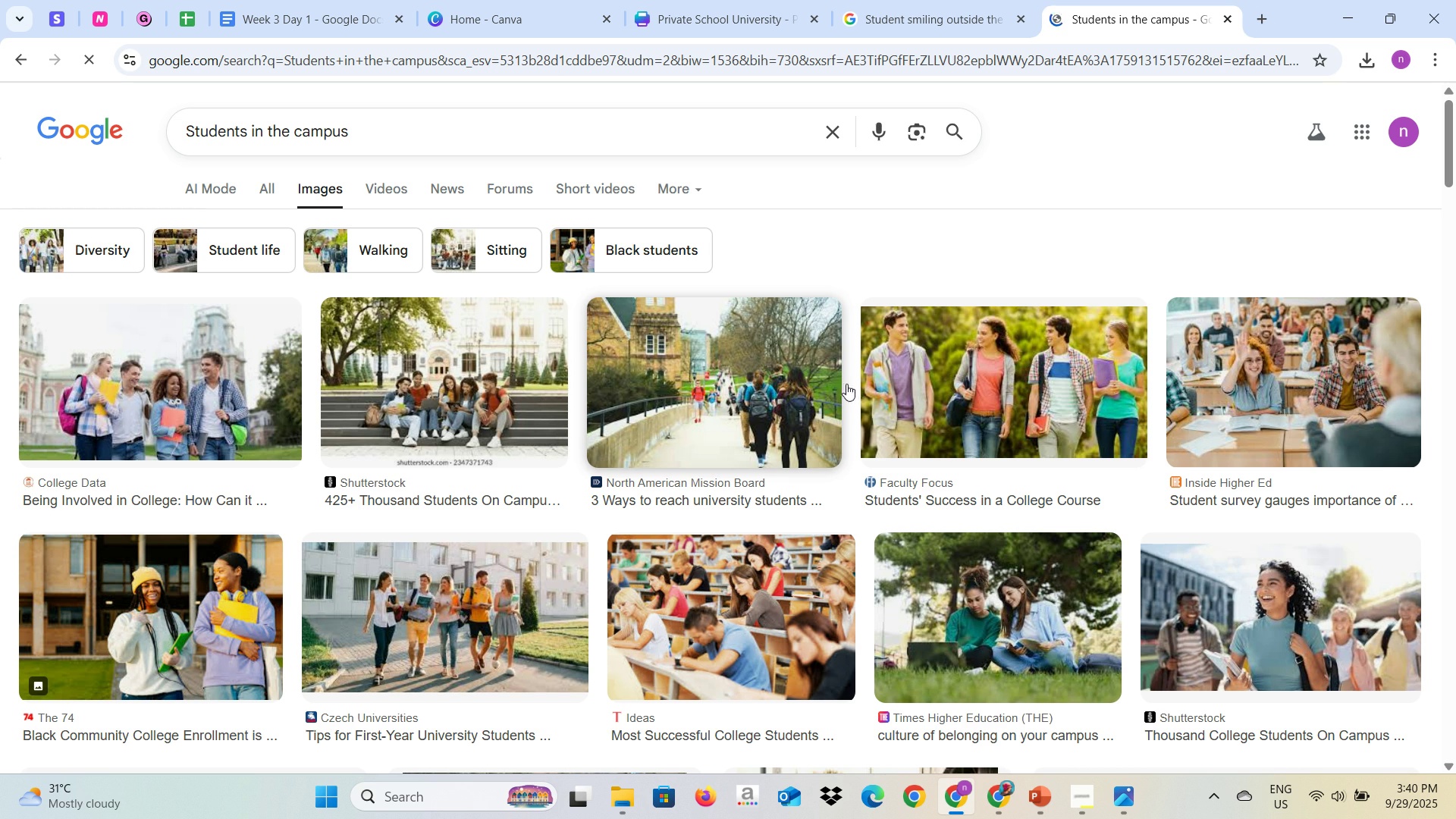 
scroll: coordinate [872, 387], scroll_direction: down, amount: 10.0
 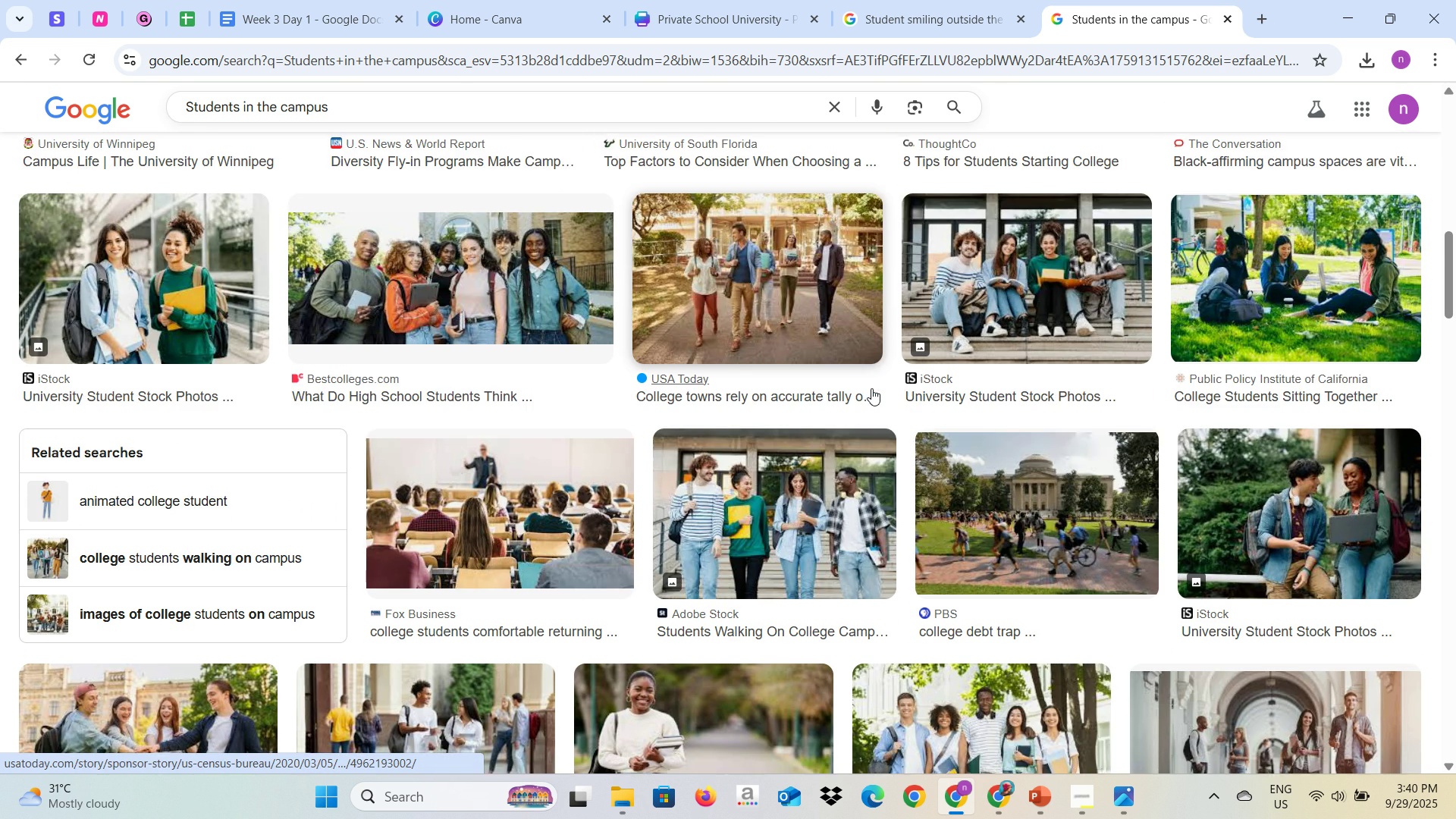 
scroll: coordinate [870, 389], scroll_direction: down, amount: 2.0
 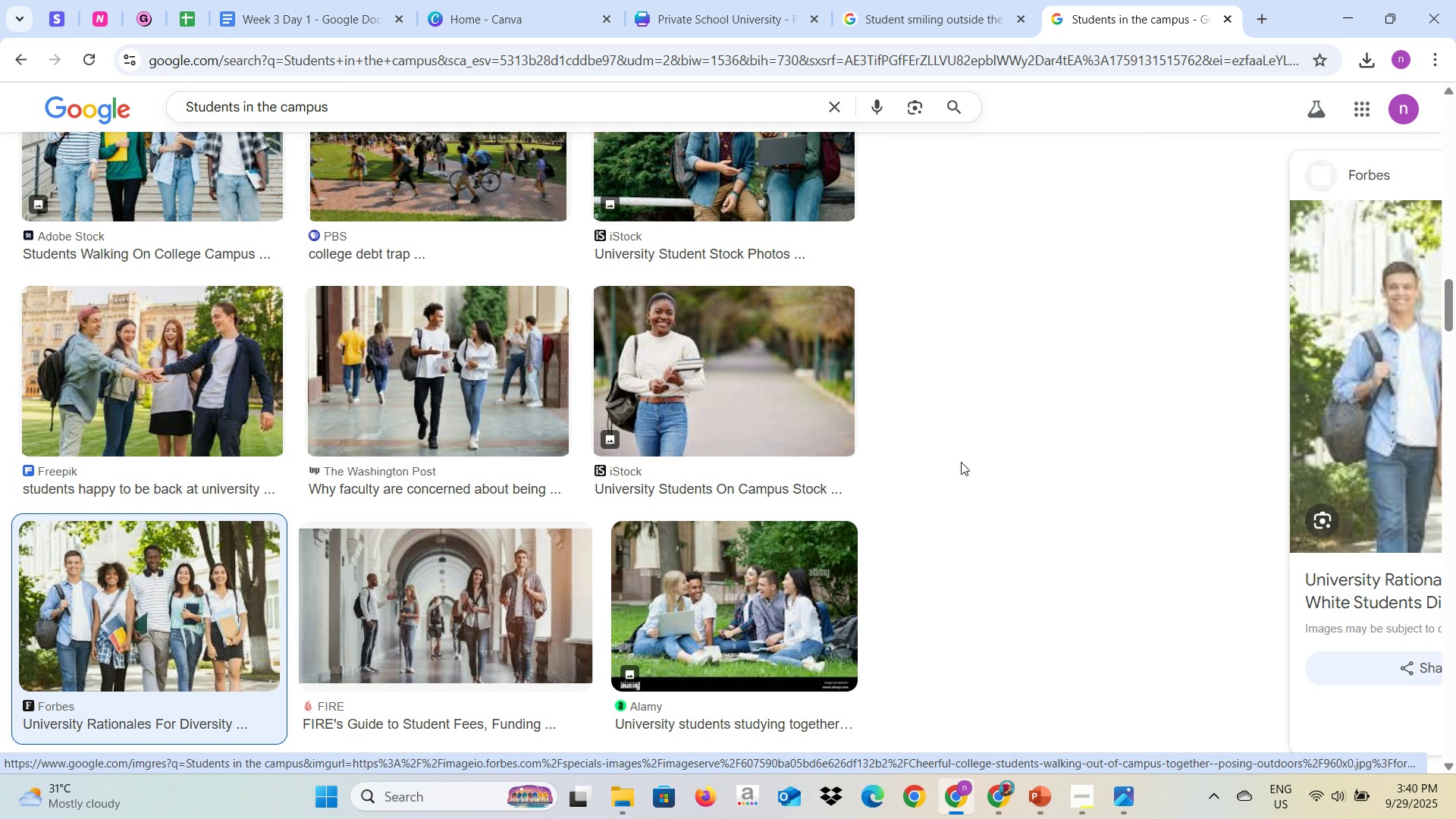 
mouse_move([942, 383])
 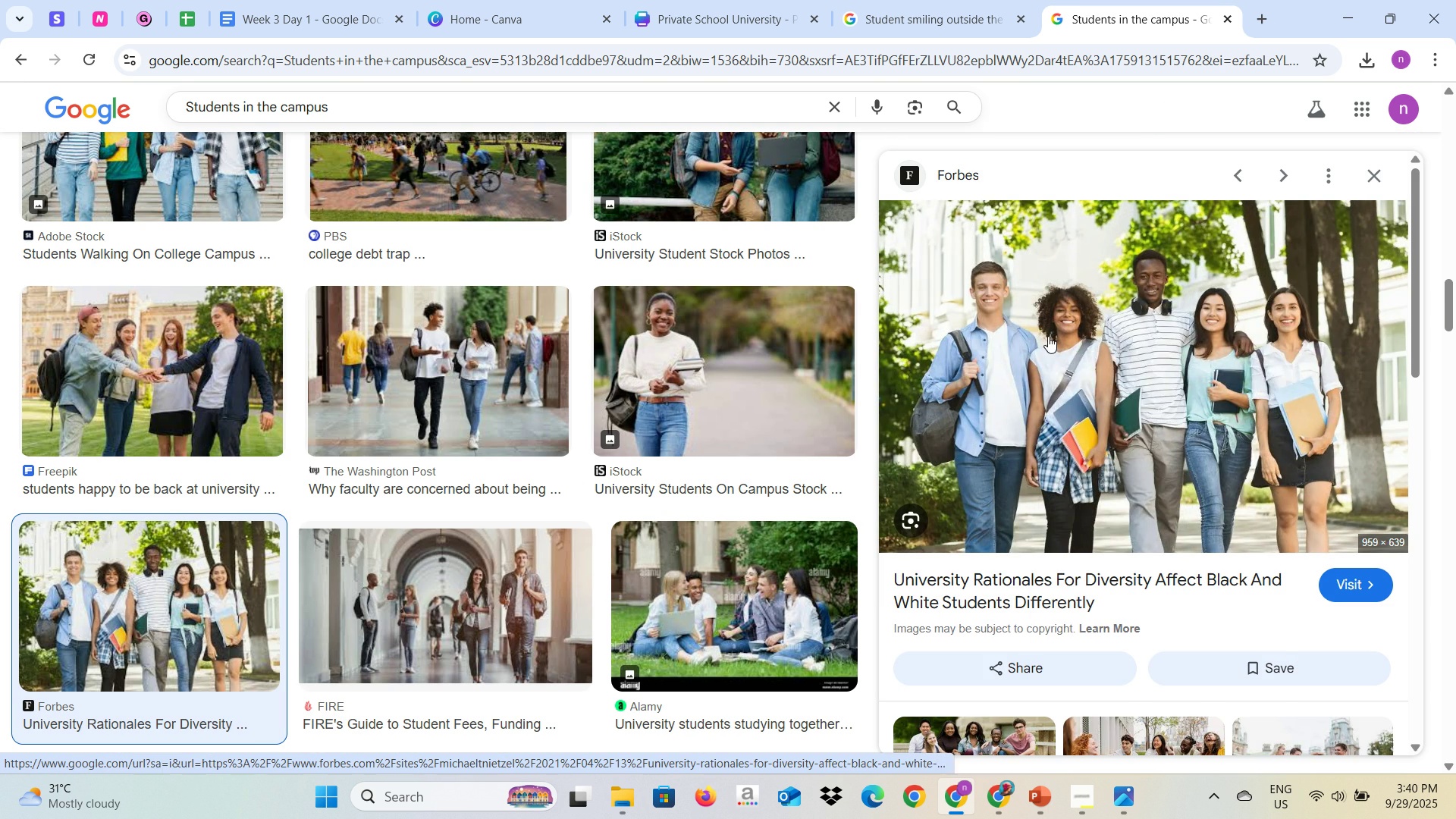 
right_click([1048, 336])
 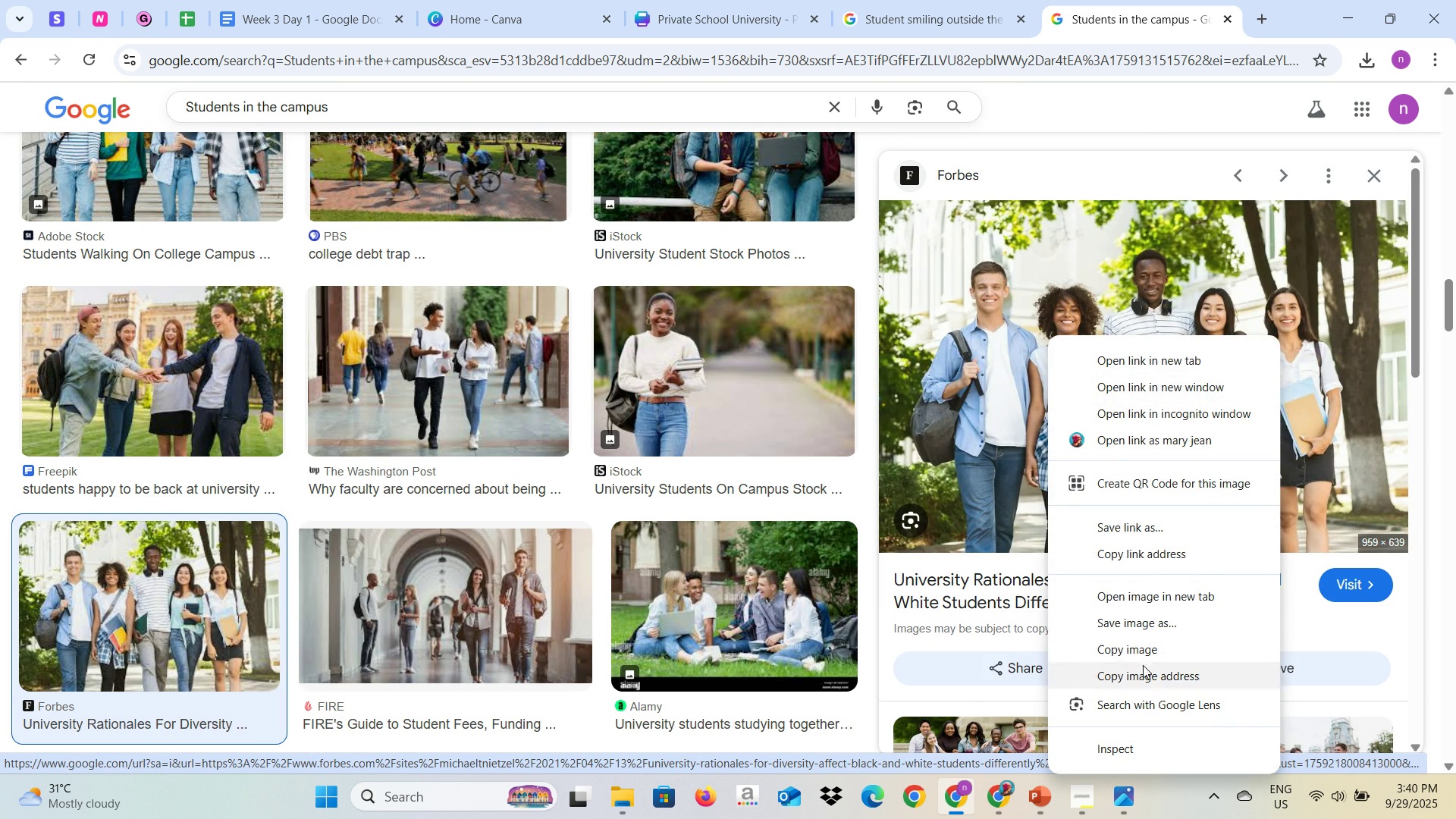 
left_click([1144, 652])
 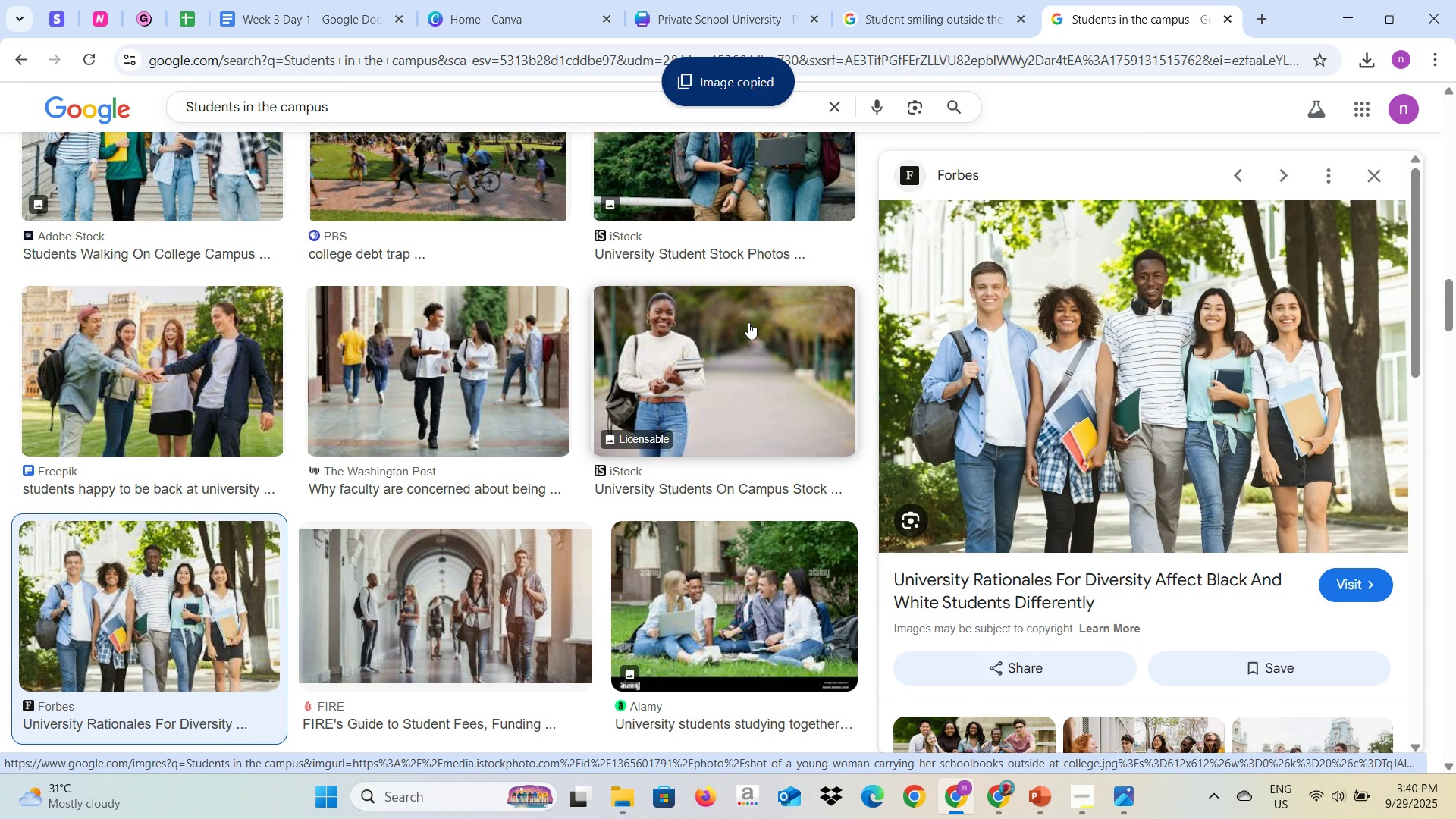 
key(Alt+AltLeft)
 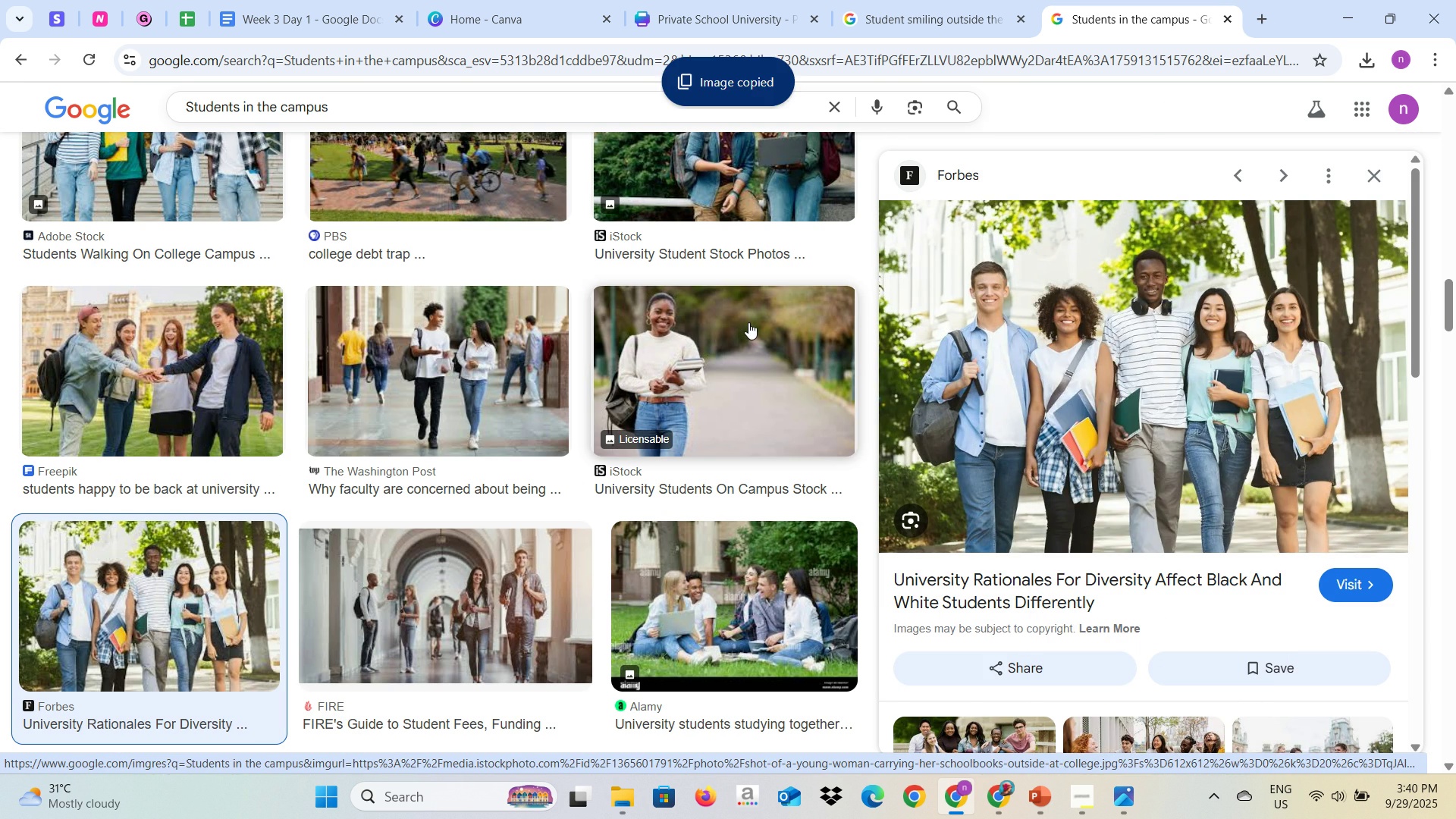 
key(Alt+Tab)
 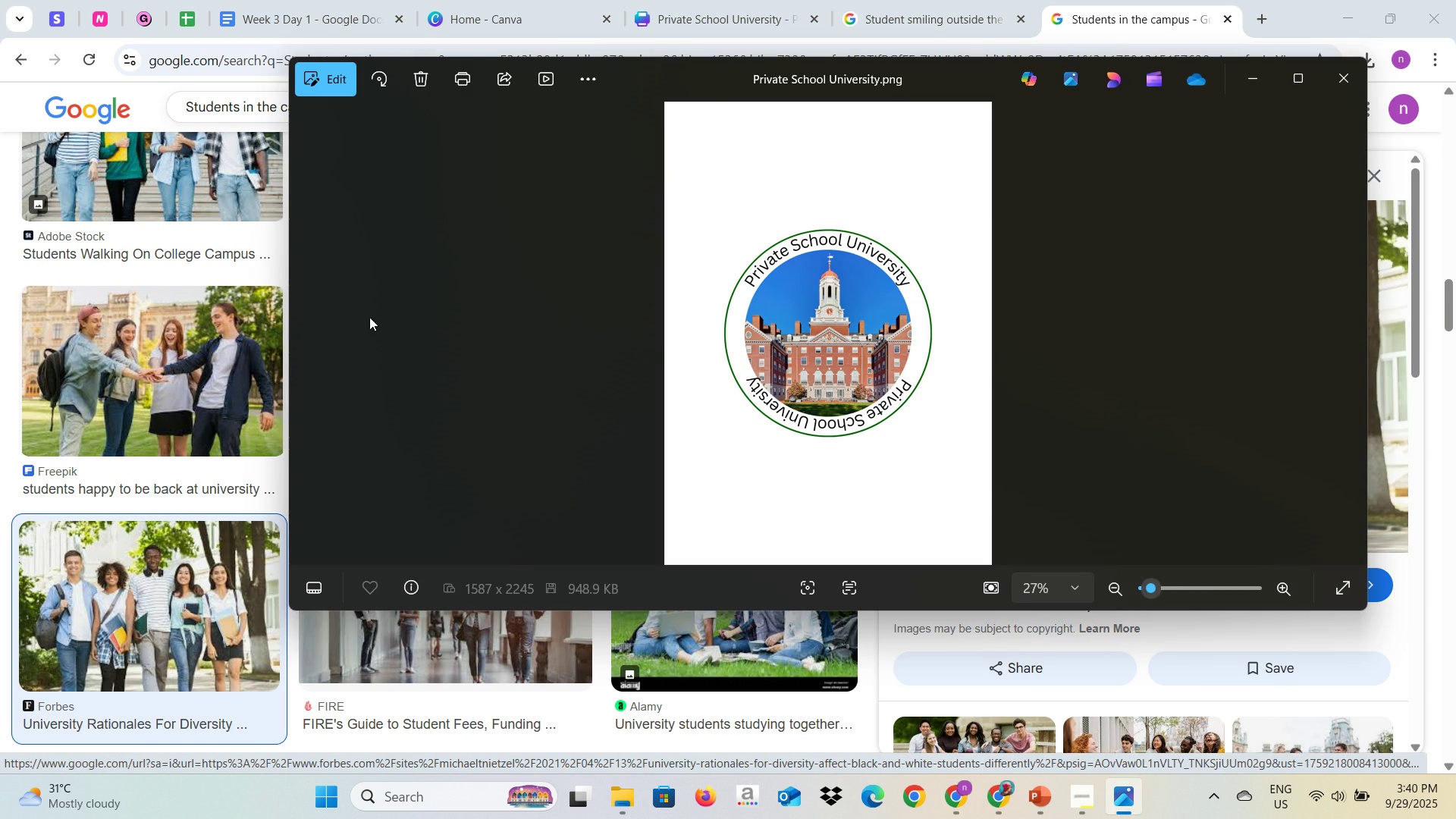 
key(Alt+Tab)
 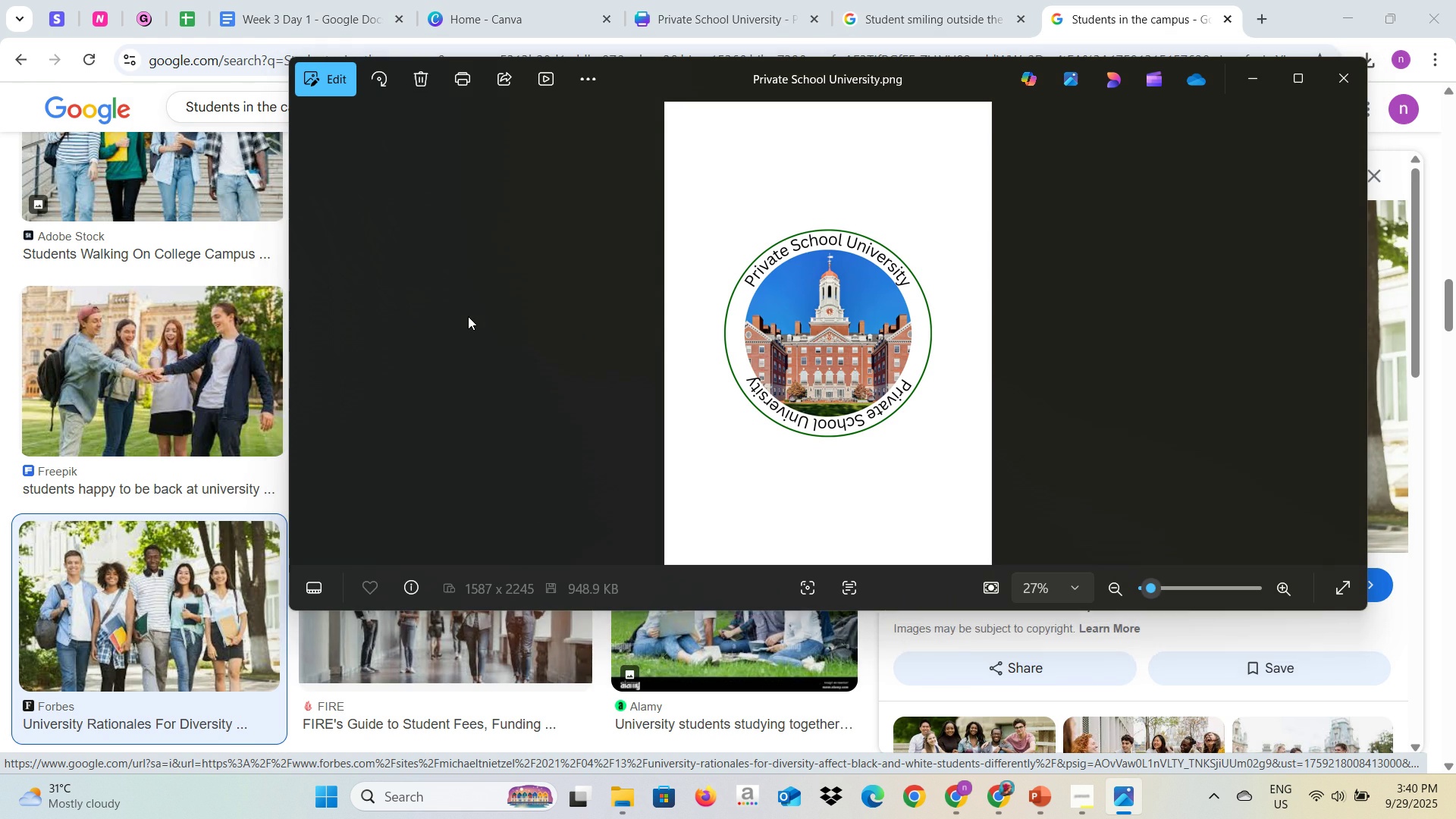 
key(Alt+Tab)
 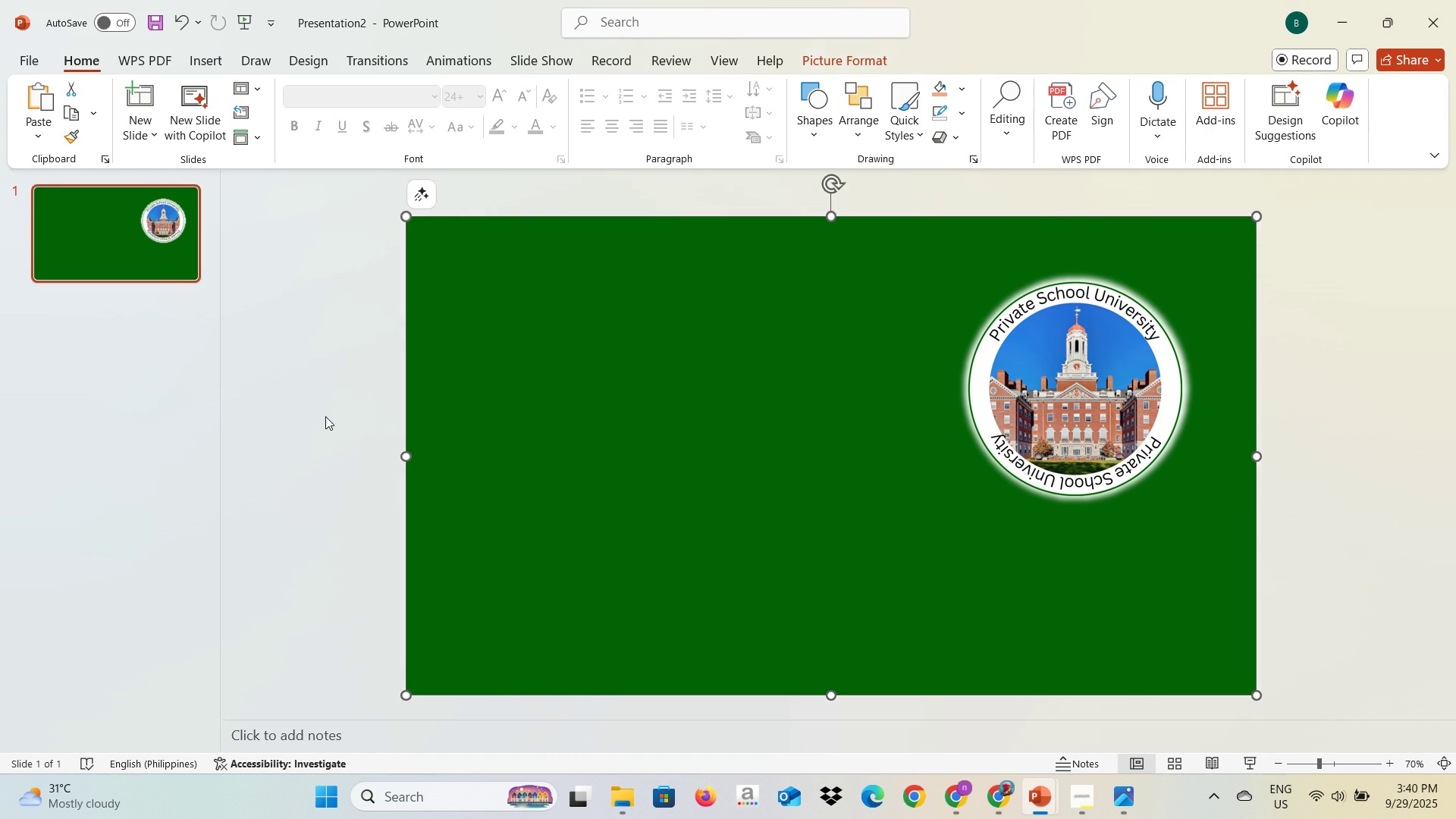 
left_click([324, 417])
 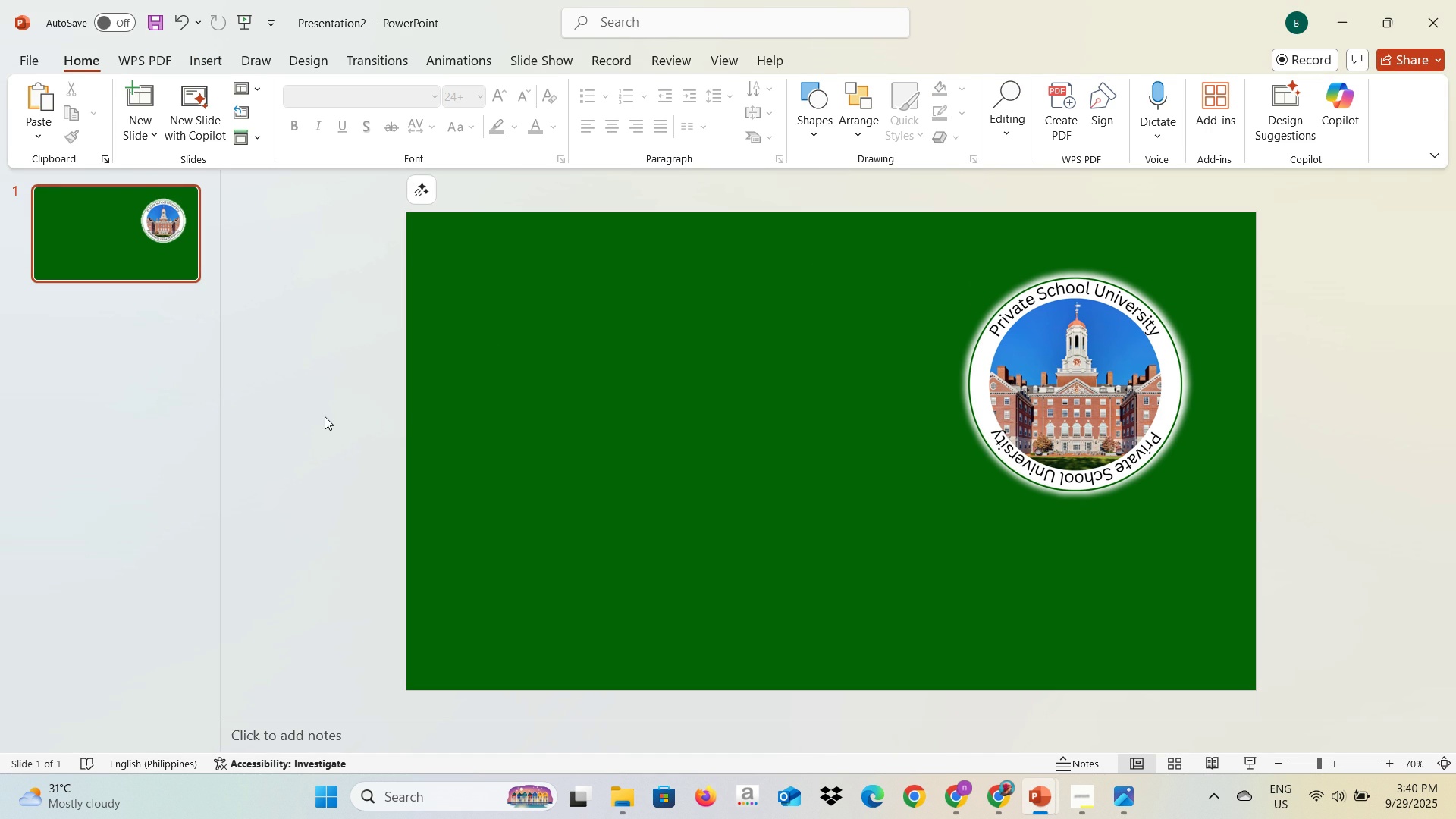 
key(Control+V)
 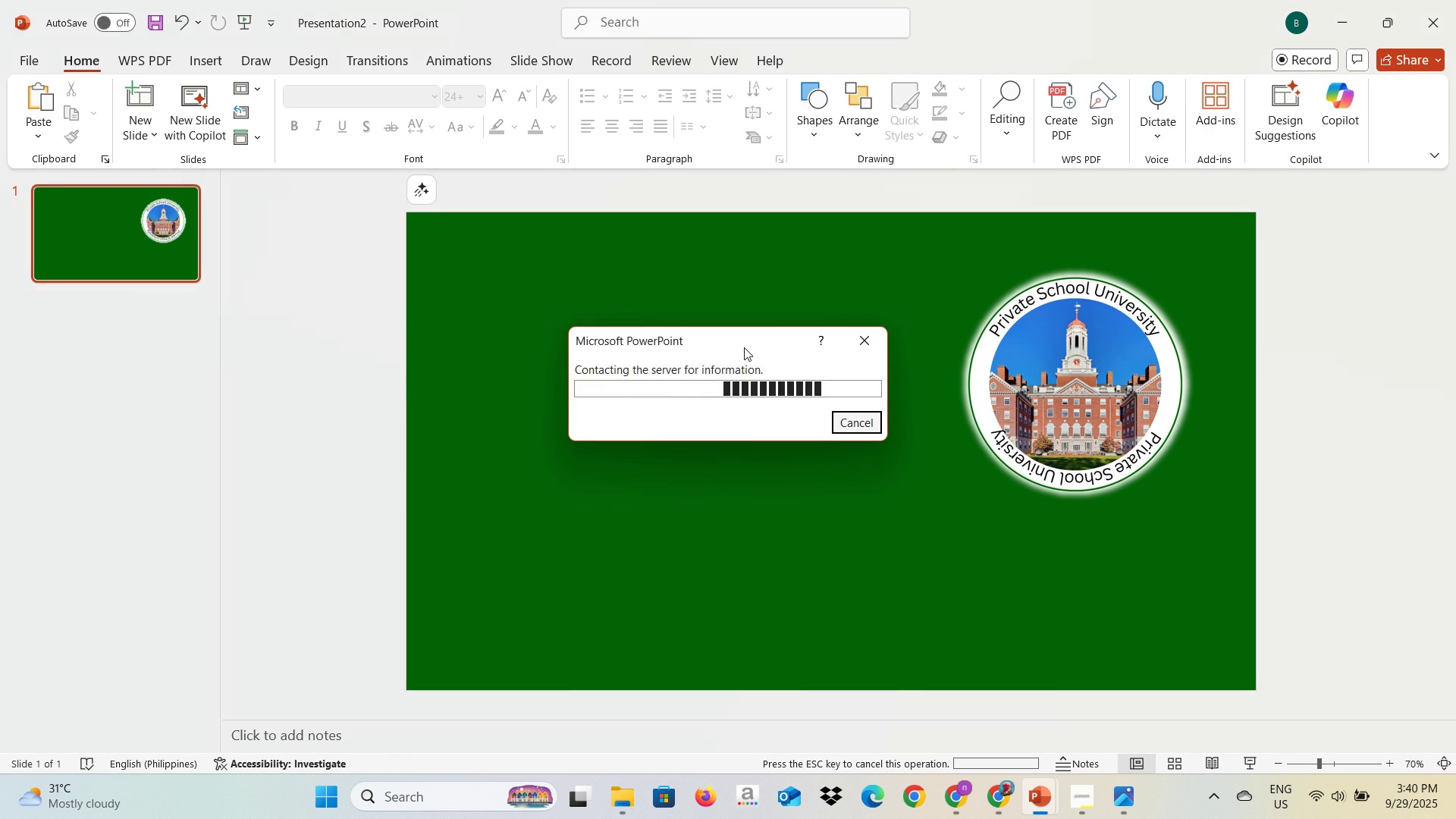 
left_click_drag(start_coordinate=[753, 416], to_coordinate=[651, 394])
 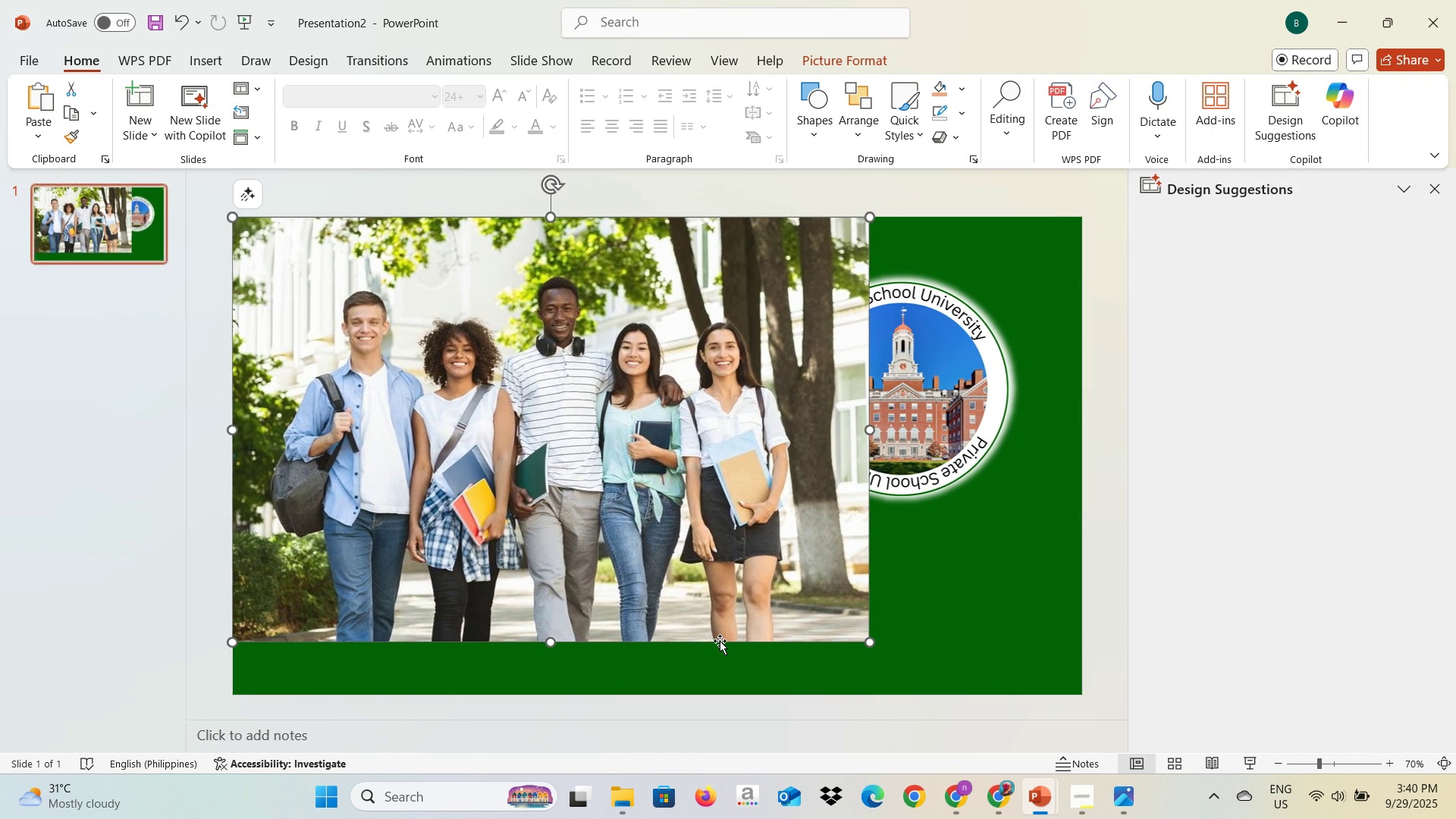 
left_click([720, 641])
 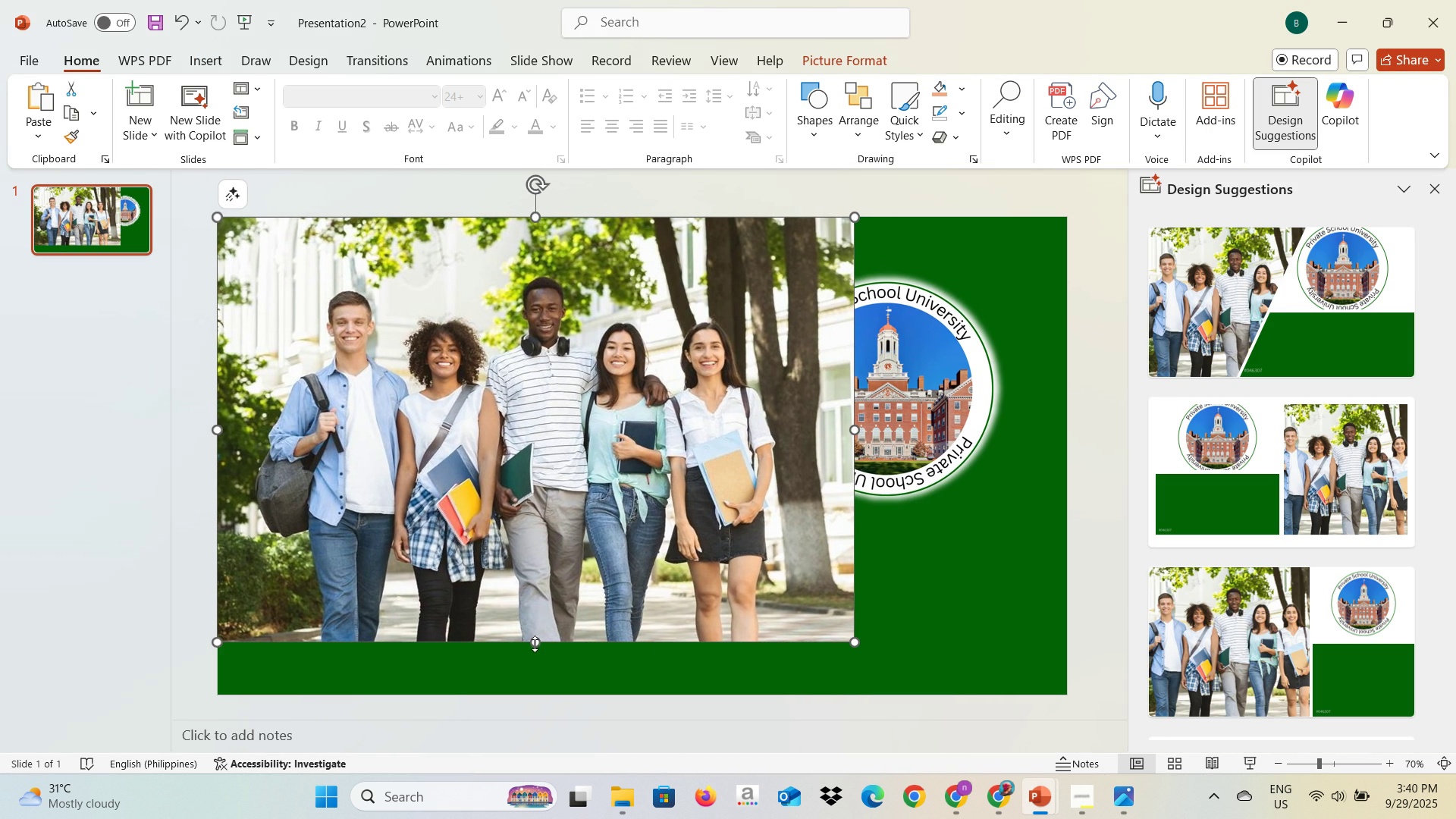 
left_click_drag(start_coordinate=[535, 644], to_coordinate=[498, 532])
 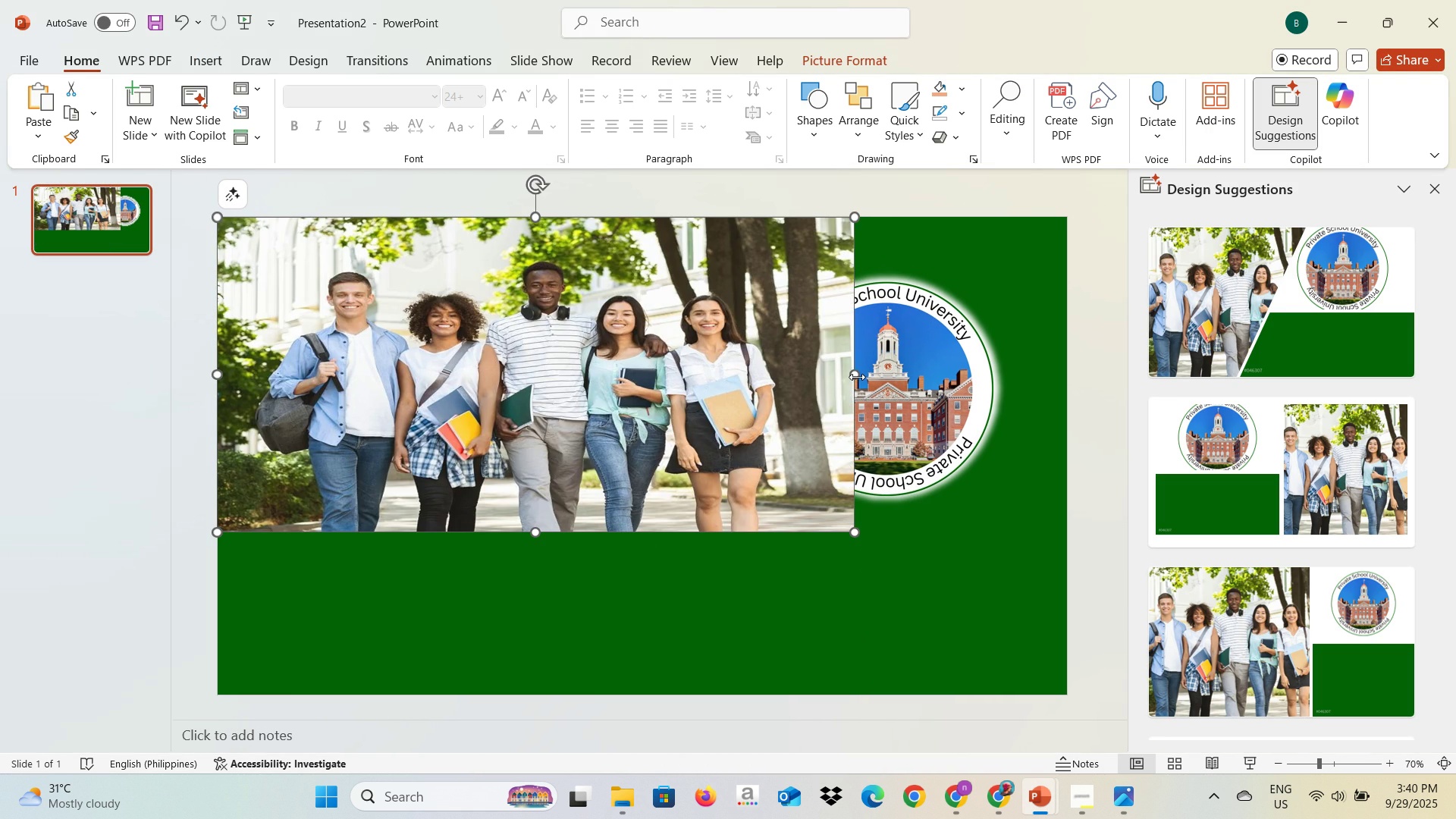 
left_click_drag(start_coordinate=[855, 375], to_coordinate=[723, 383])
 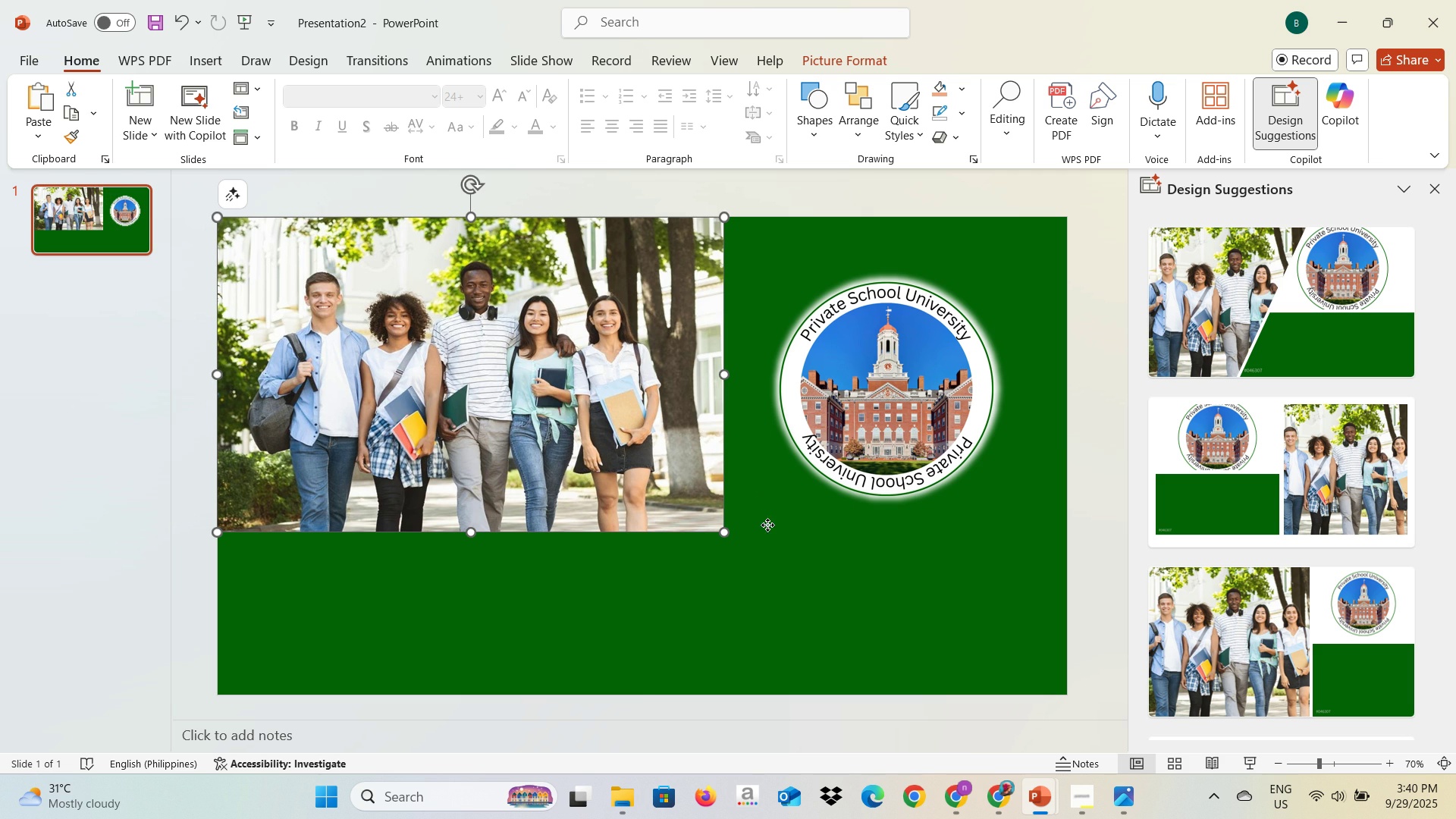 
left_click([767, 525])
 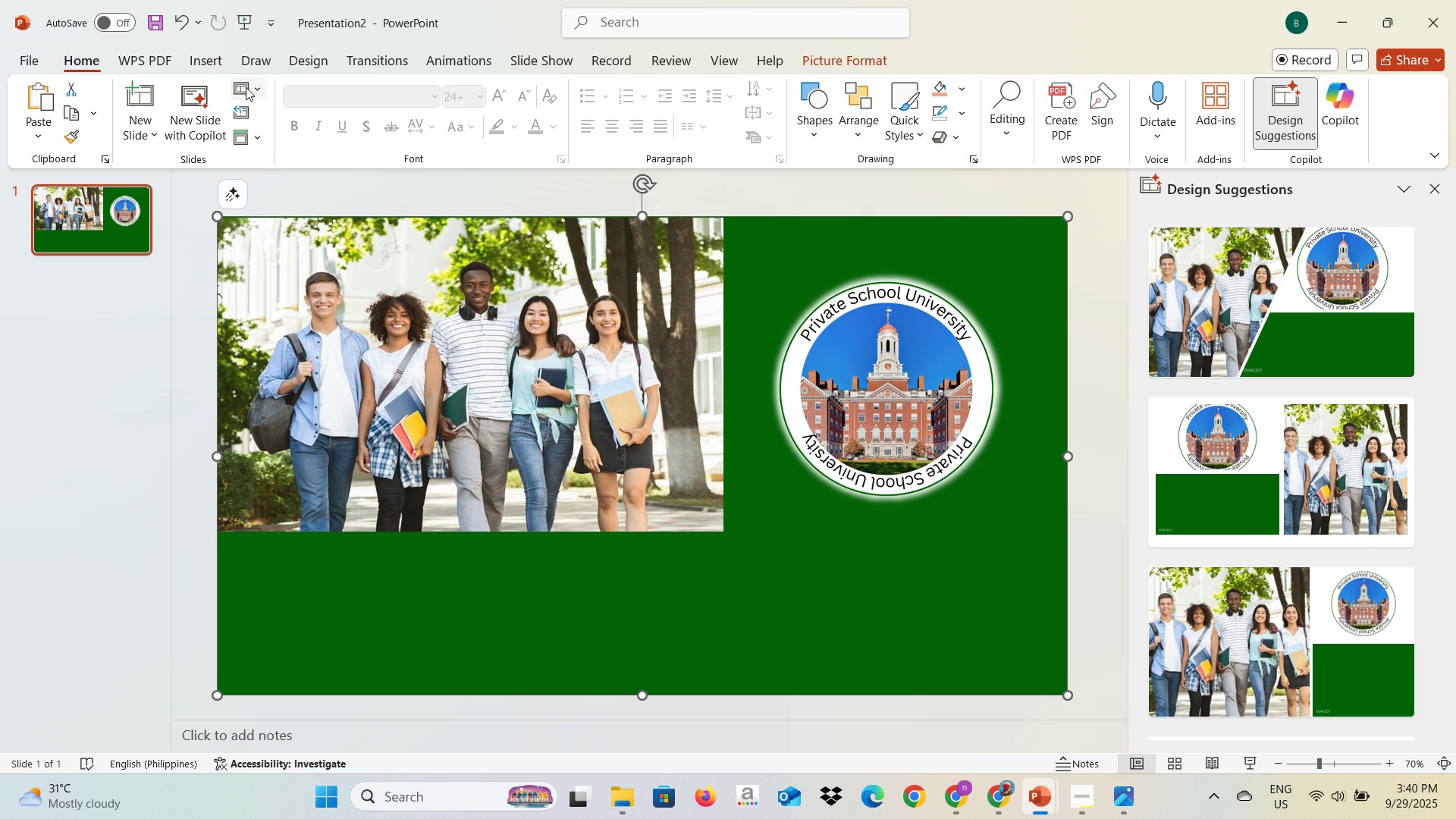 
left_click([184, 66])
 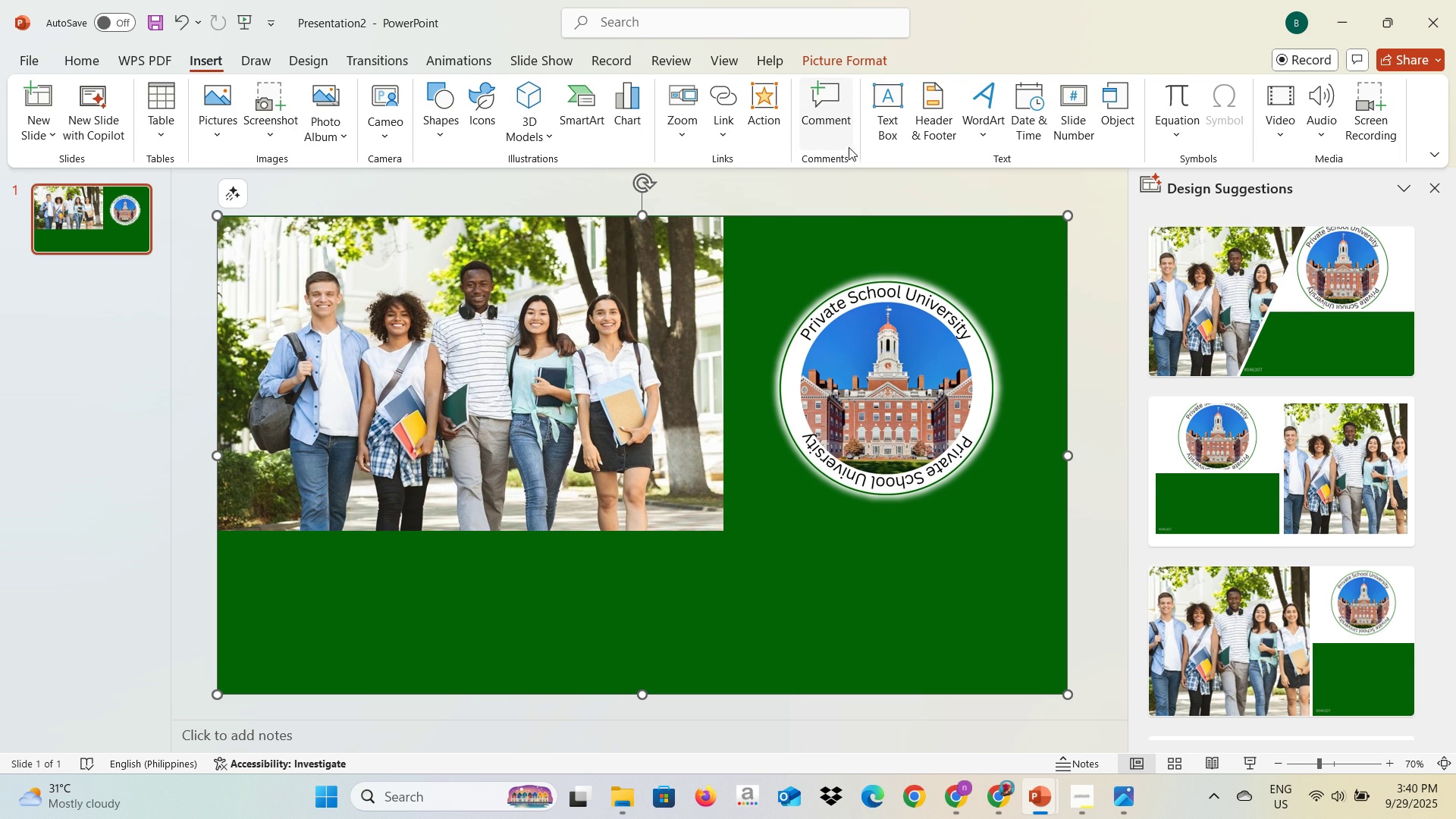 
left_click([888, 124])
 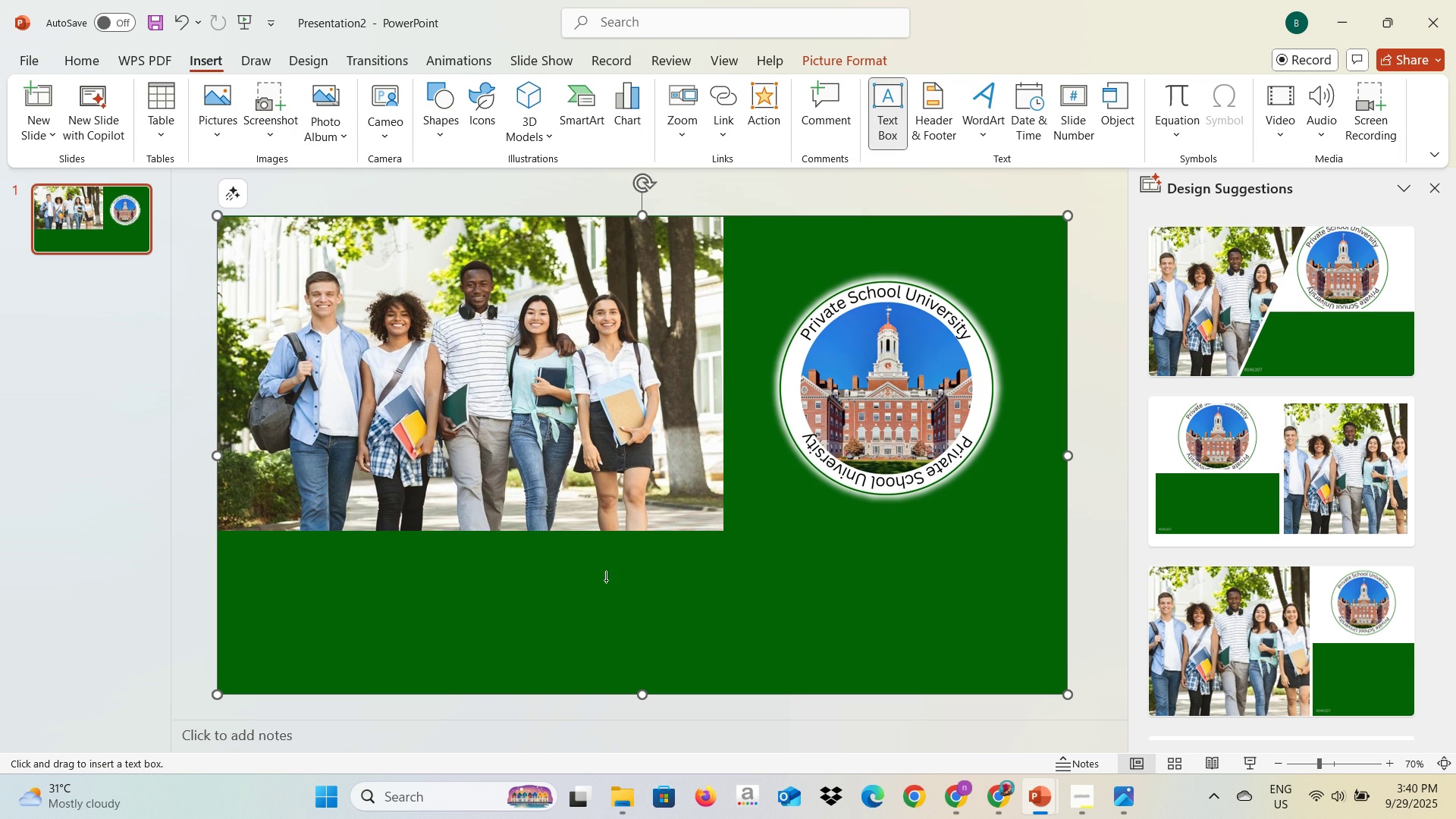 
left_click([584, 584])
 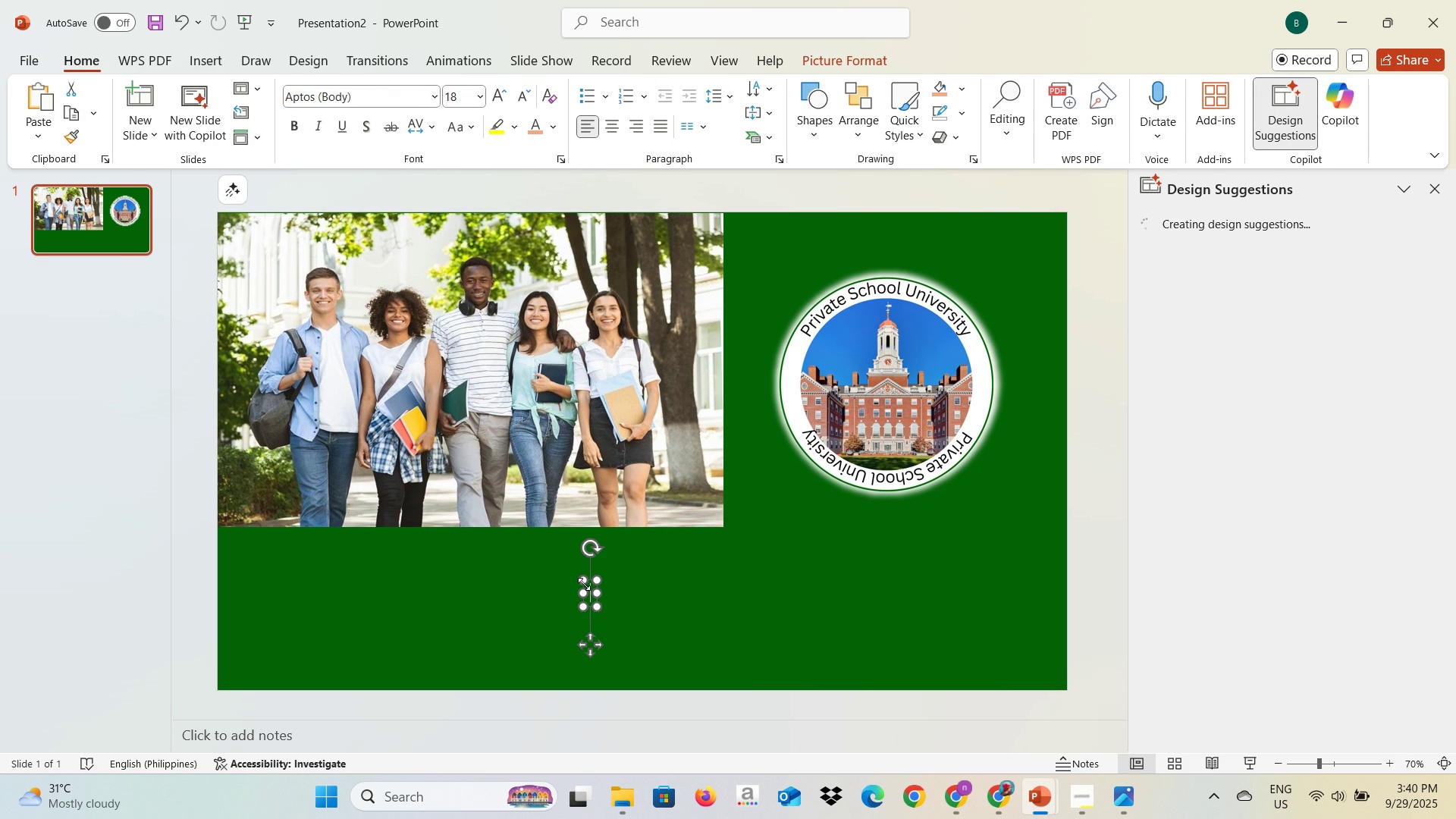 
type(Private School University)
 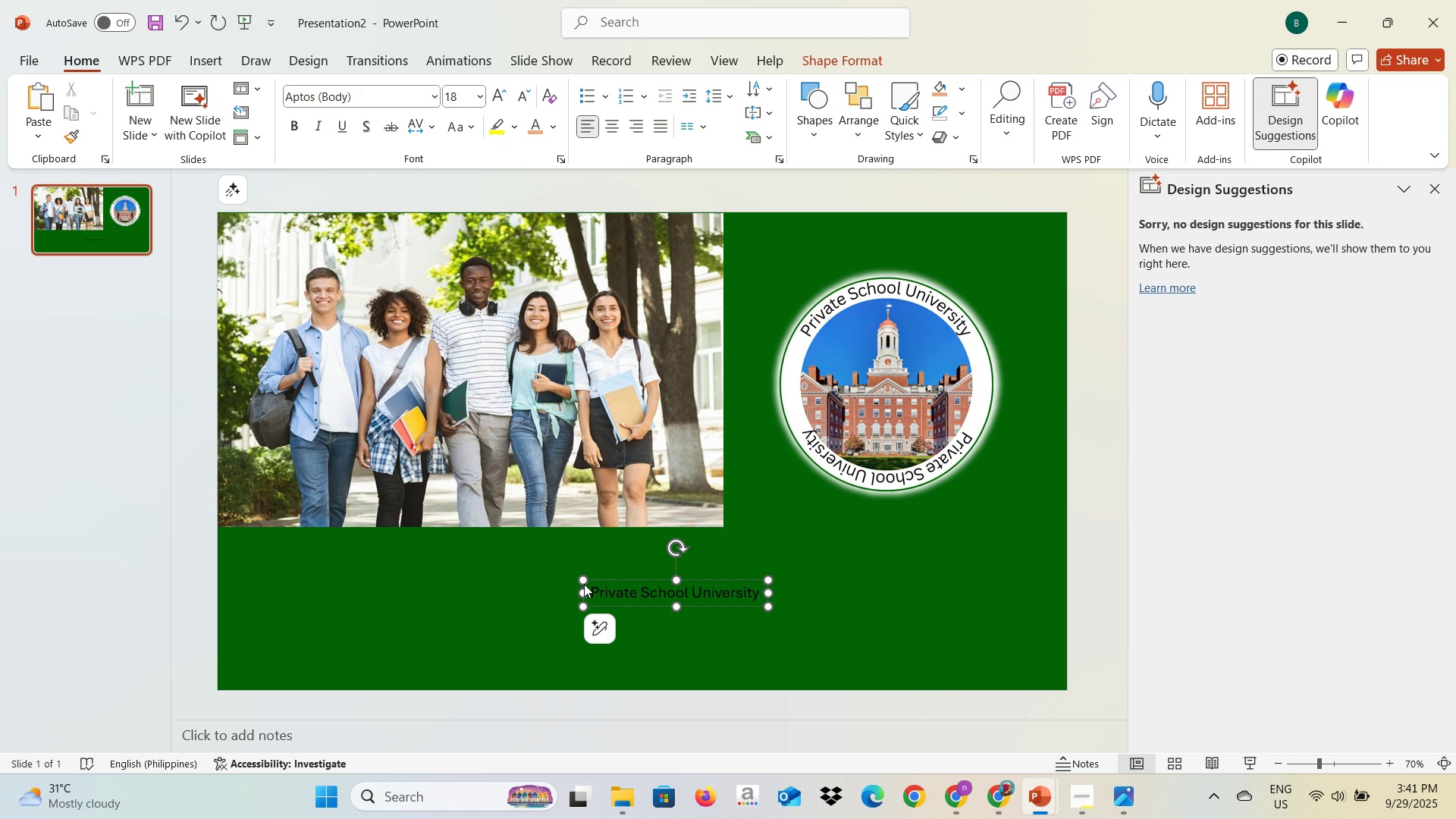 
key(Control+A)
 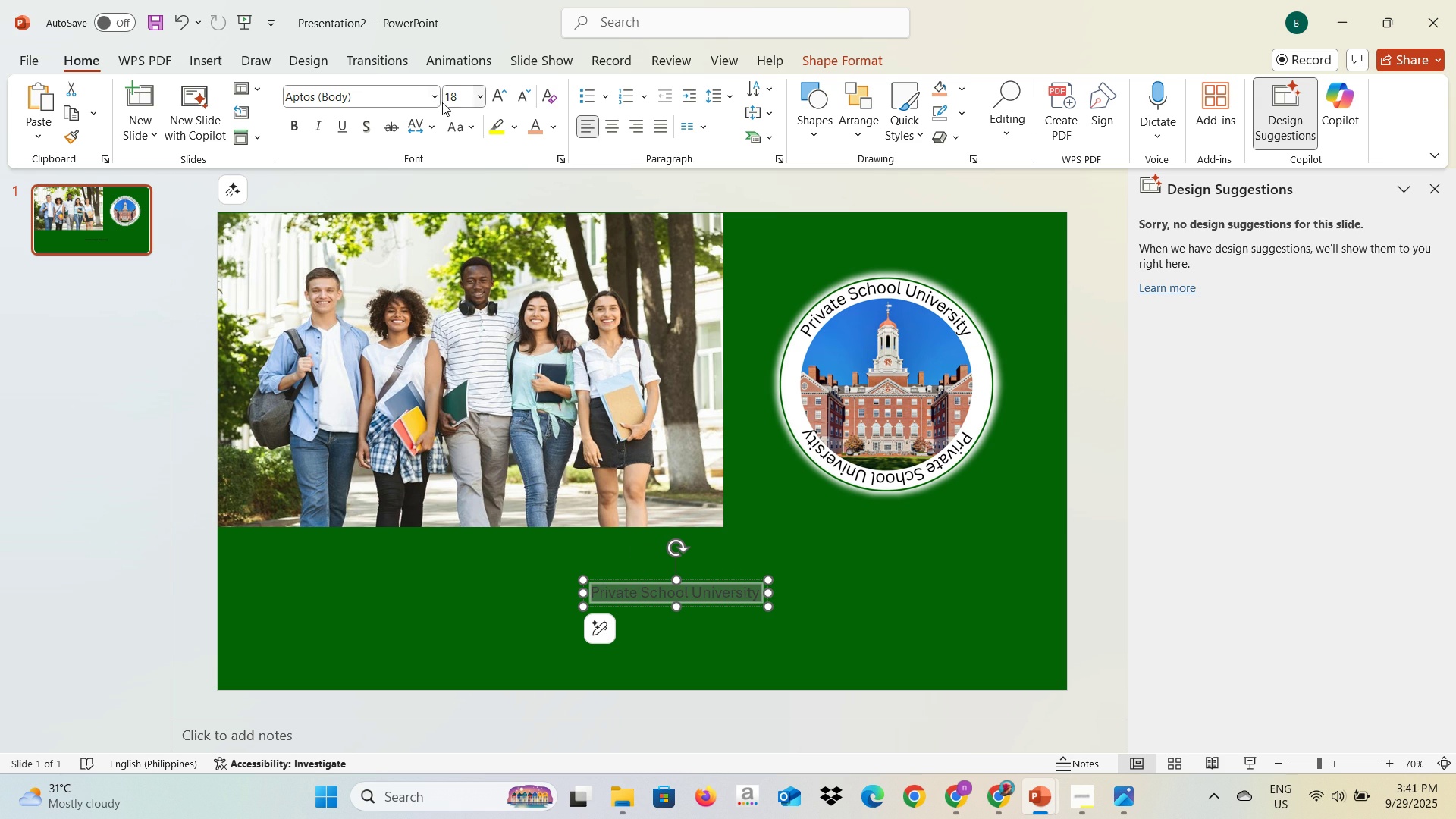 
left_click([434, 102])
 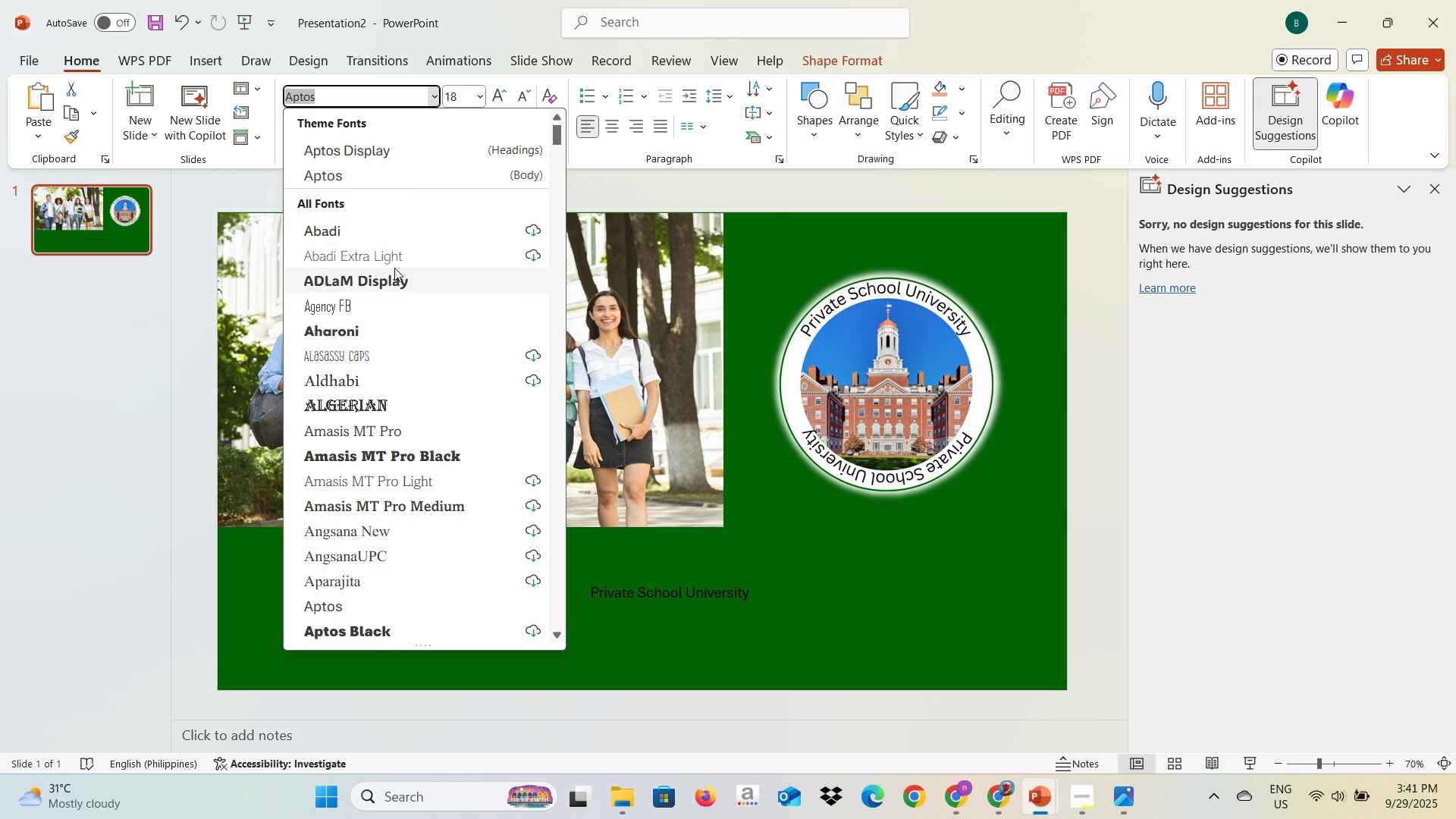 
left_click([394, 271])
 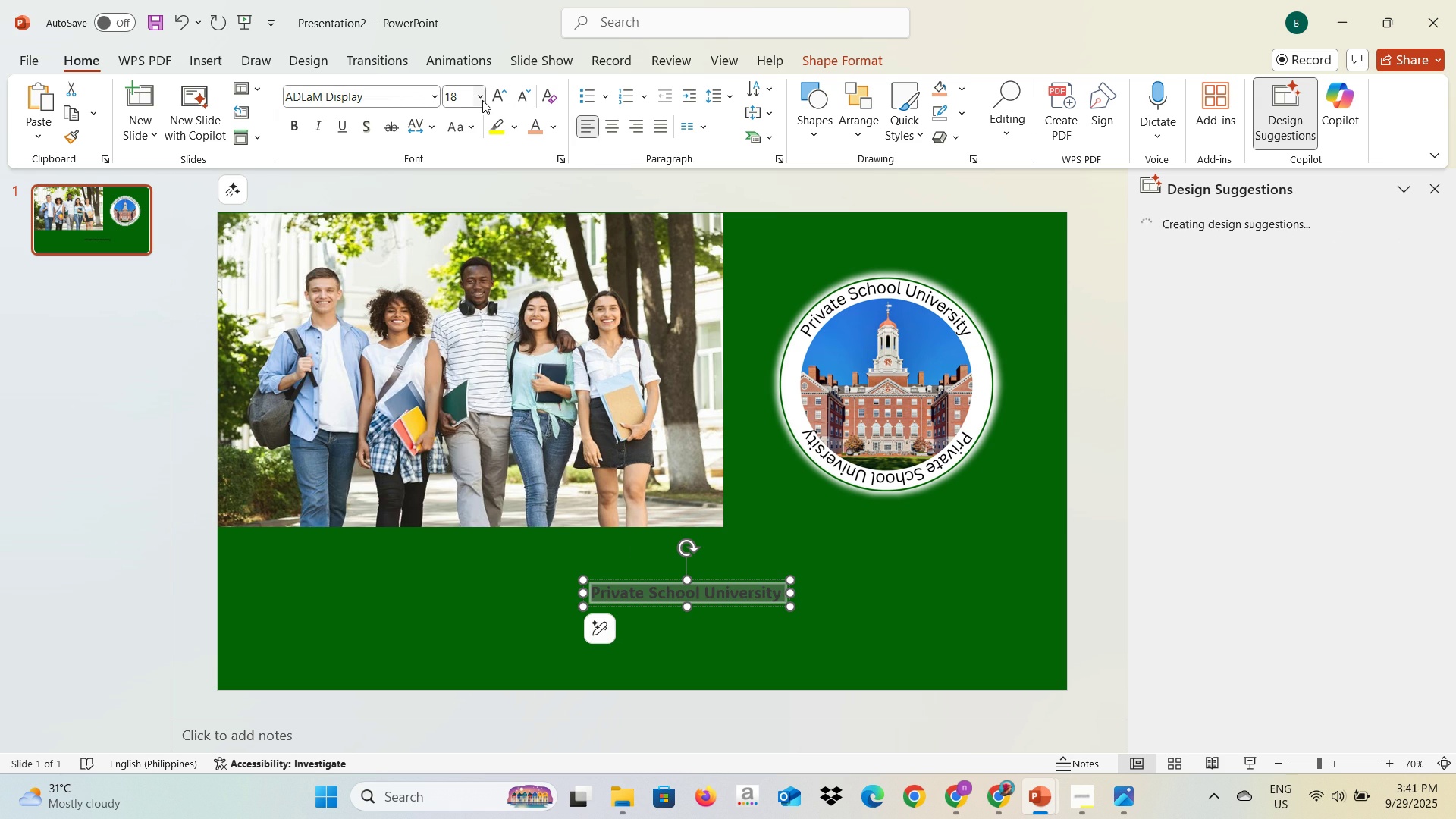 
left_click([484, 100])
 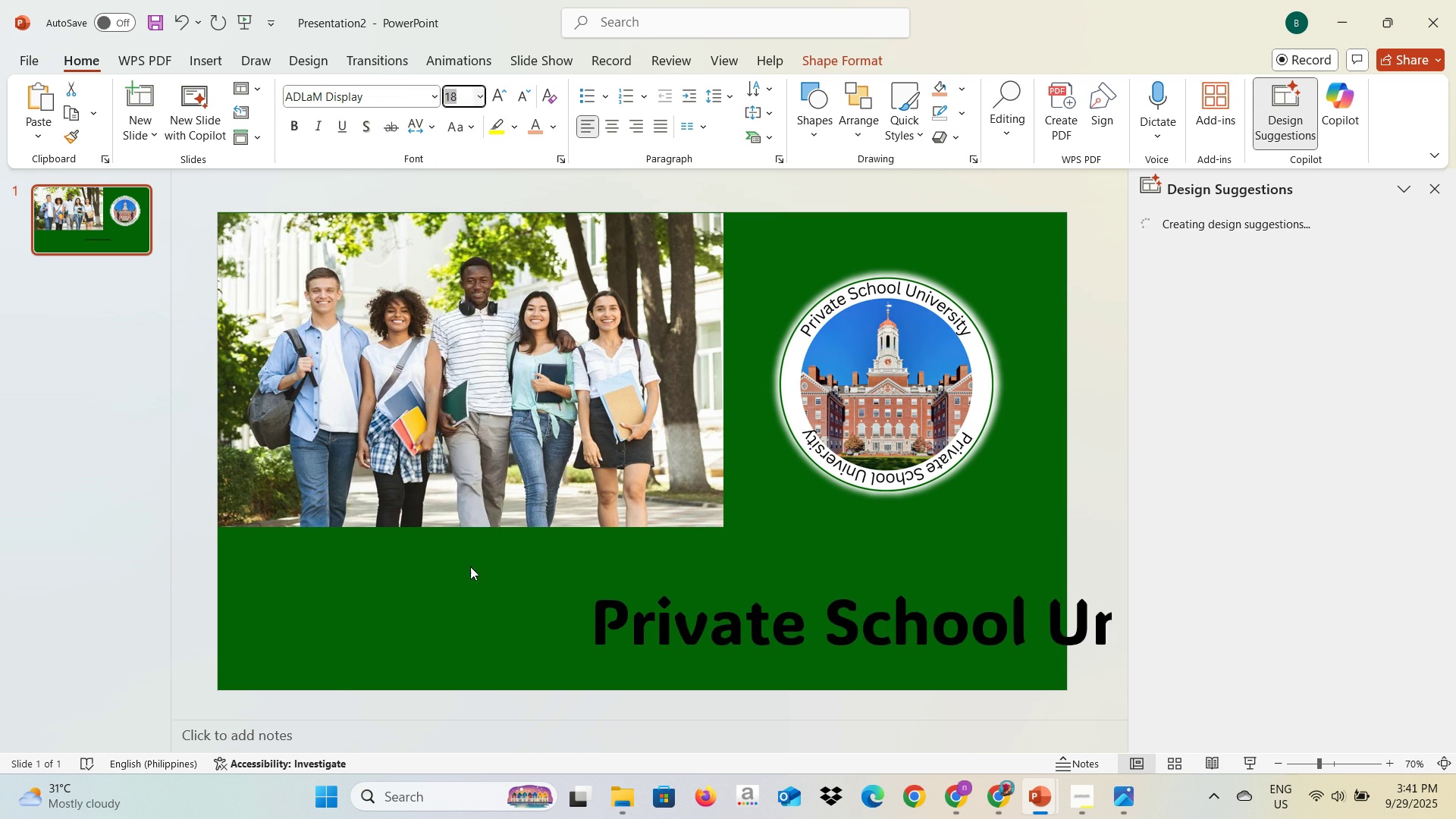 
left_click_drag(start_coordinate=[750, 567], to_coordinate=[576, 566])
 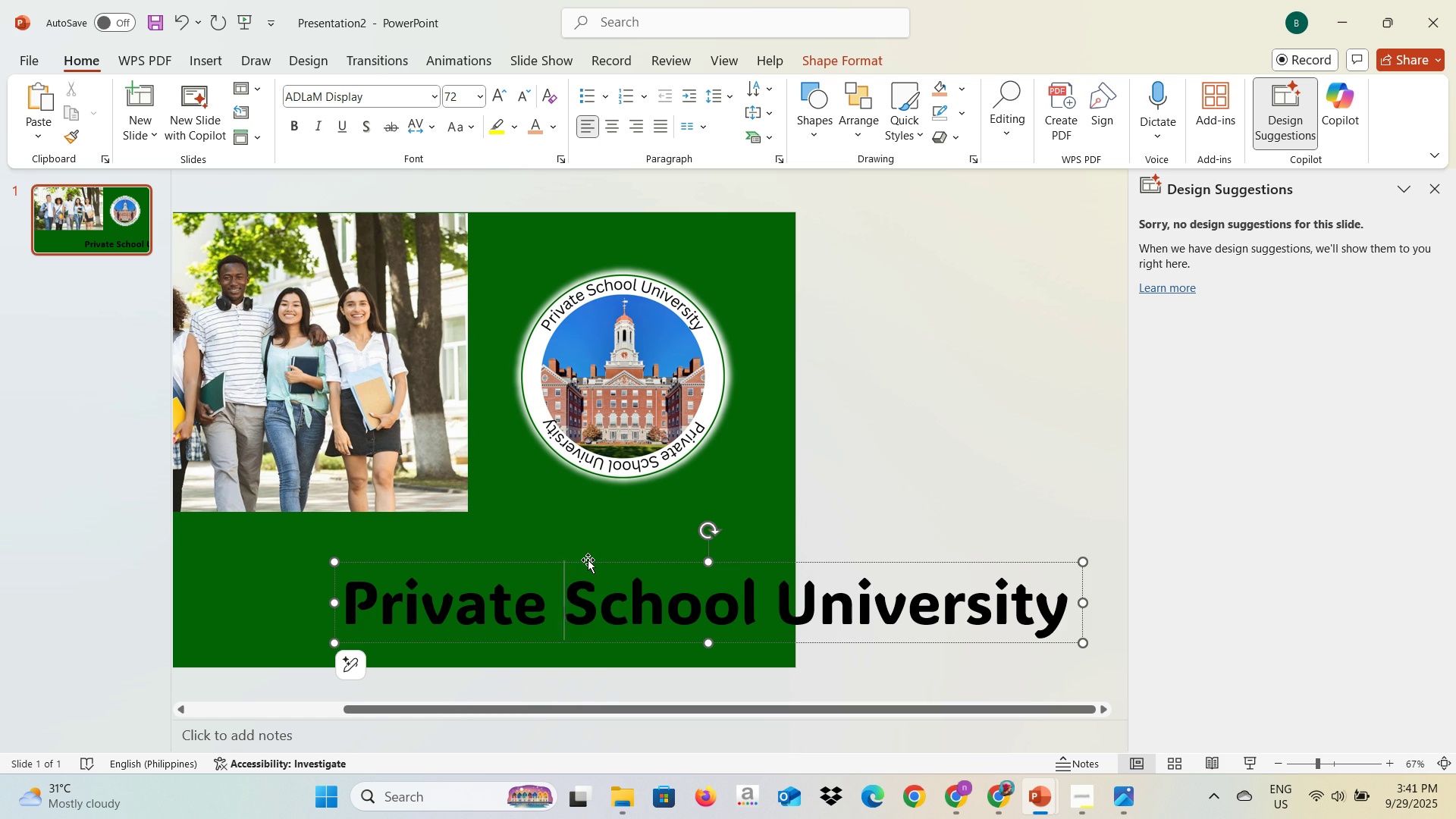 
left_click_drag(start_coordinate=[586, 567], to_coordinate=[566, 564])
 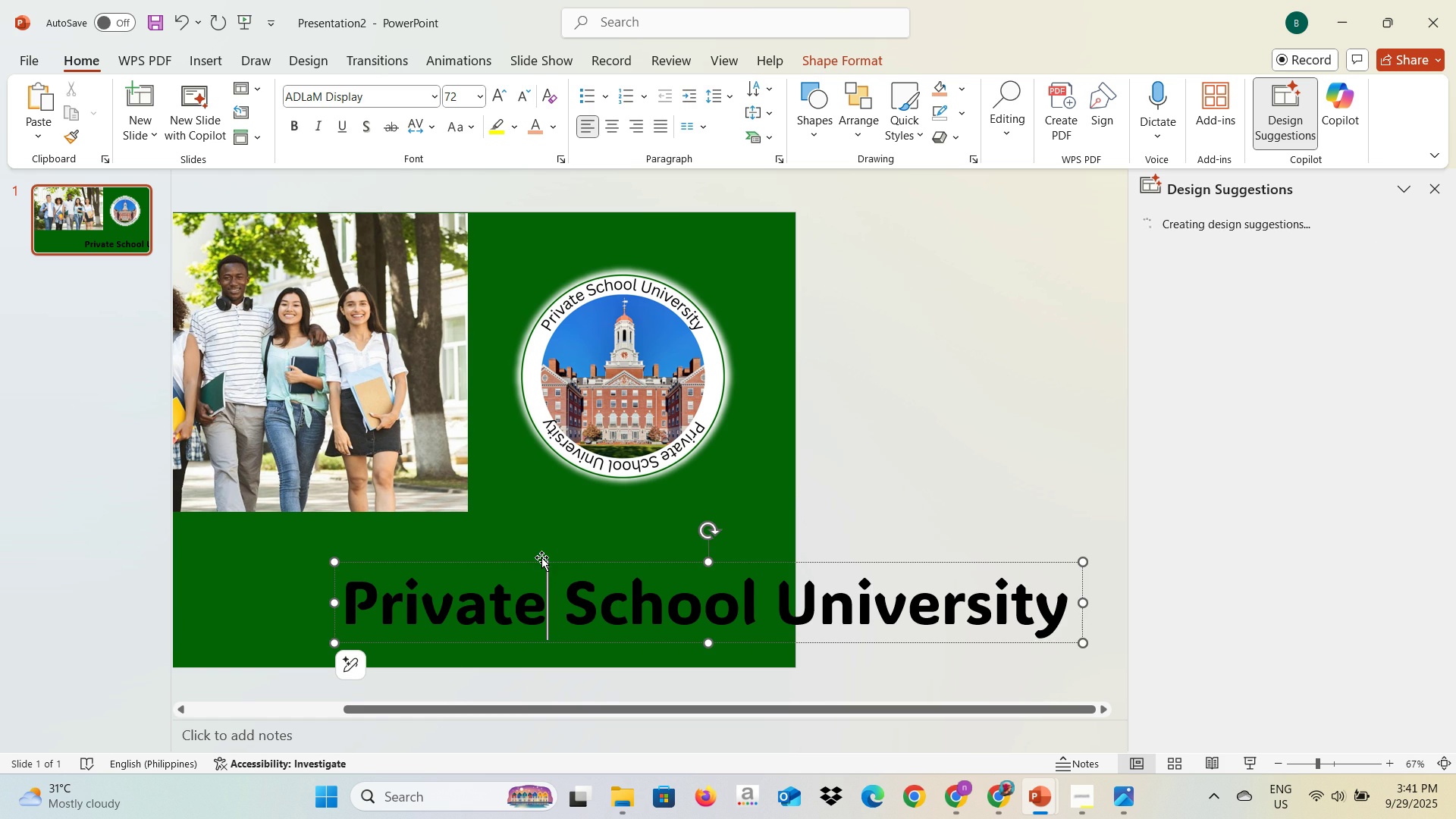 
left_click_drag(start_coordinate=[540, 562], to_coordinate=[283, 542])
 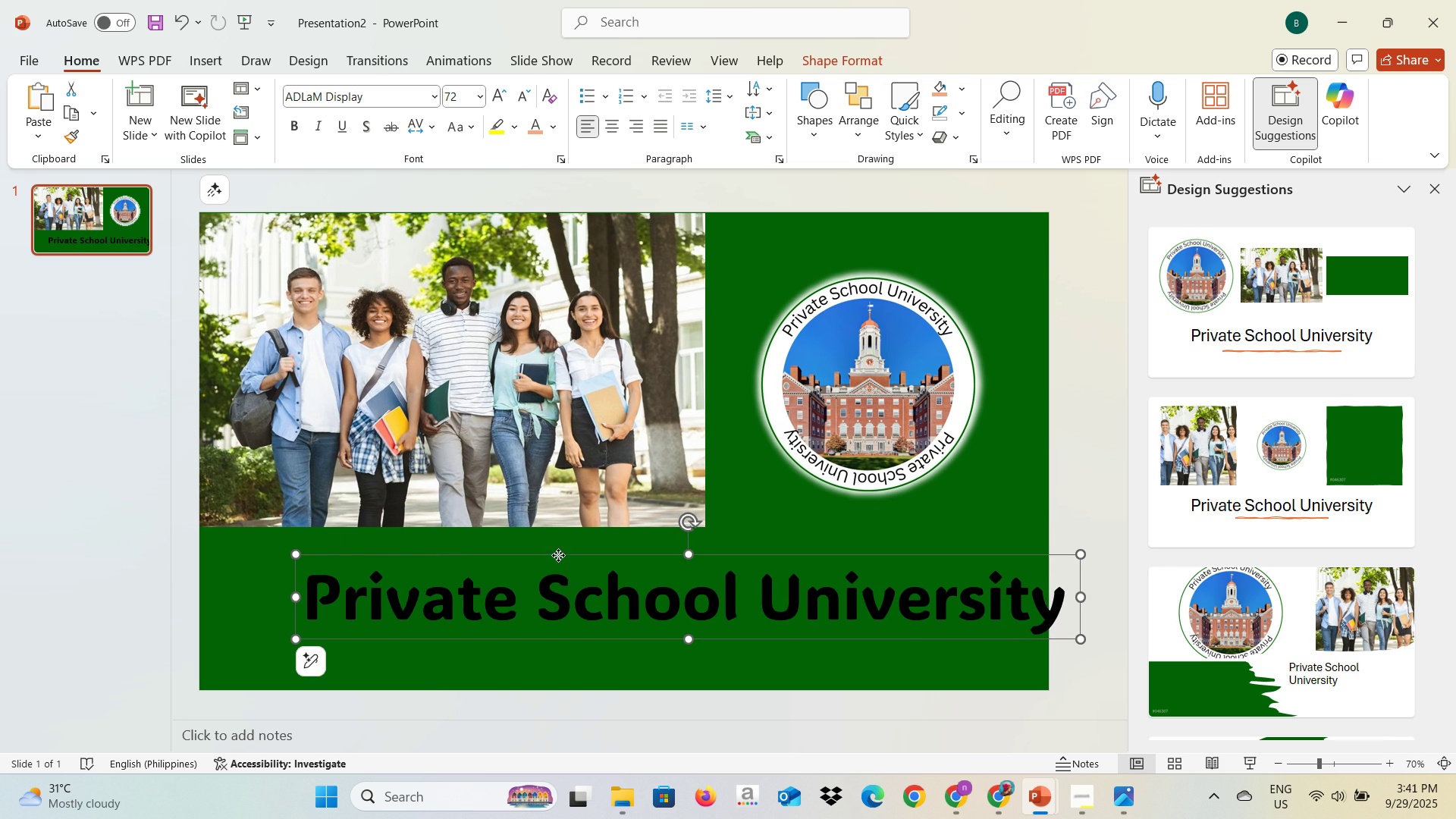 
left_click_drag(start_coordinate=[558, 554], to_coordinate=[507, 538])
 